 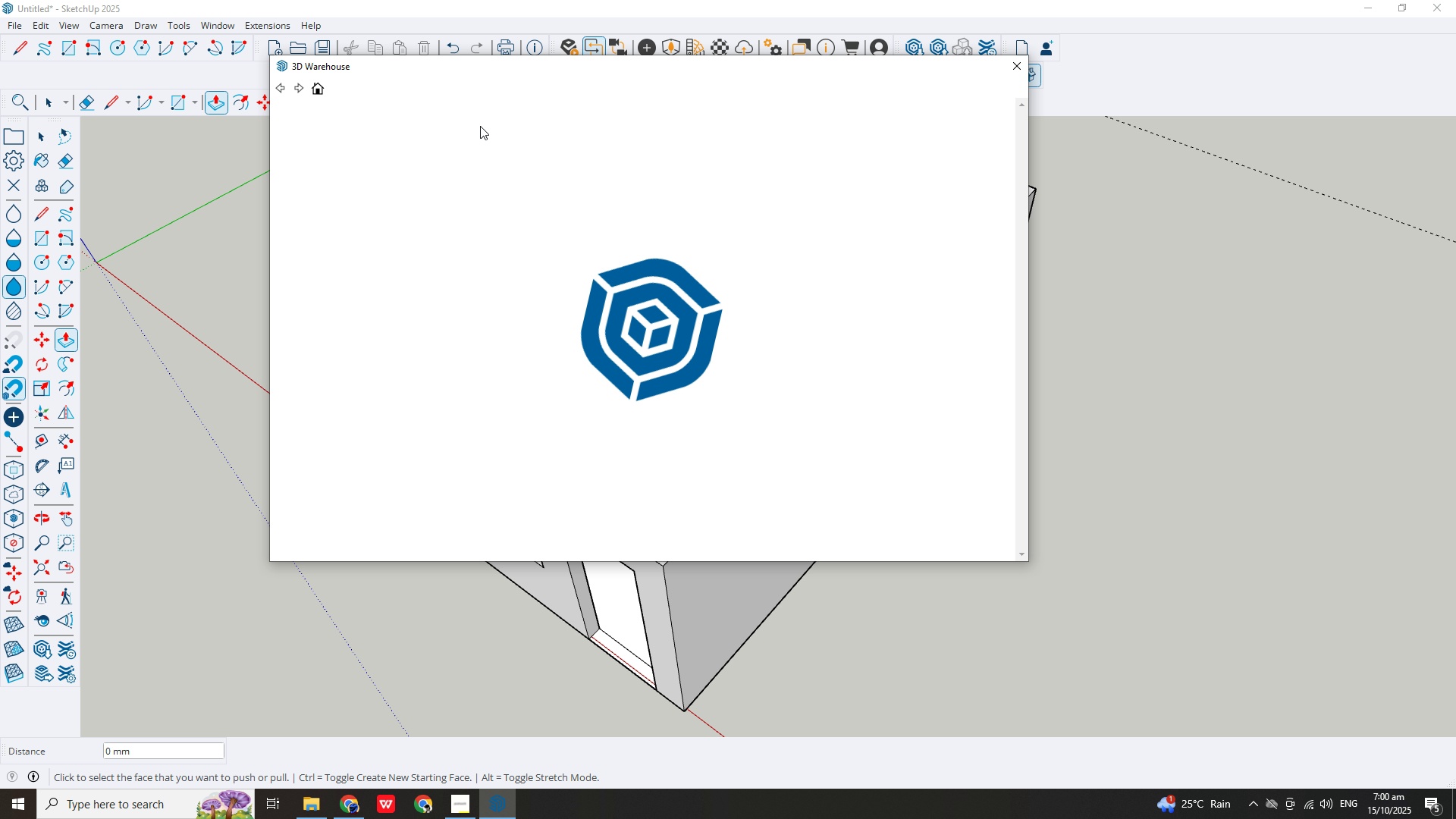 
type(wood door)
 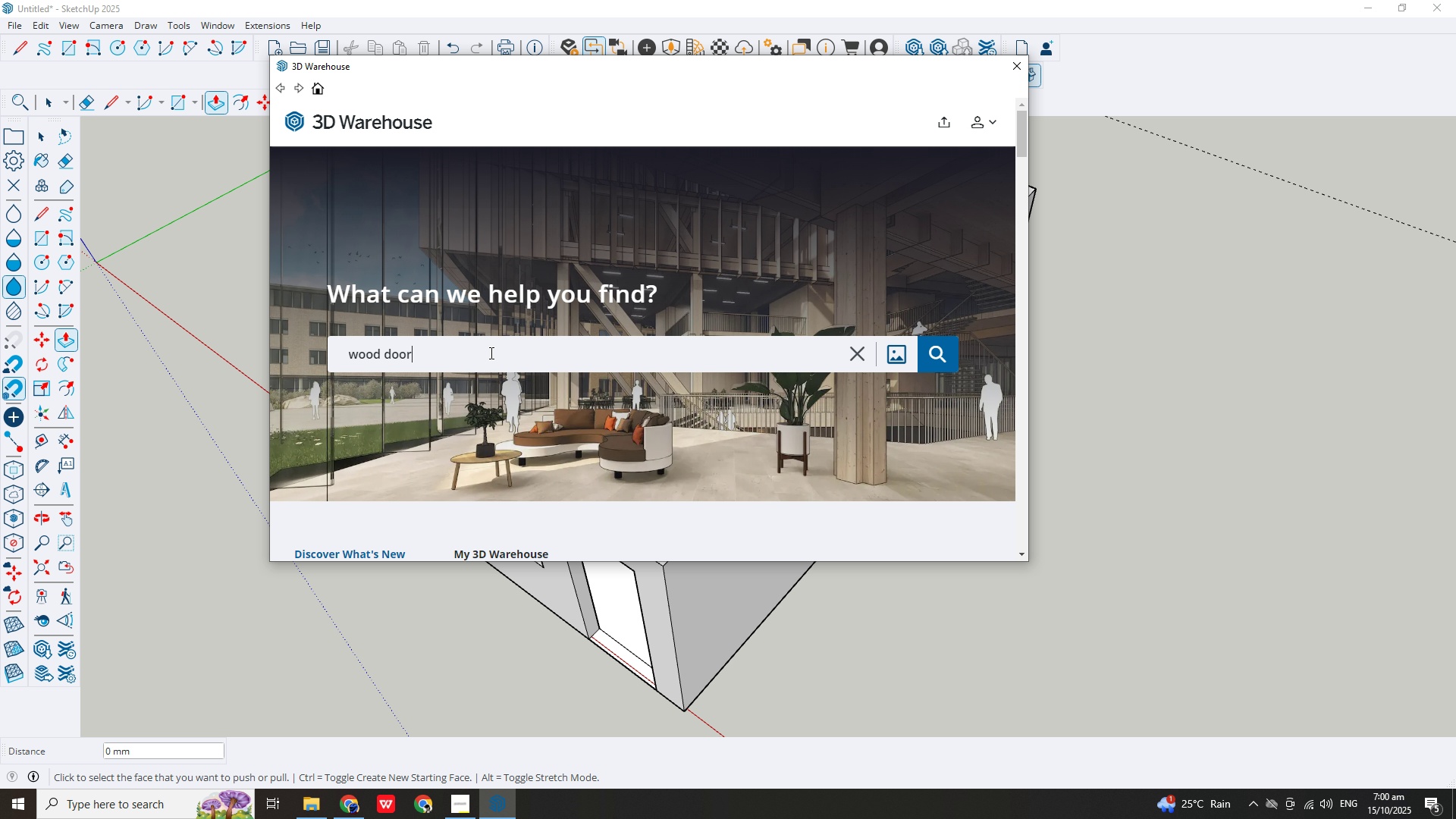 
key(Enter)
 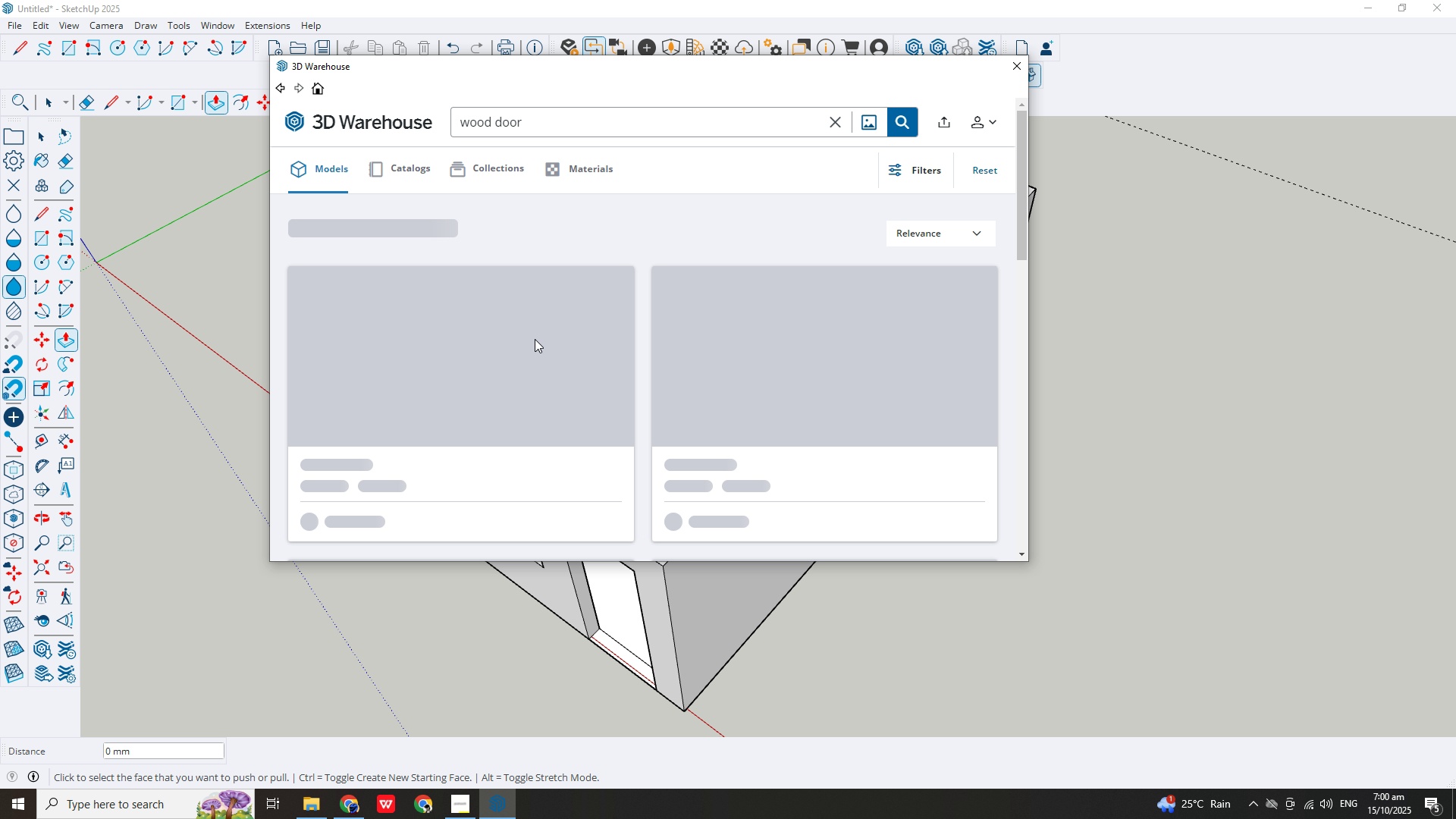 
scroll: coordinate [491, 442], scroll_direction: down, amount: 19.0
 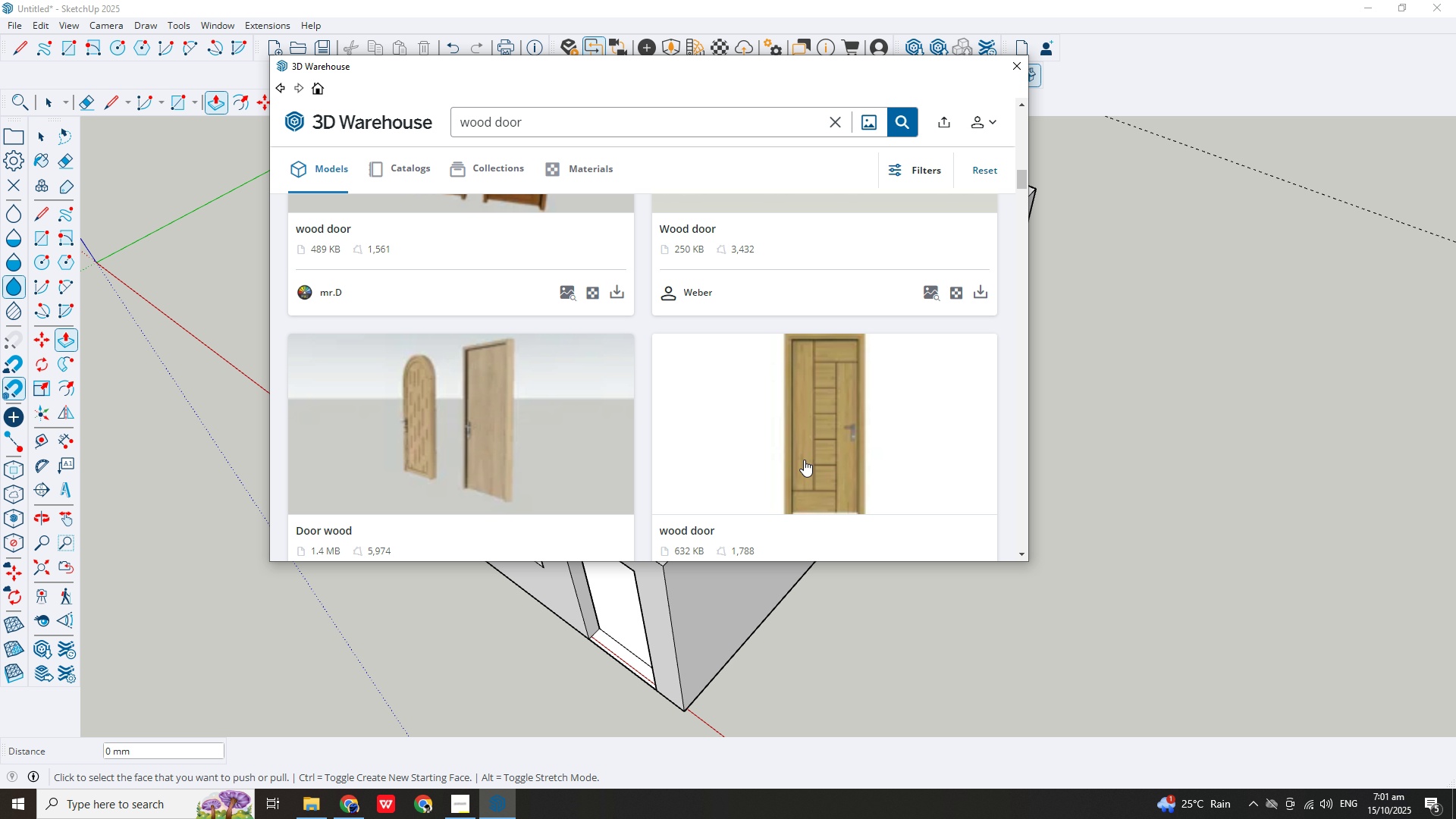 
scroll: coordinate [410, 419], scroll_direction: down, amount: 6.0
 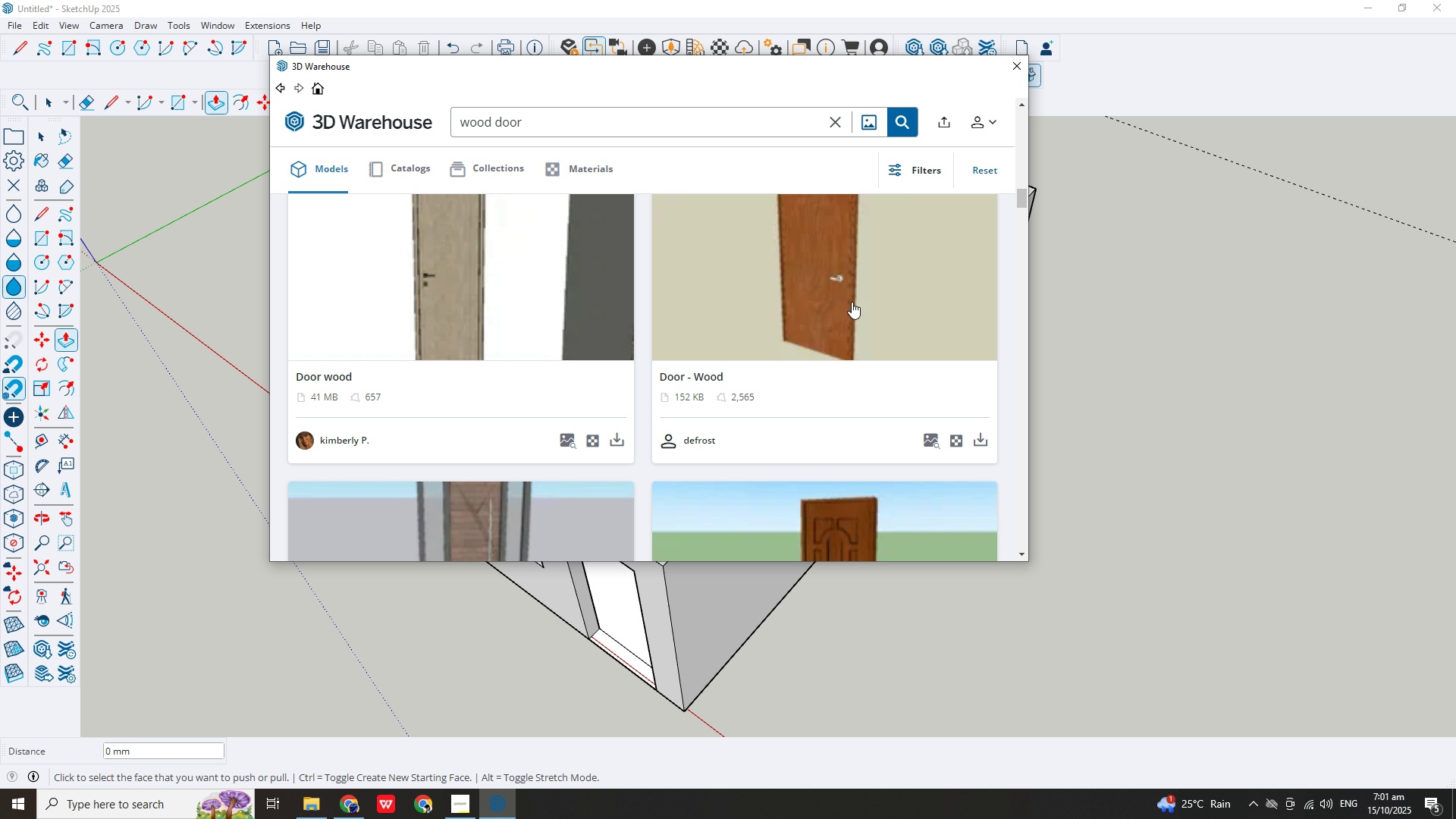 
left_click([852, 302])
 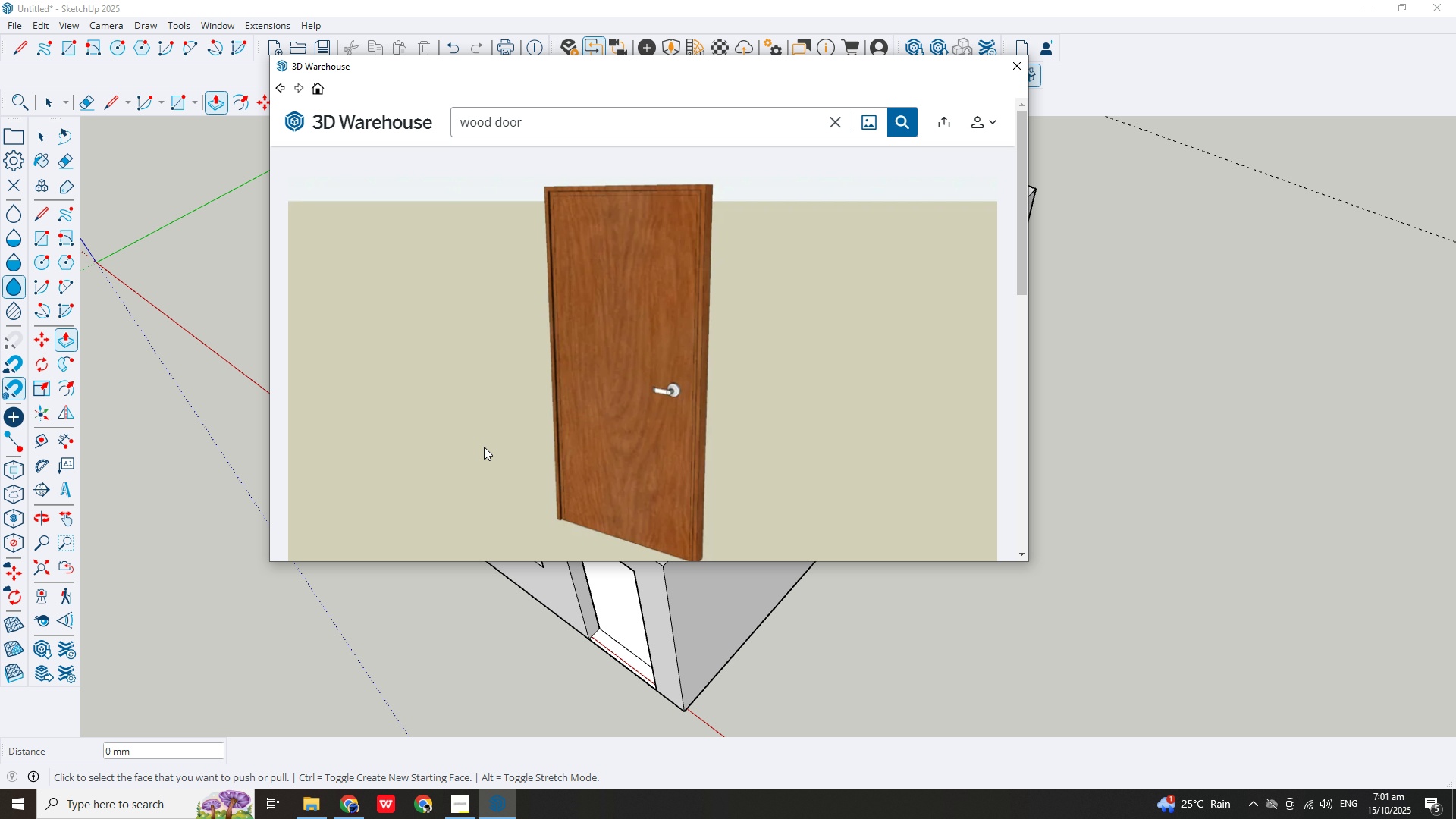 
scroll: coordinate [666, 441], scroll_direction: down, amount: 4.0
 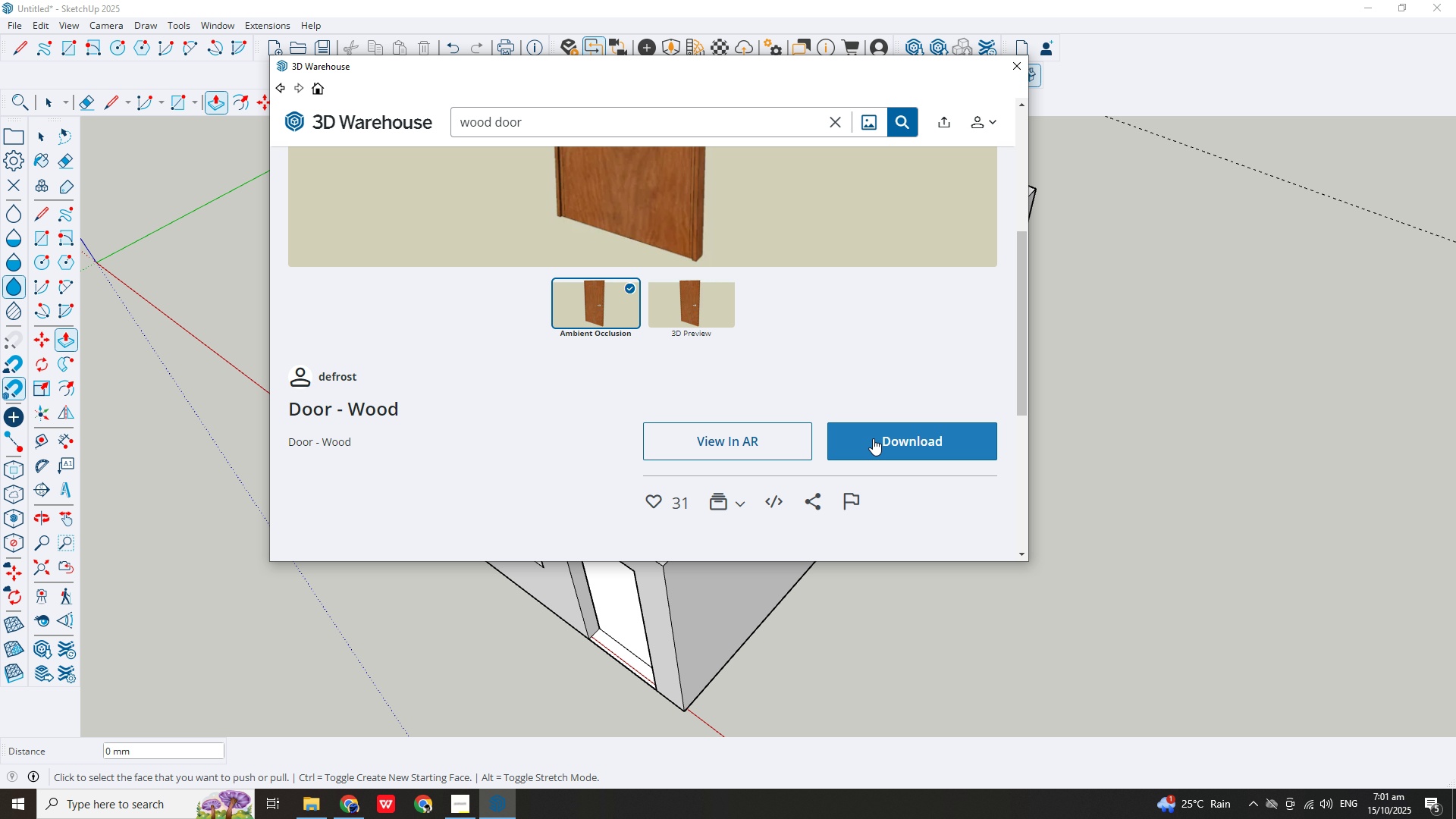 
left_click([873, 438])
 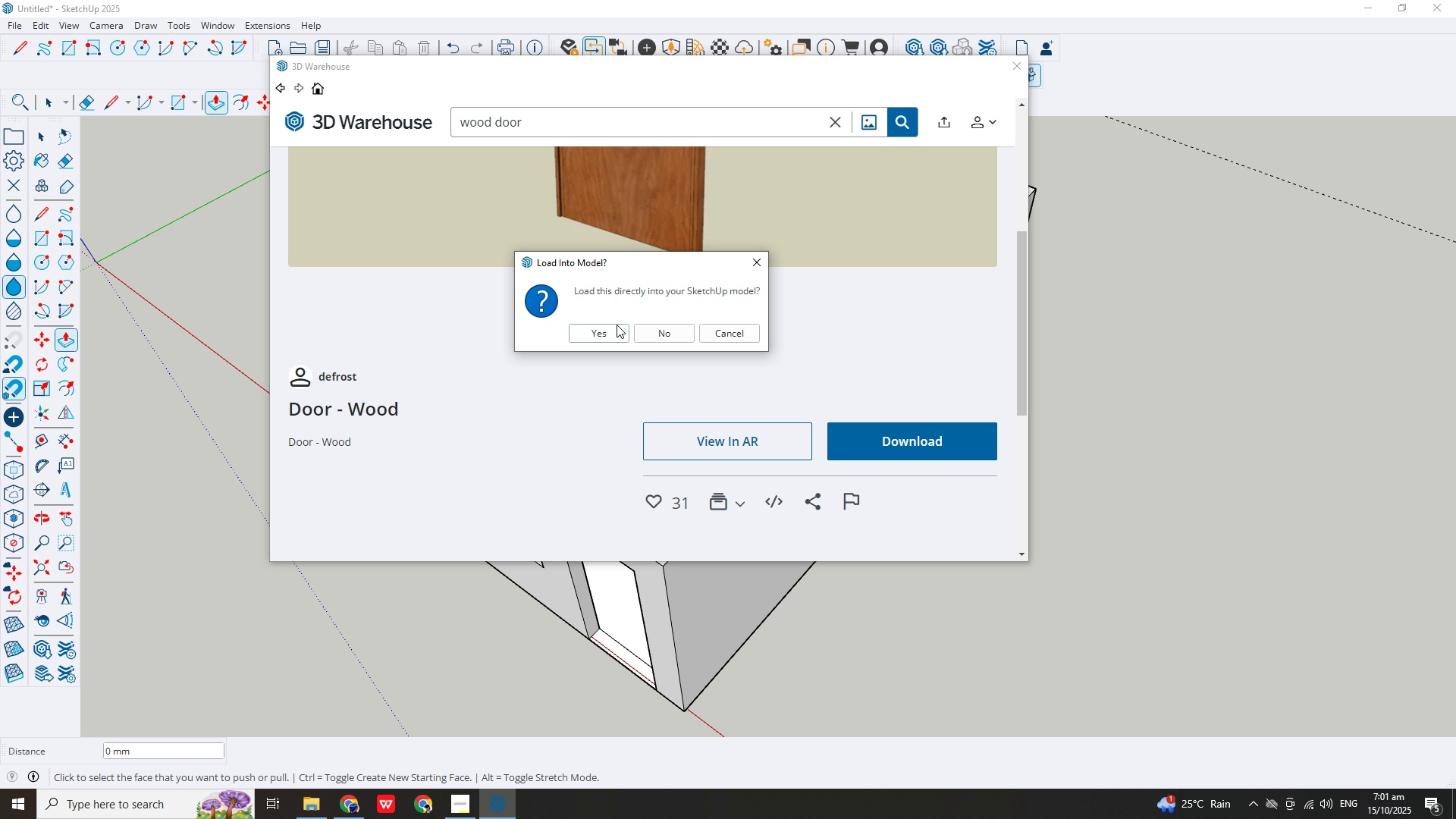 
left_click([608, 327])
 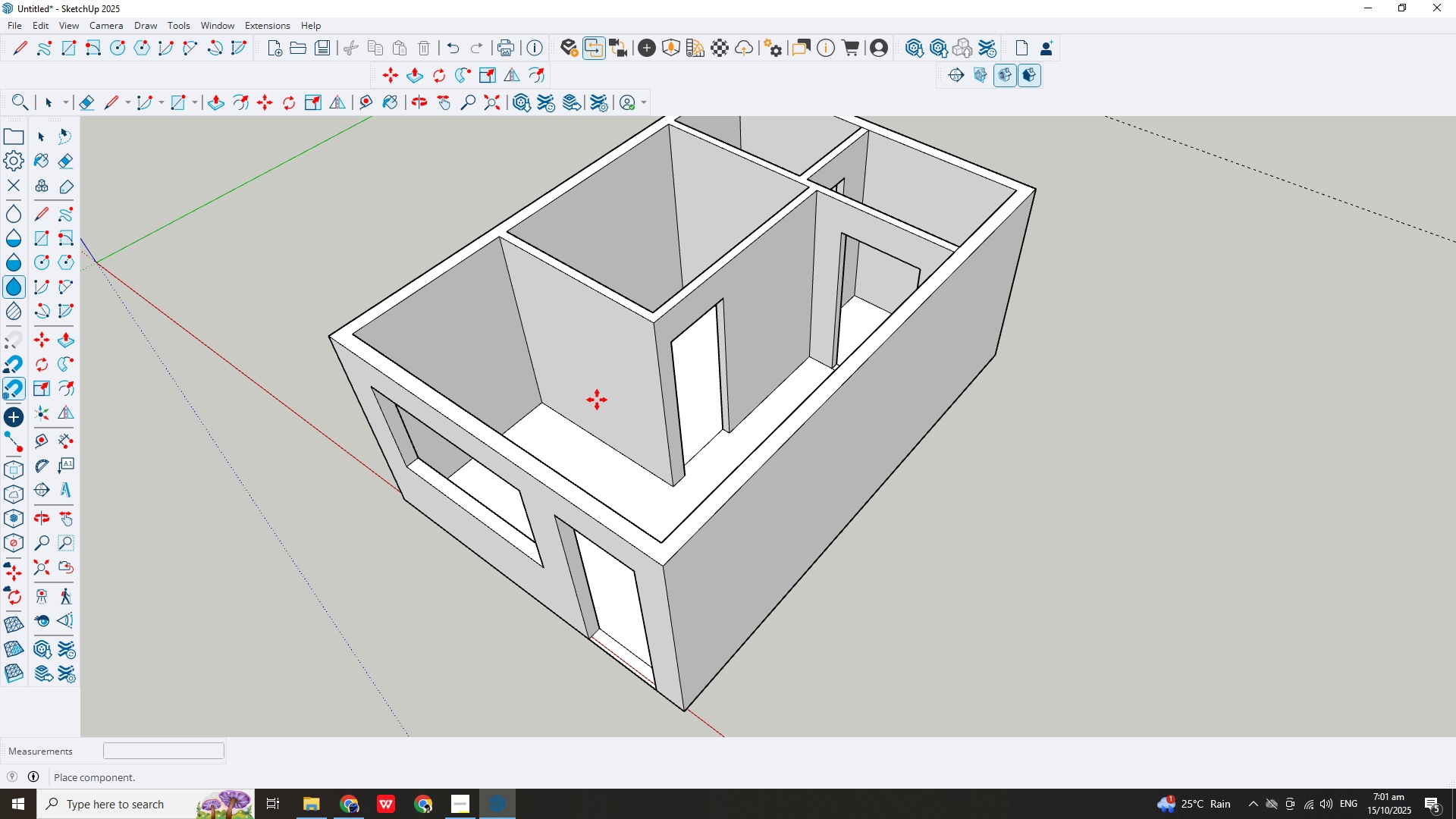 
scroll: coordinate [603, 404], scroll_direction: down, amount: 4.0
 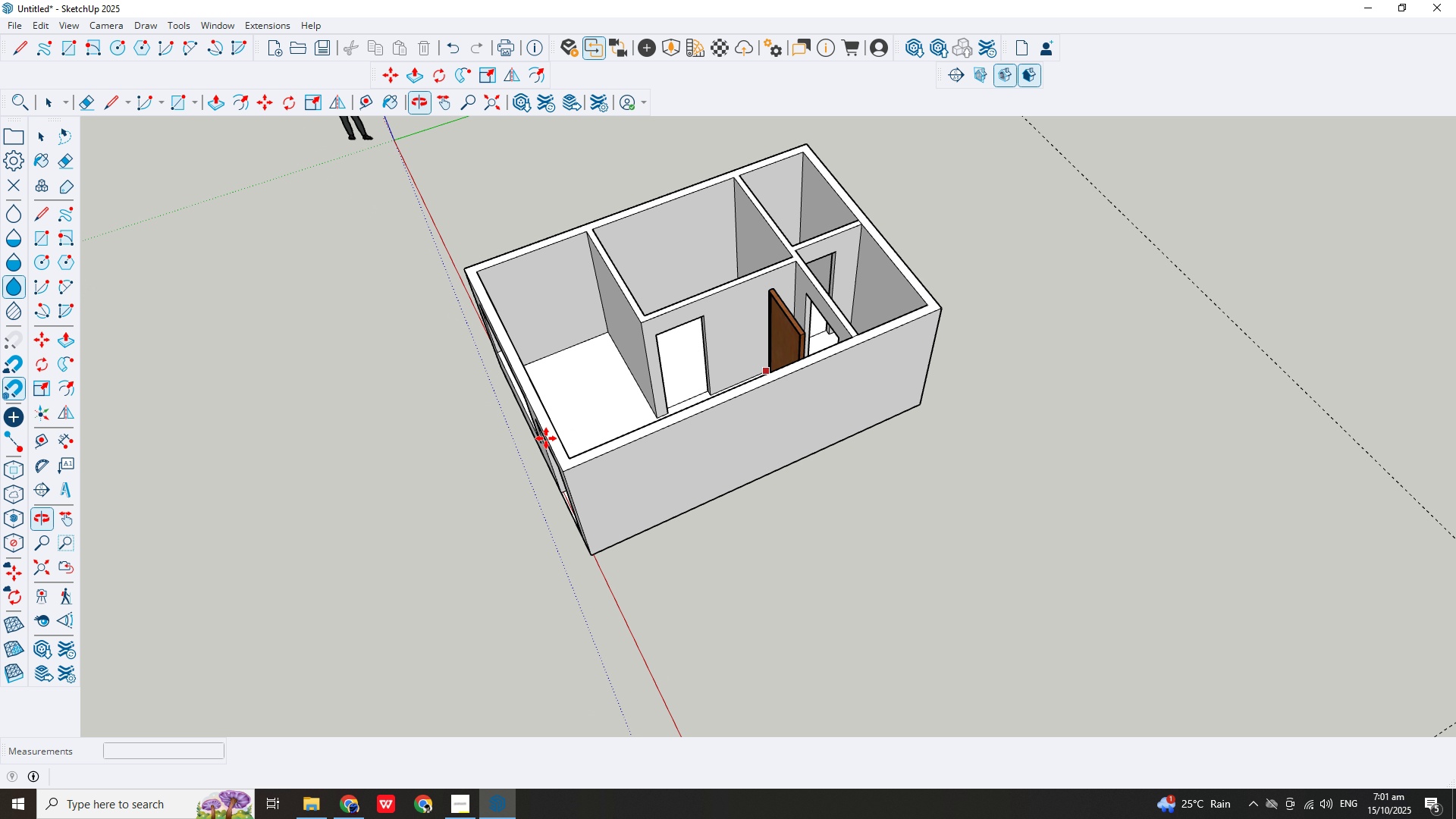 
scroll: coordinate [694, 377], scroll_direction: up, amount: 7.0
 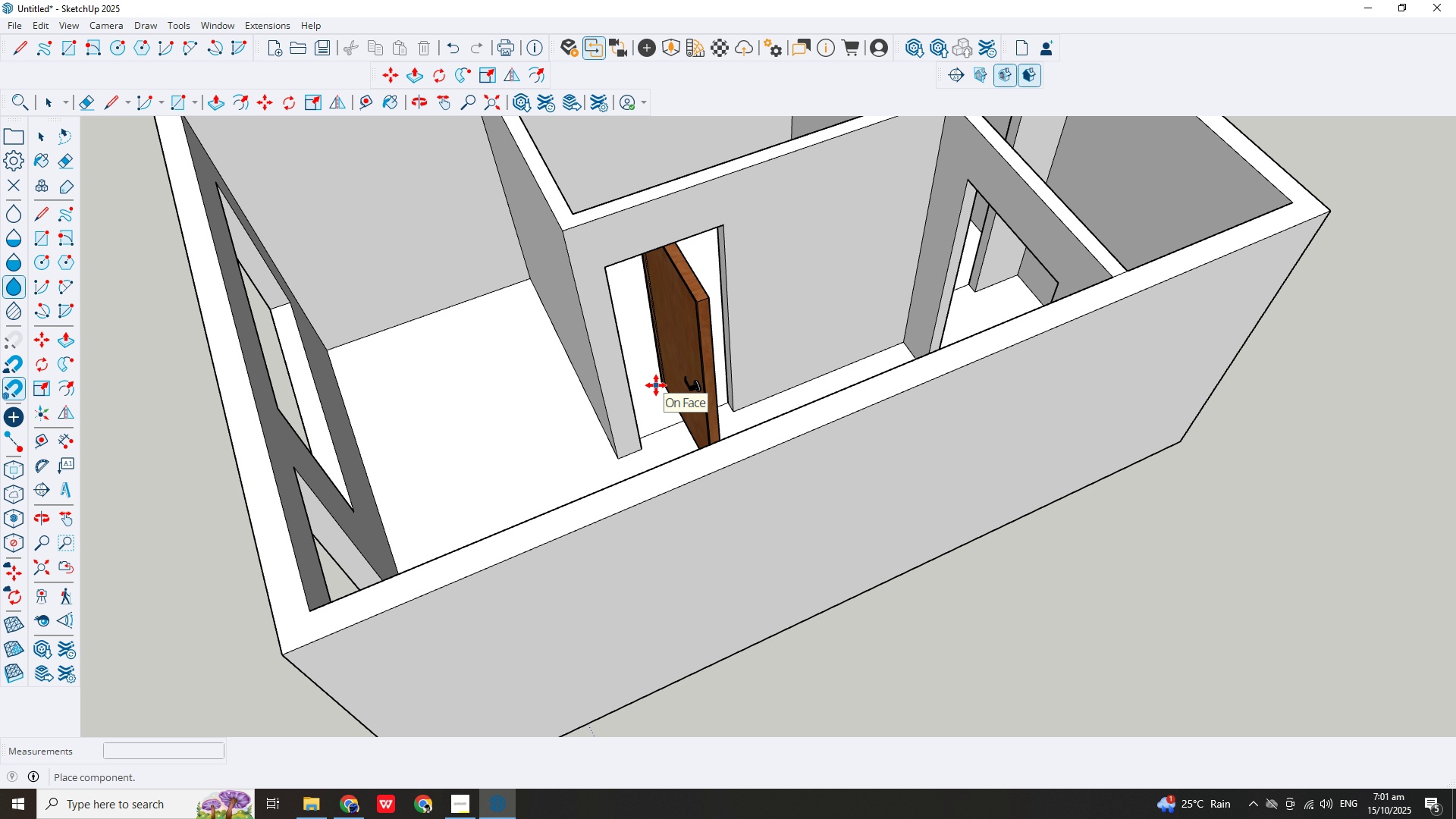 
scroll: coordinate [868, 322], scroll_direction: down, amount: 9.0
 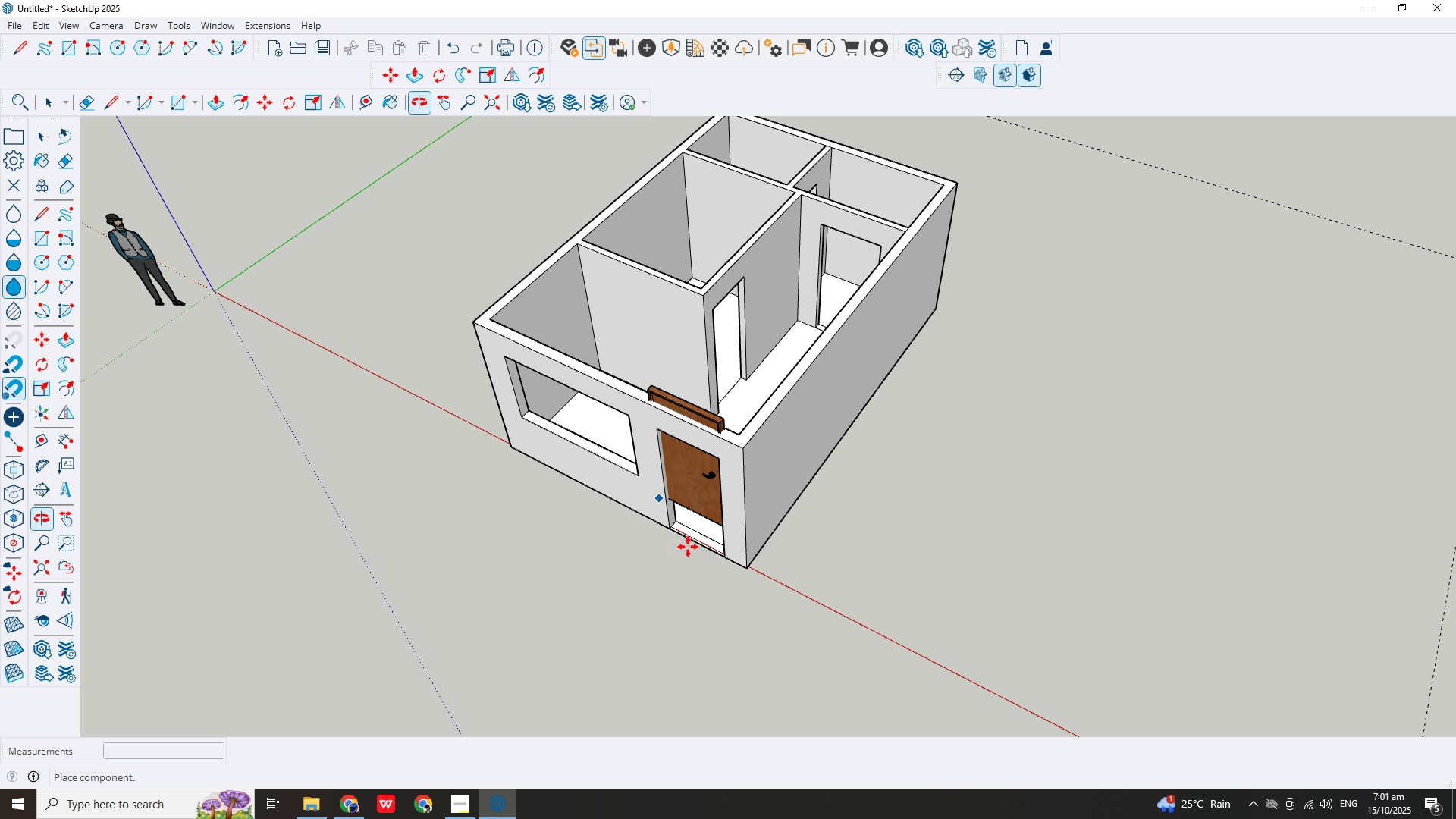 
scroll: coordinate [721, 552], scroll_direction: up, amount: 6.0
 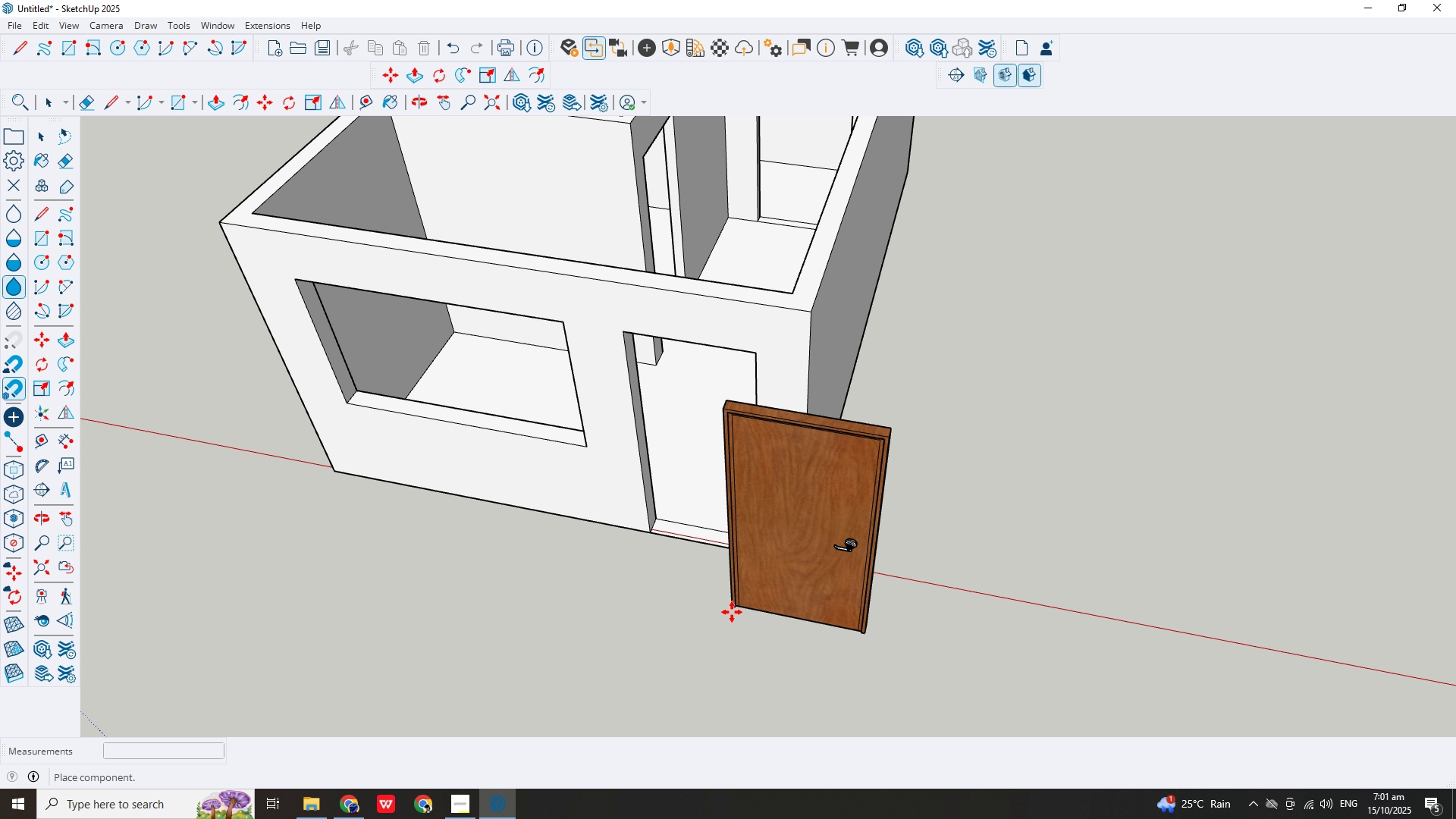 
wait(8.03)
 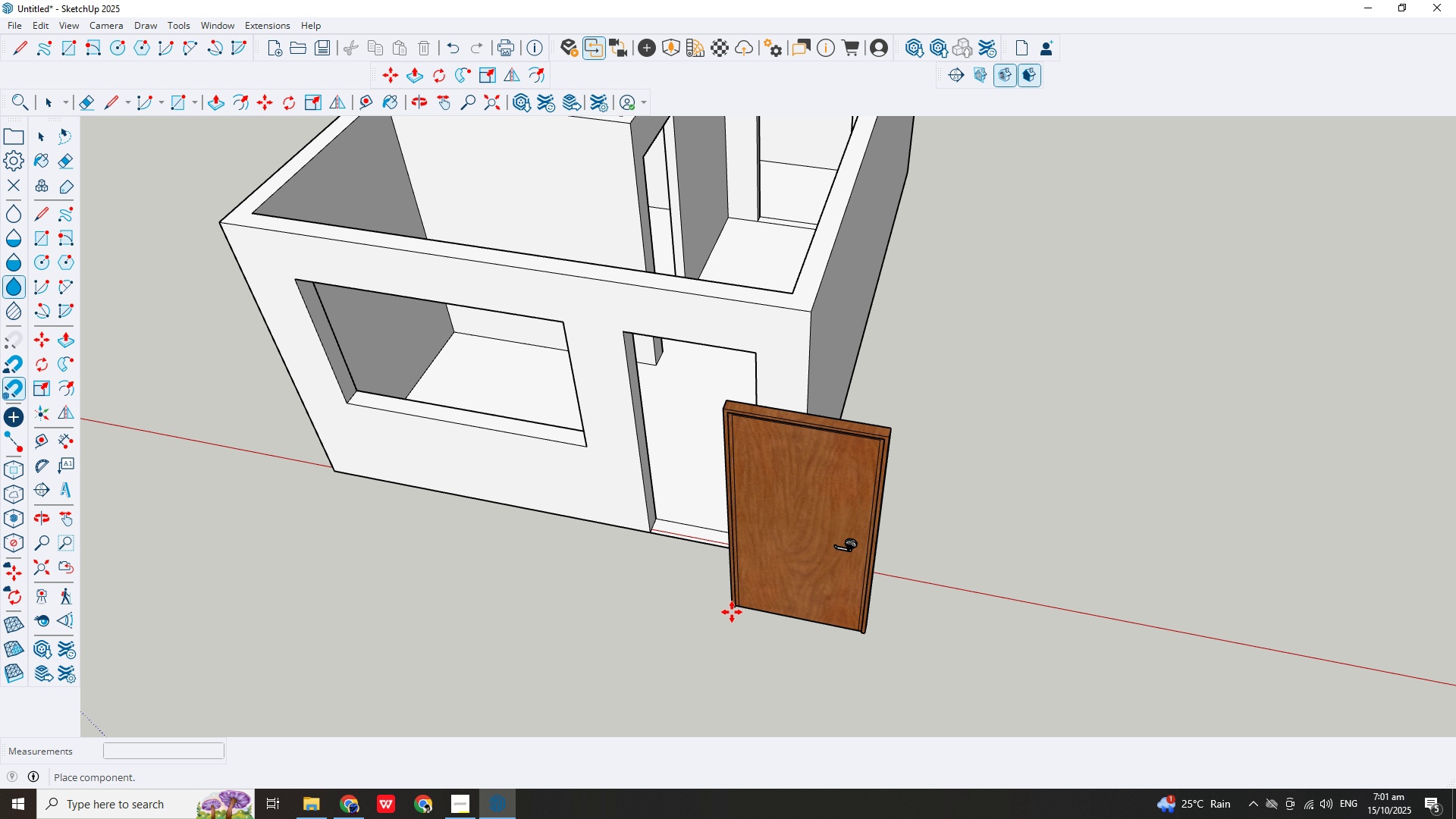 
left_click([293, 105])
 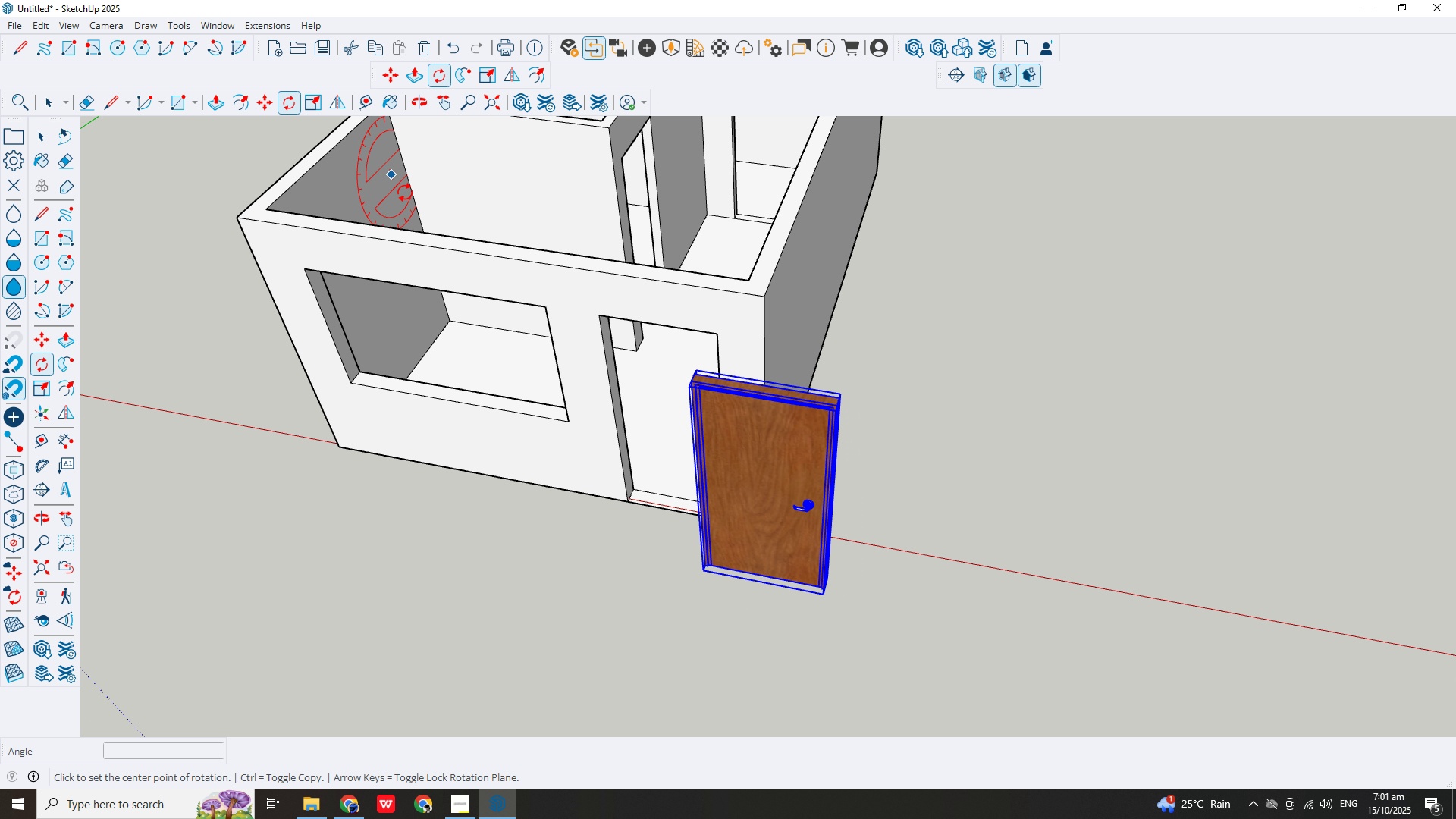 
scroll: coordinate [405, 193], scroll_direction: down, amount: 4.0
 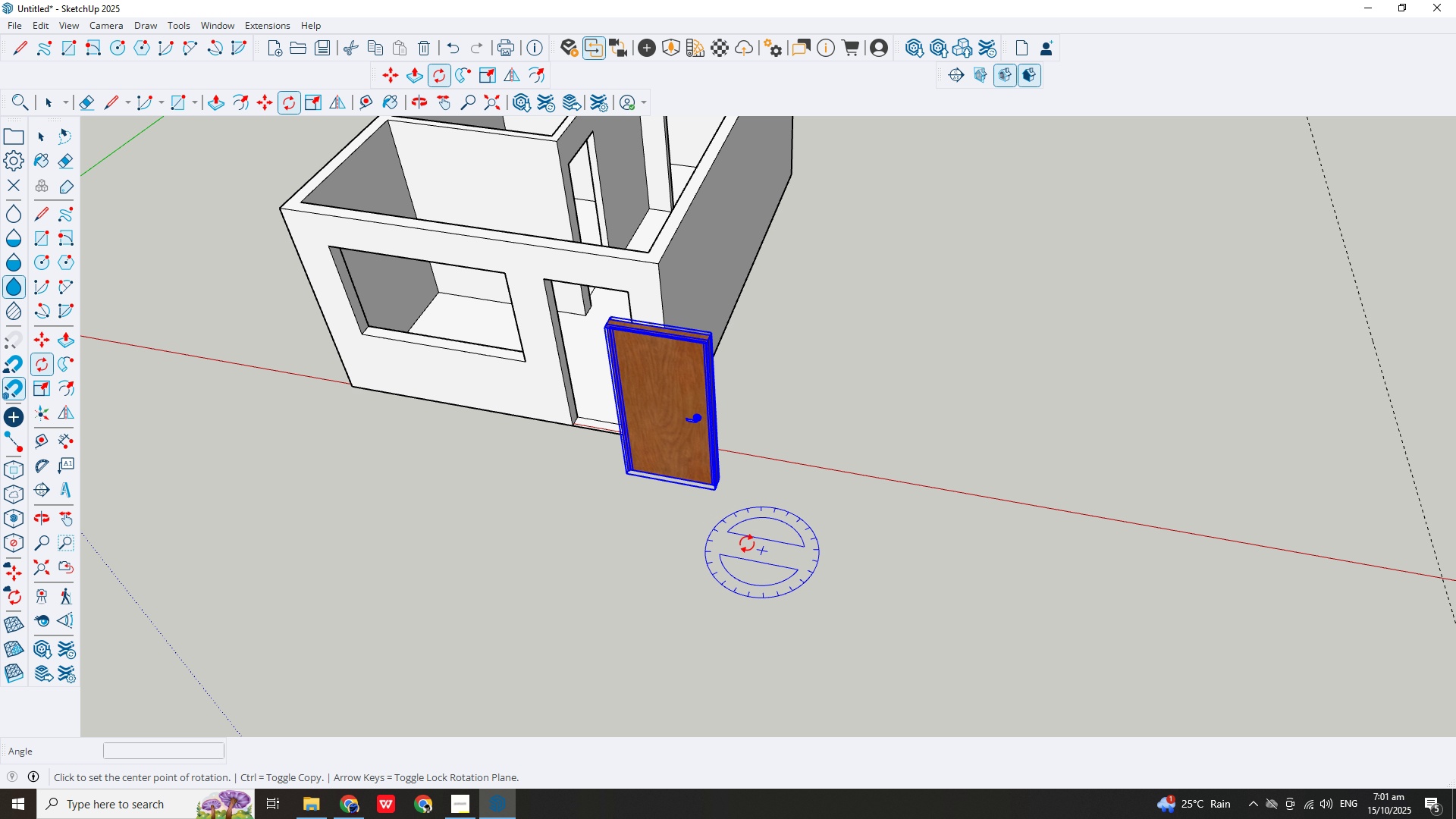 
scroll: coordinate [747, 541], scroll_direction: up, amount: 2.0
 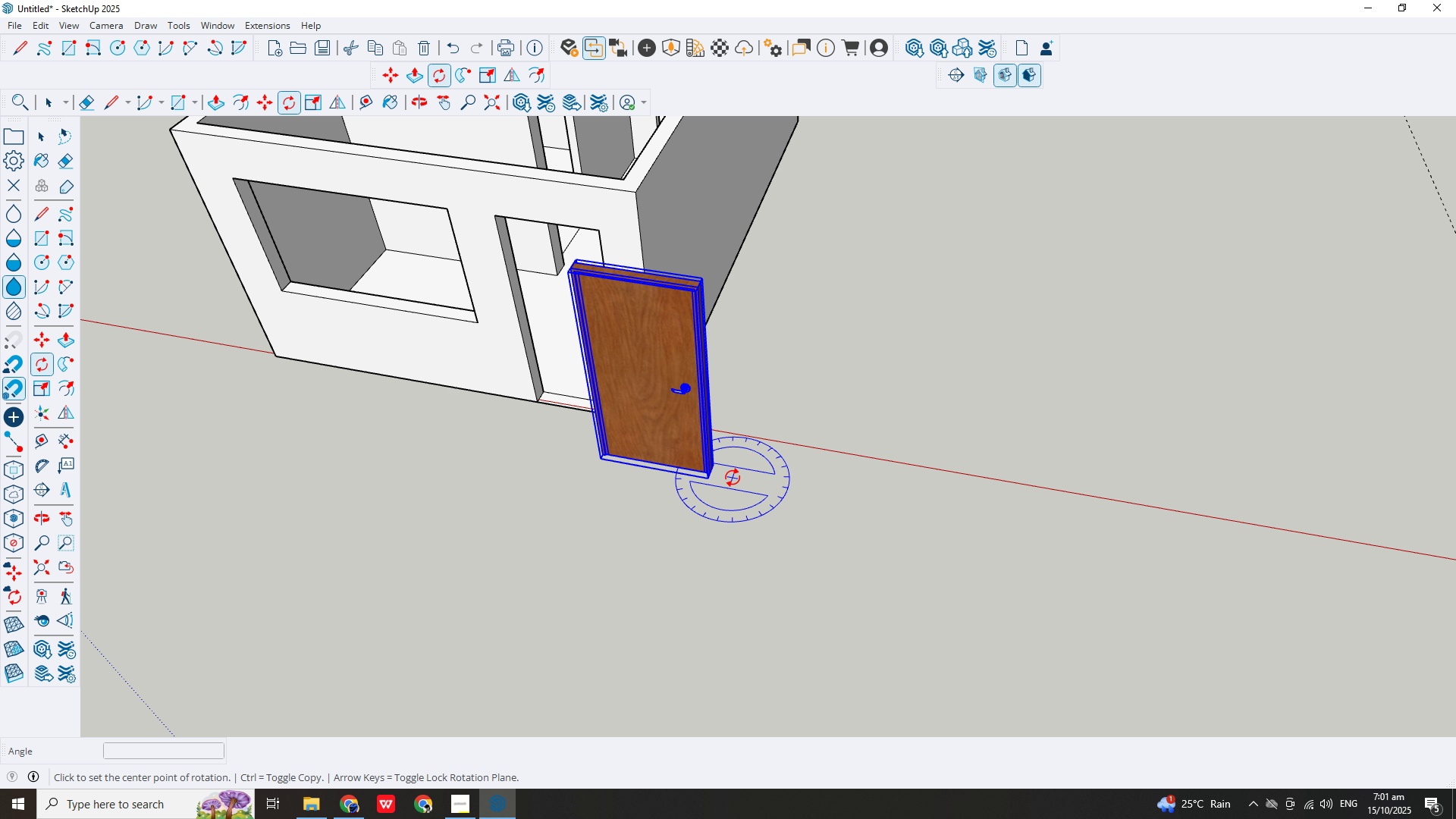 
left_click([733, 478])
 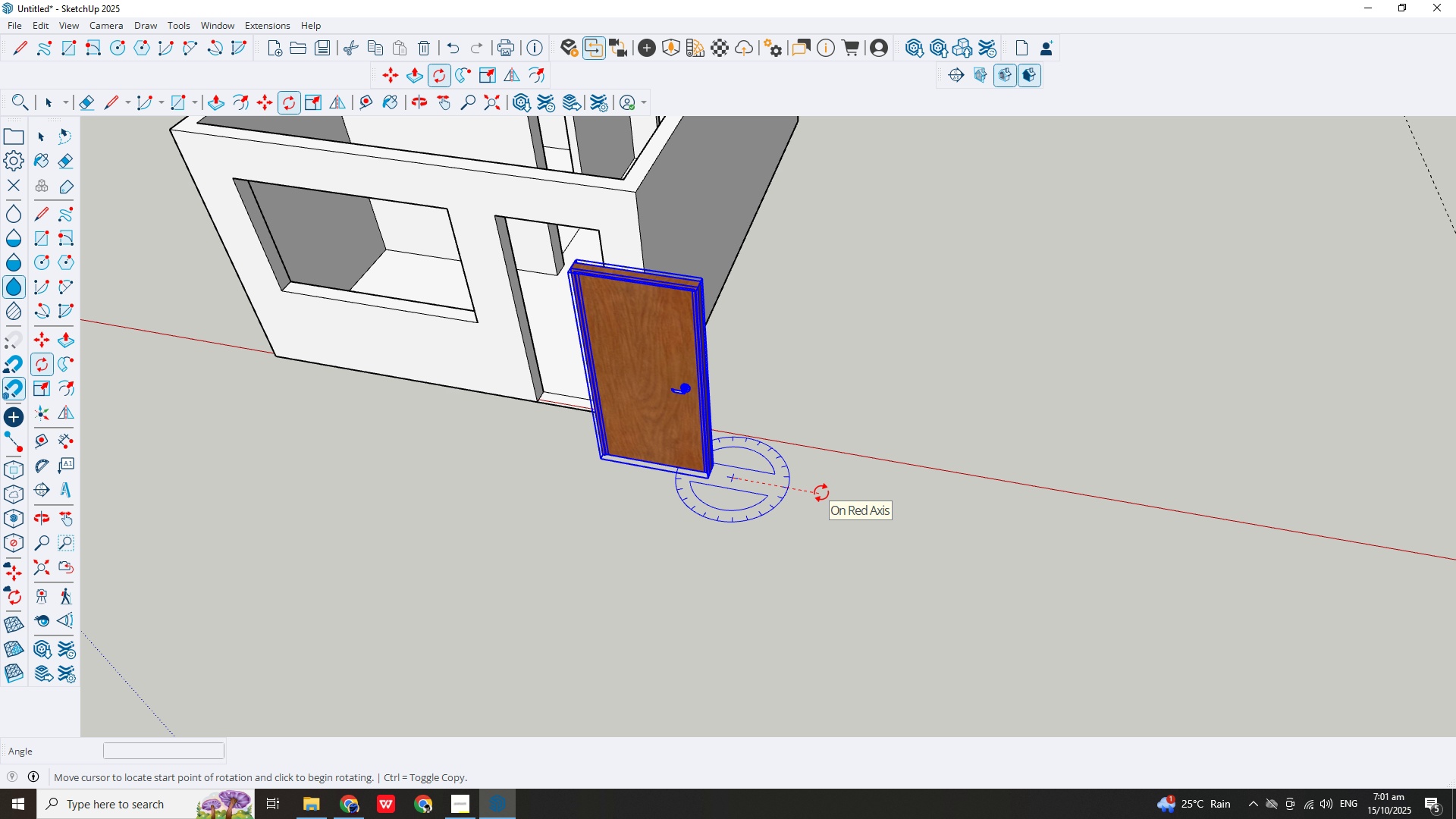 
left_click([821, 494])
 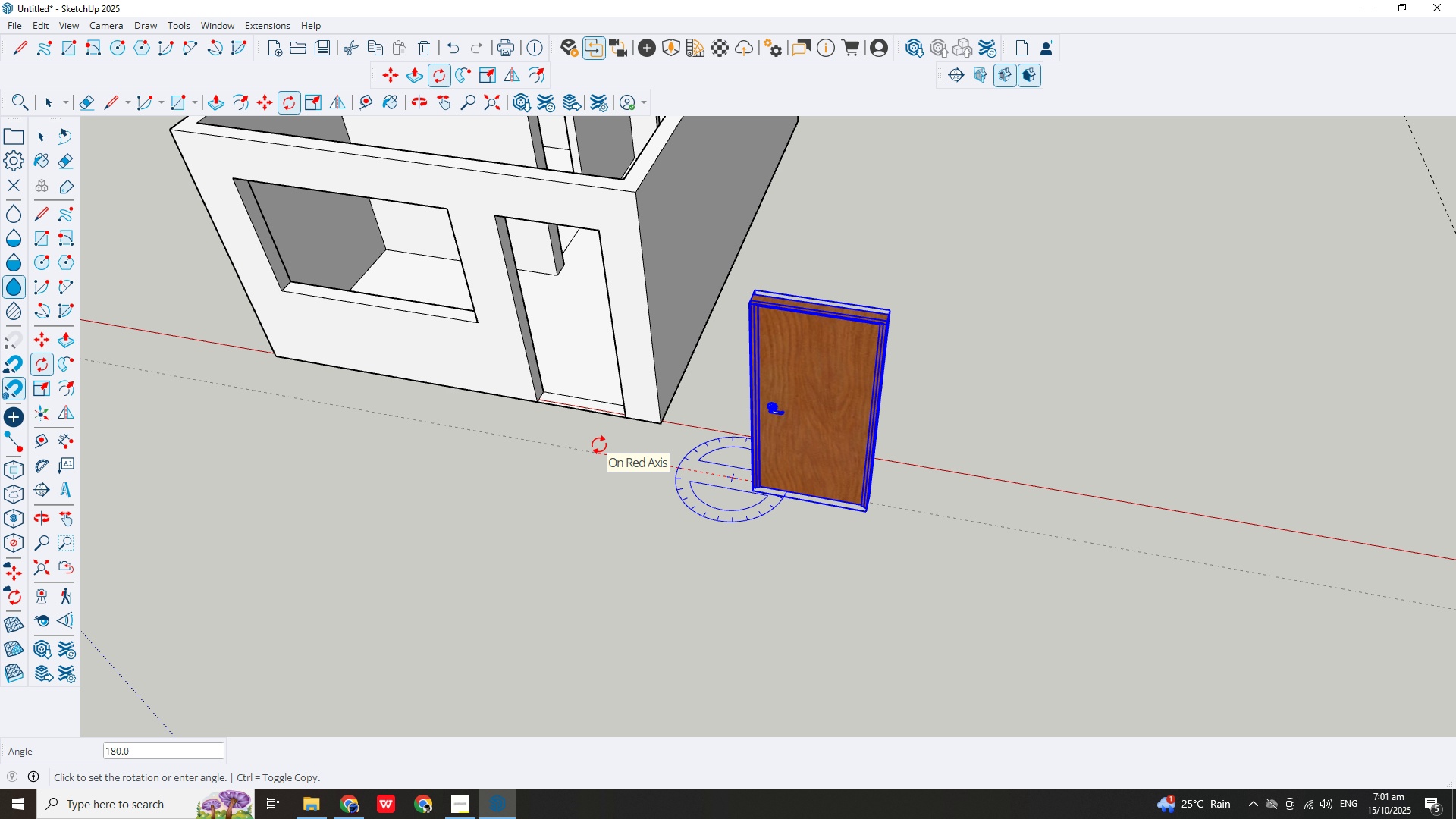 
left_click([599, 445])
 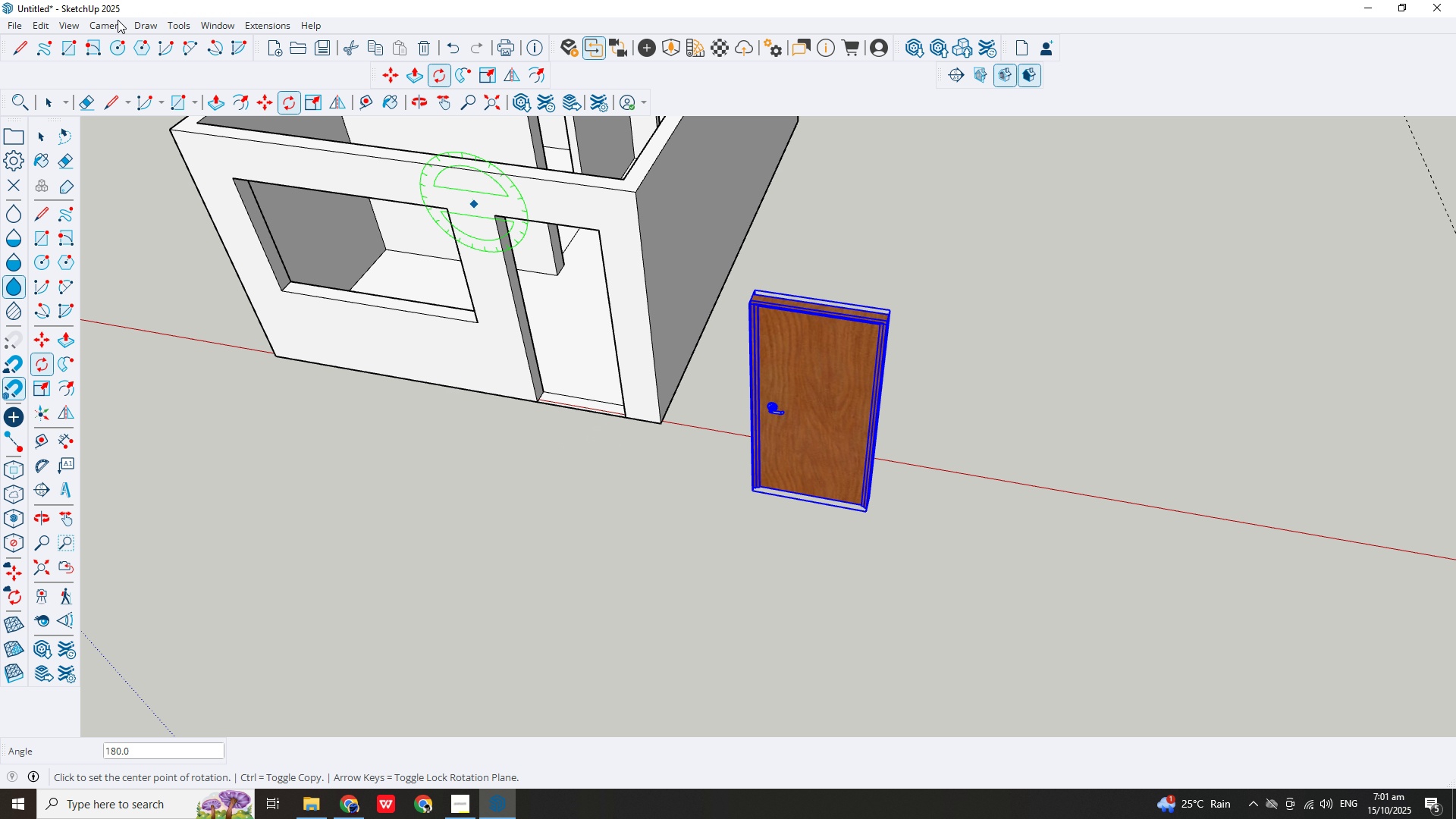 
key(Escape)
 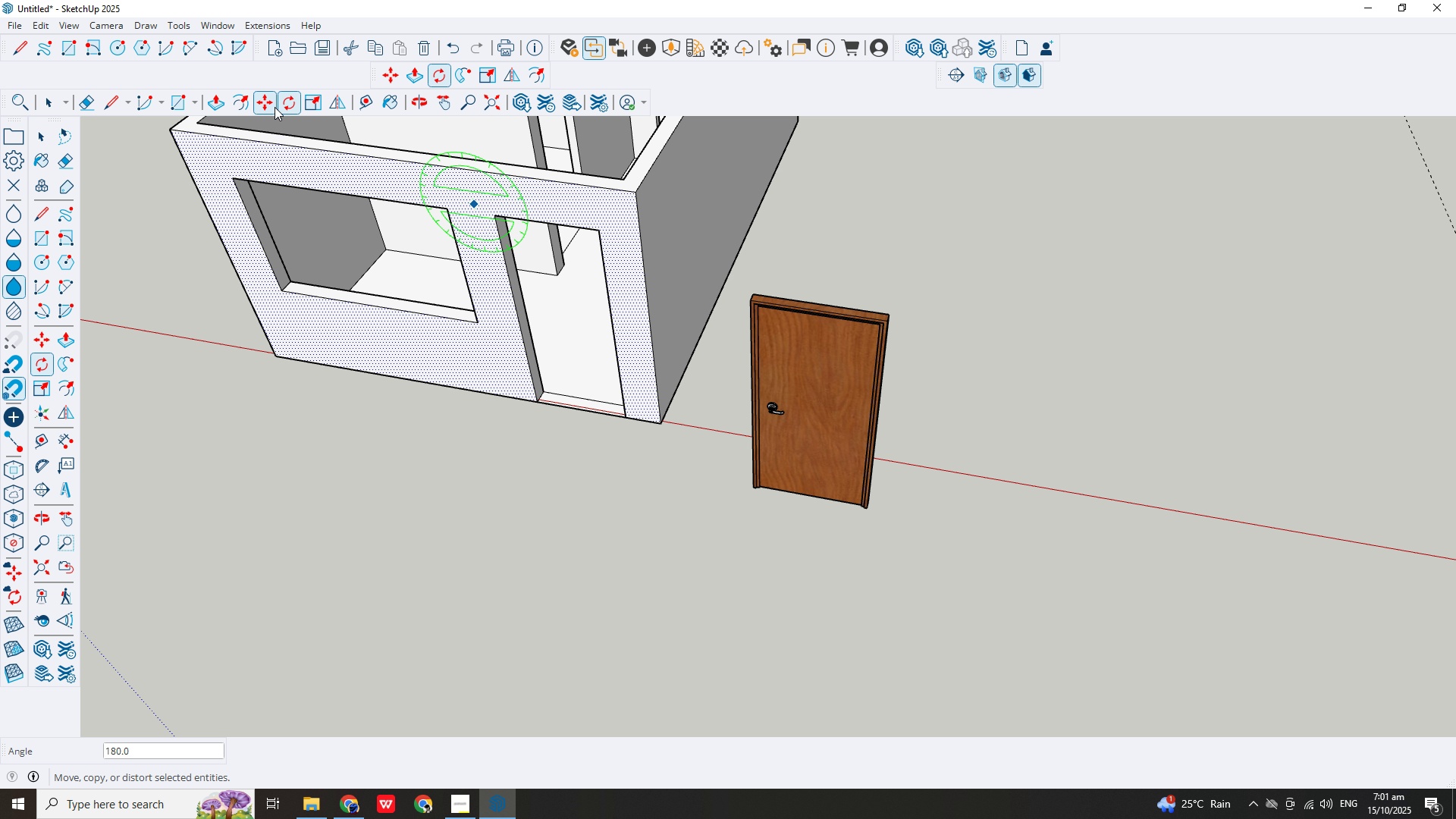 
scroll: coordinate [742, 494], scroll_direction: up, amount: 4.0
 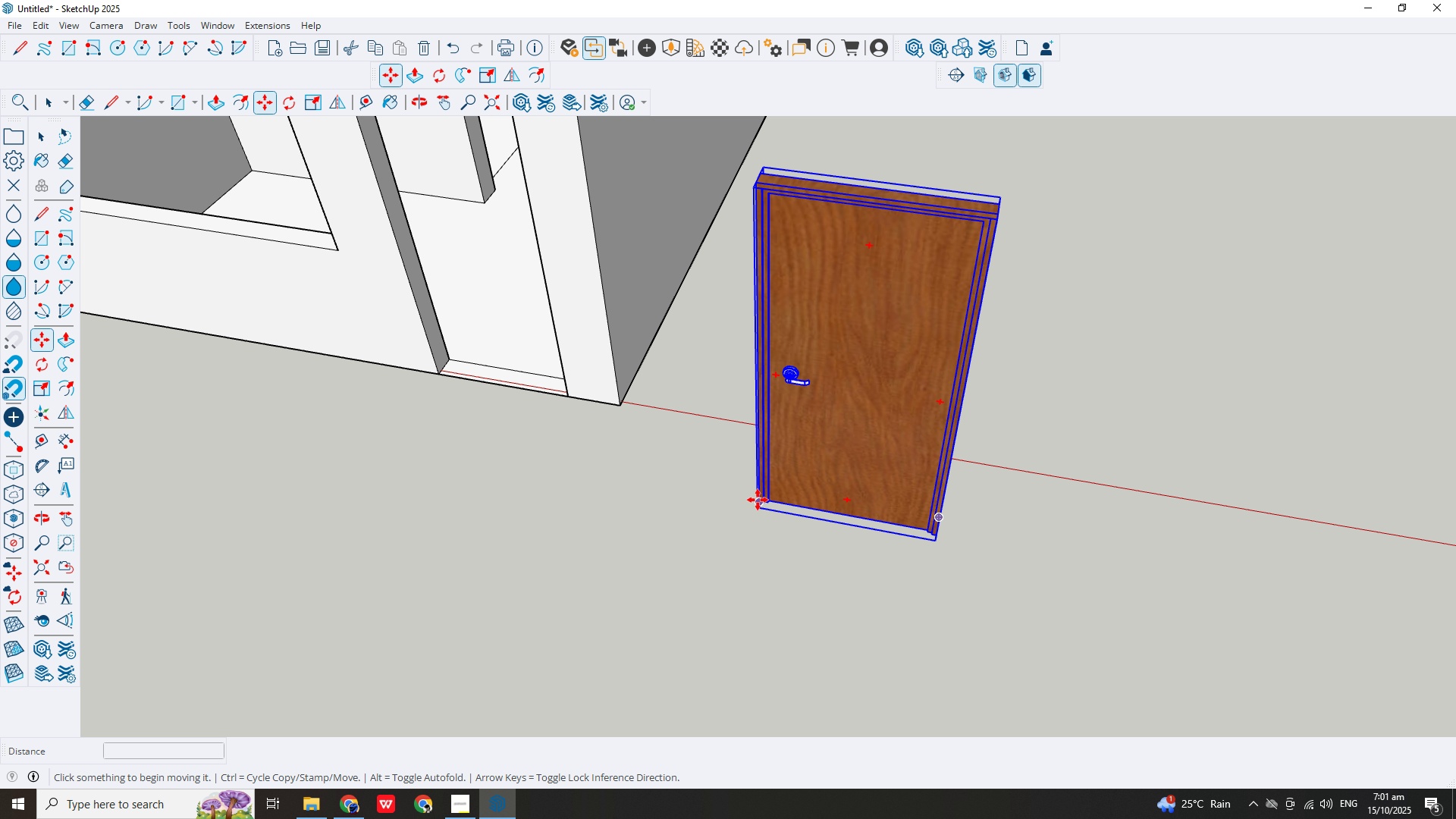 
hold_key(key=ControlLeft, duration=0.45)
left_click_drag(start_coordinate=[759, 500], to_coordinate=[721, 473])
 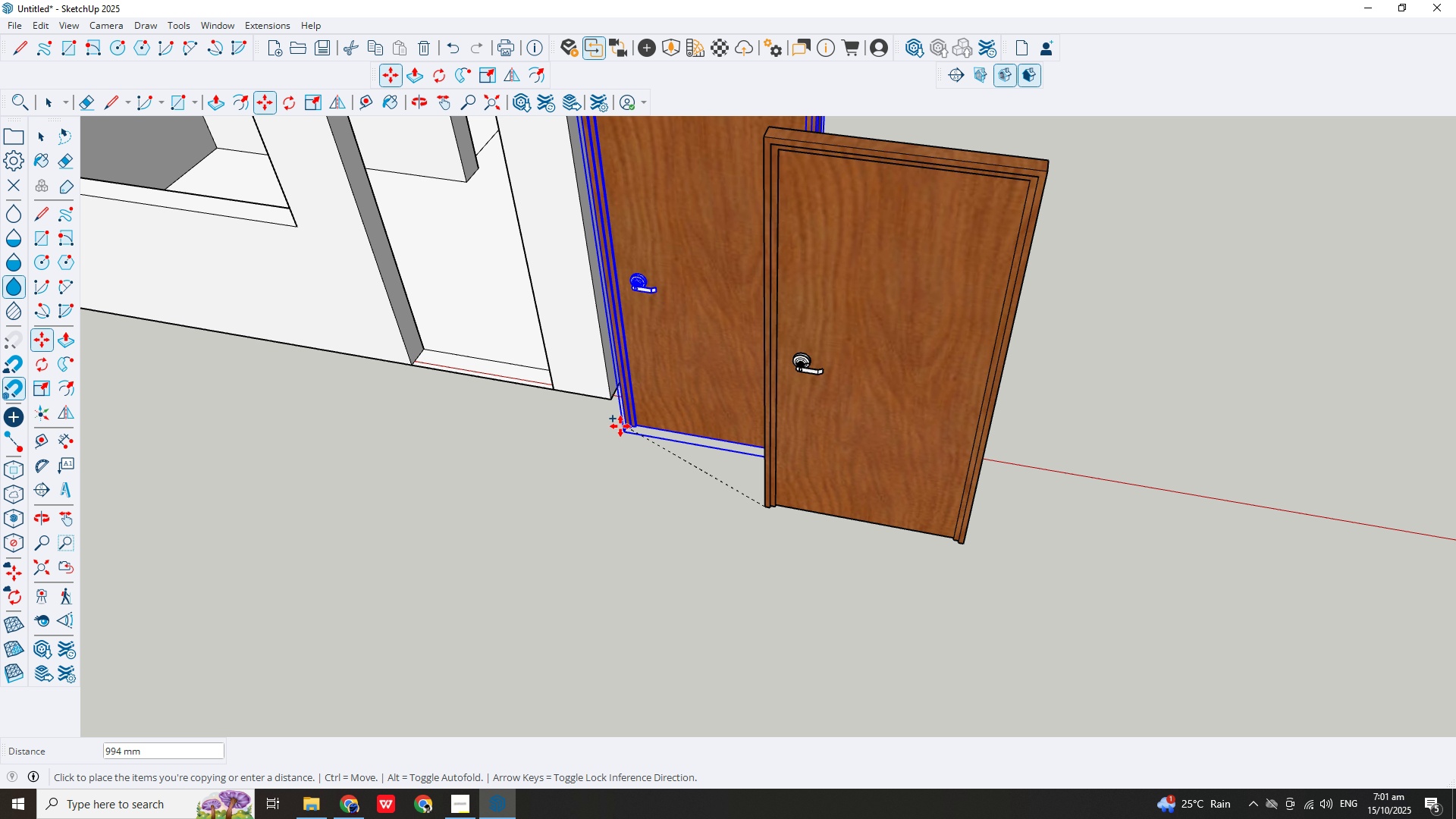 
scroll: coordinate [708, 464], scroll_direction: up, amount: 1.0
 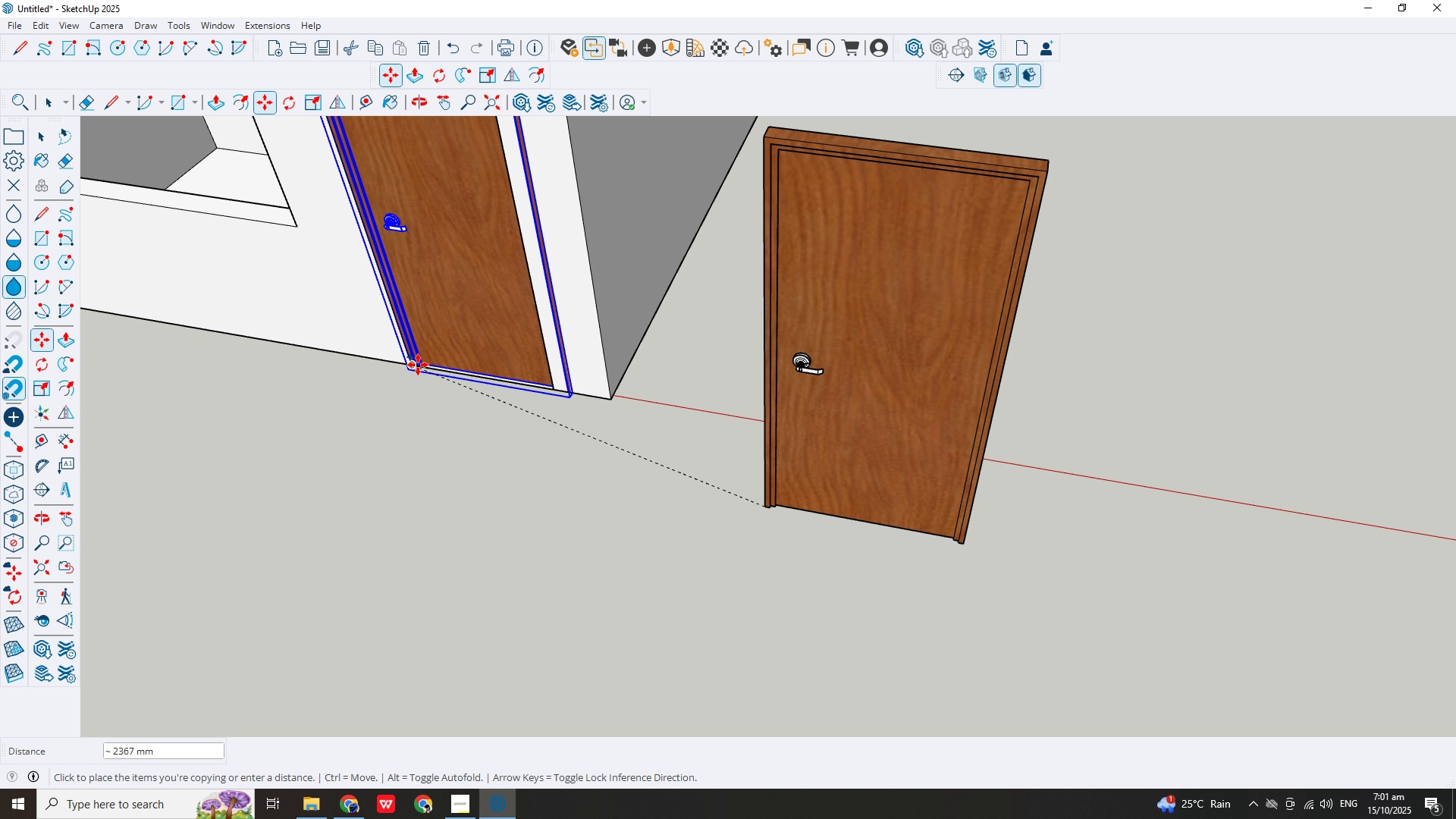 
left_click_drag(start_coordinate=[418, 365], to_coordinate=[423, 365])
 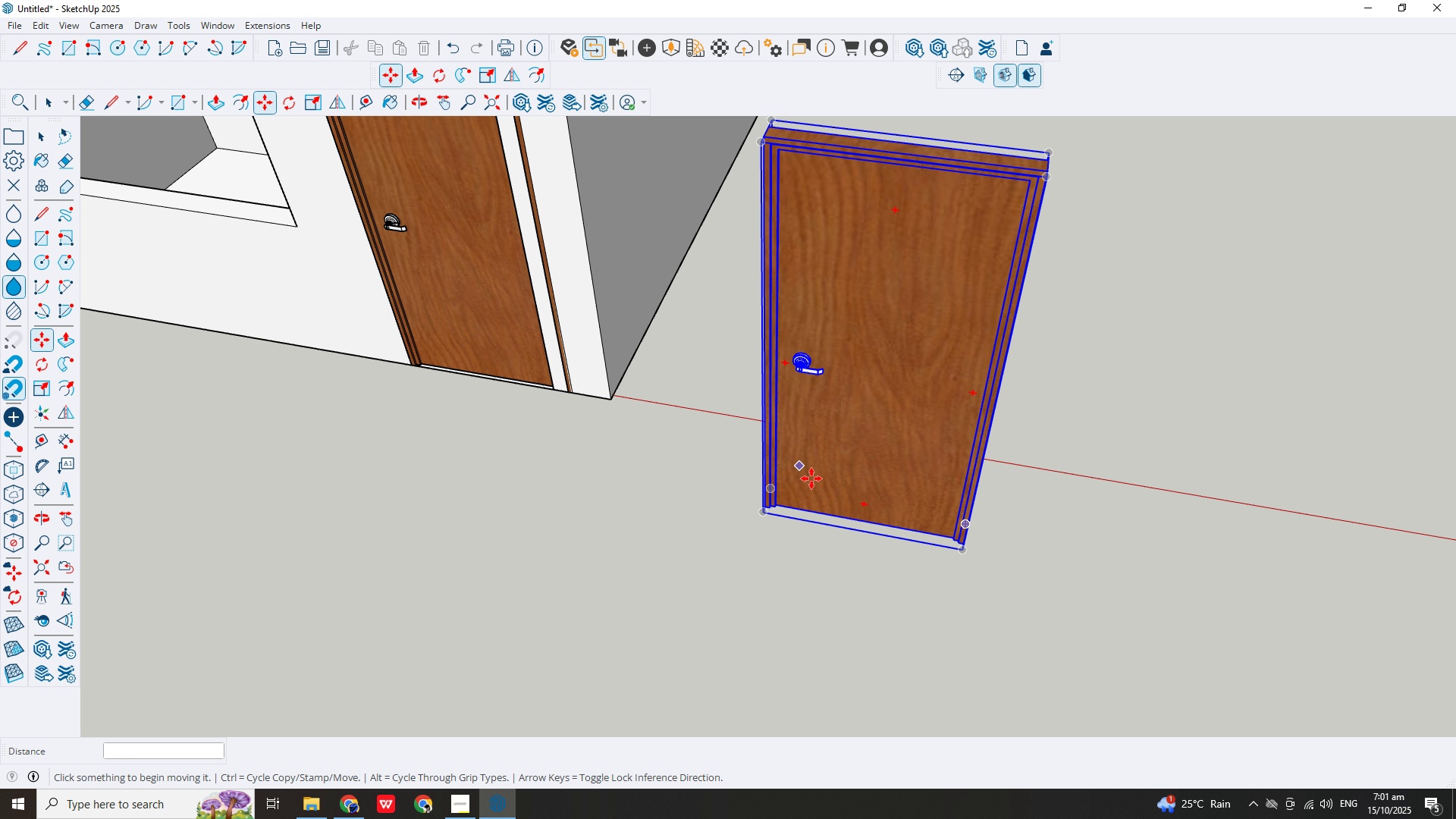 
scroll: coordinate [801, 472], scroll_direction: down, amount: 5.0
 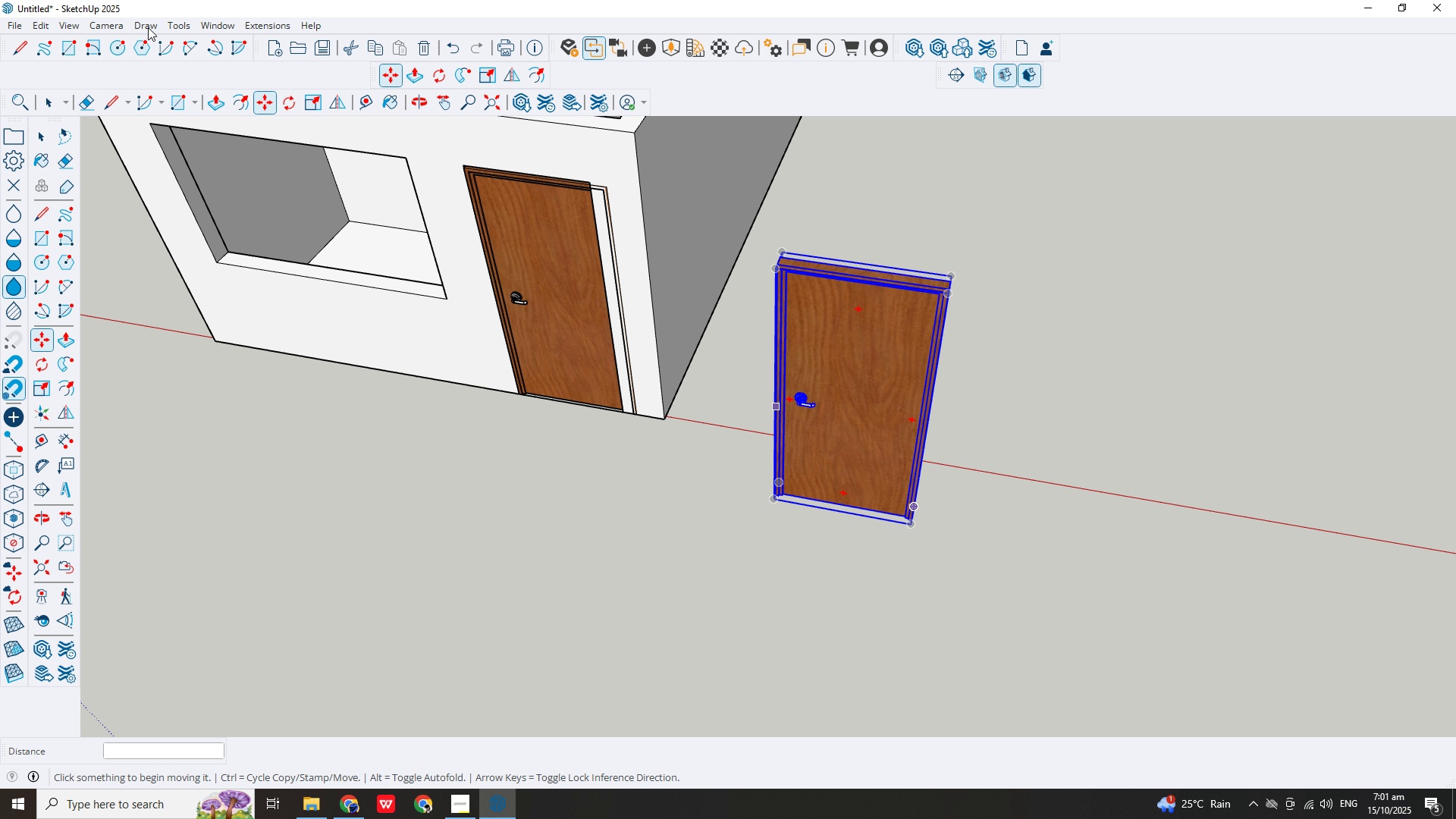 
key(Escape)
 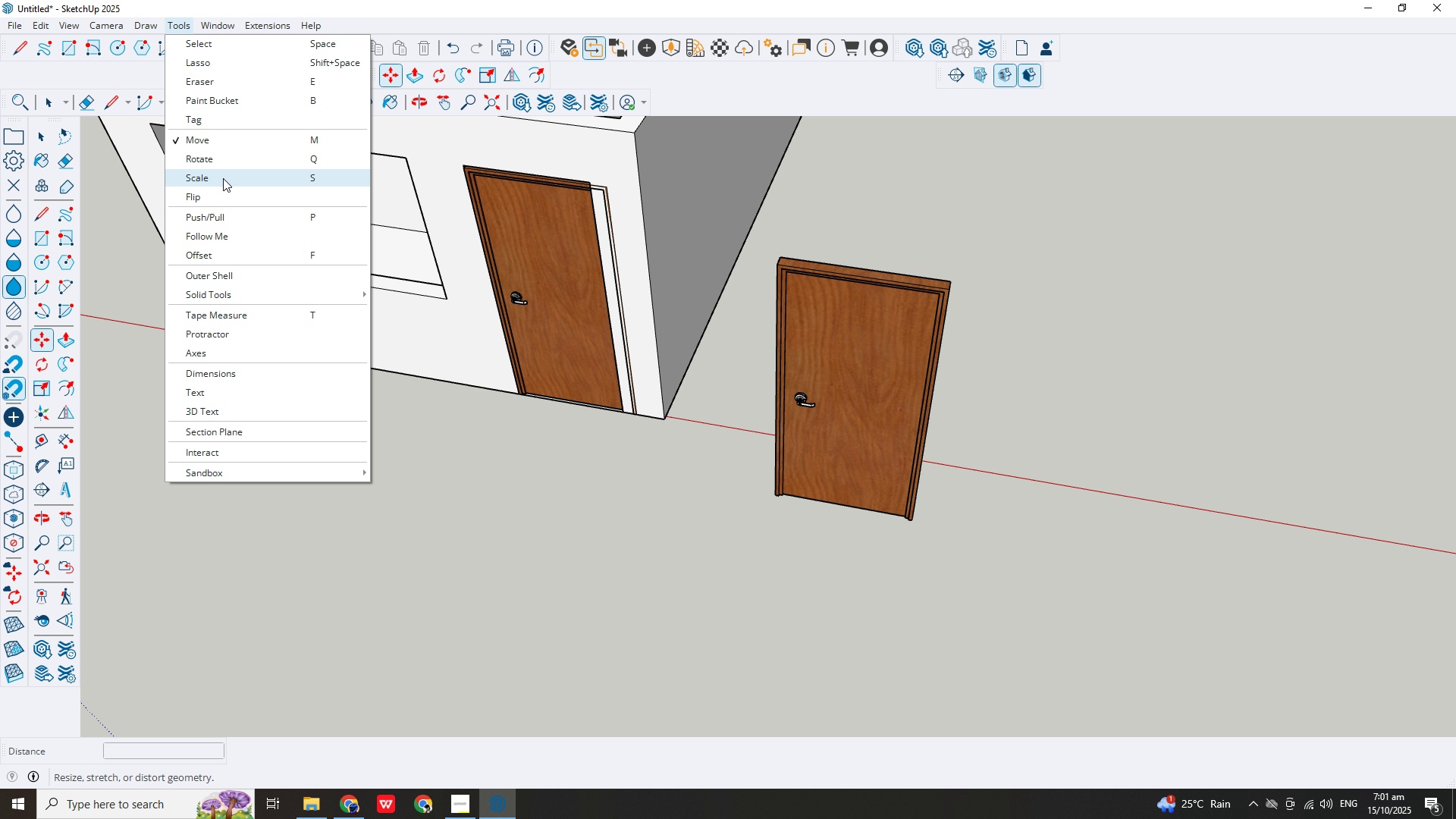 
left_click([559, 271])
 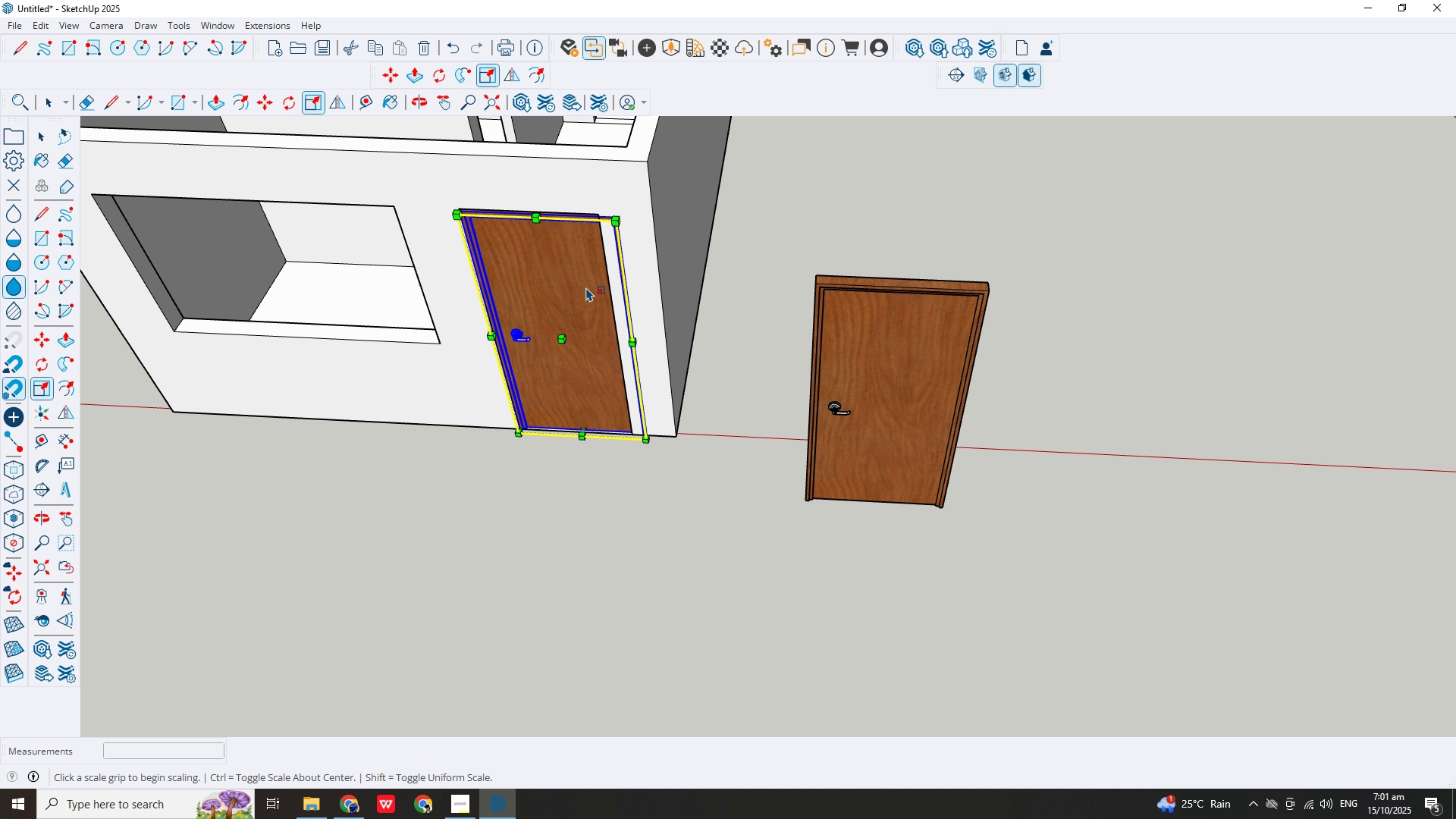 
scroll: coordinate [619, 344], scroll_direction: up, amount: 5.0
 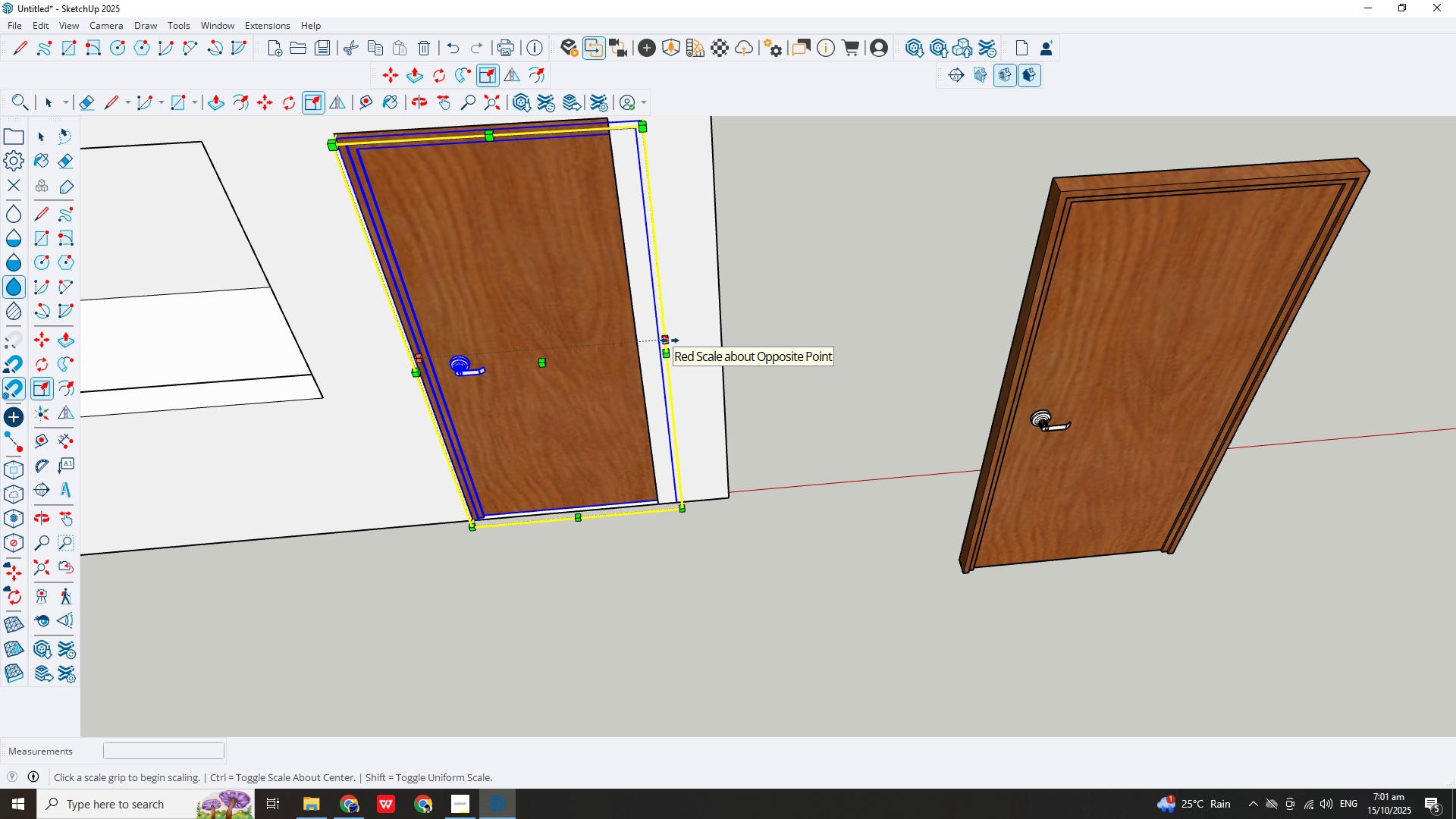 
left_click_drag(start_coordinate=[667, 341], to_coordinate=[642, 344])
 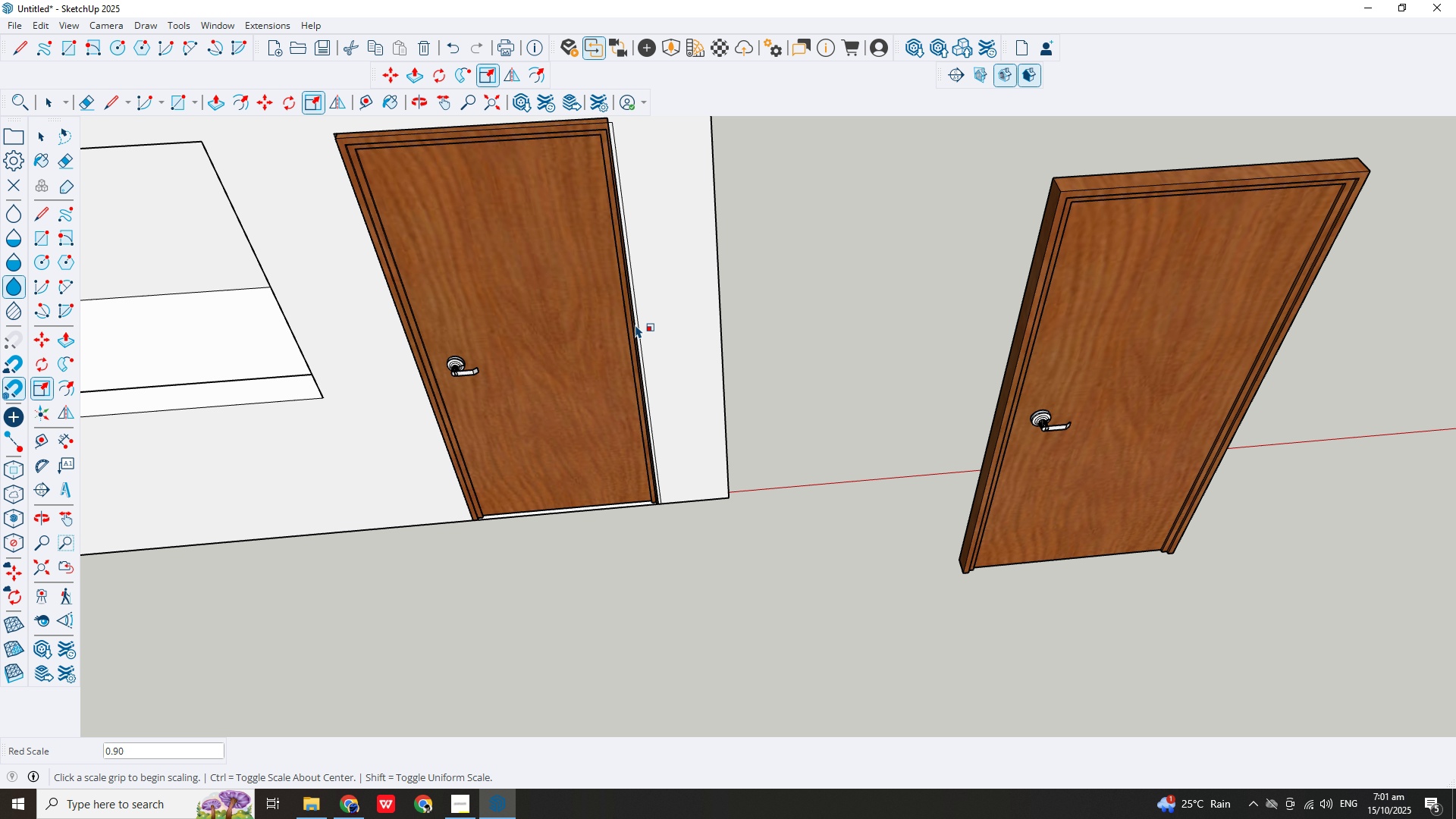 
key(Escape)
 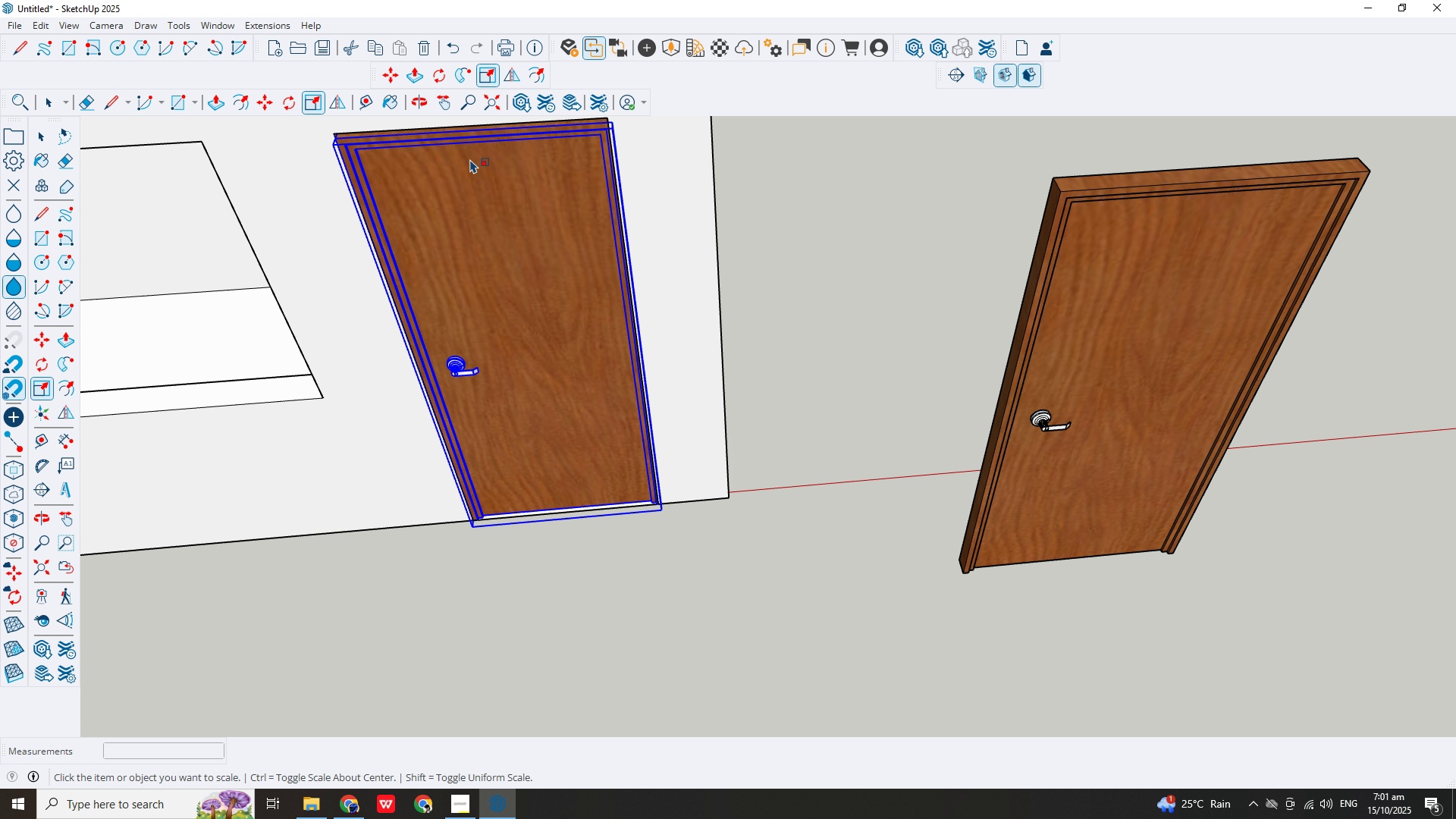 
scroll: coordinate [505, 266], scroll_direction: down, amount: 9.0
 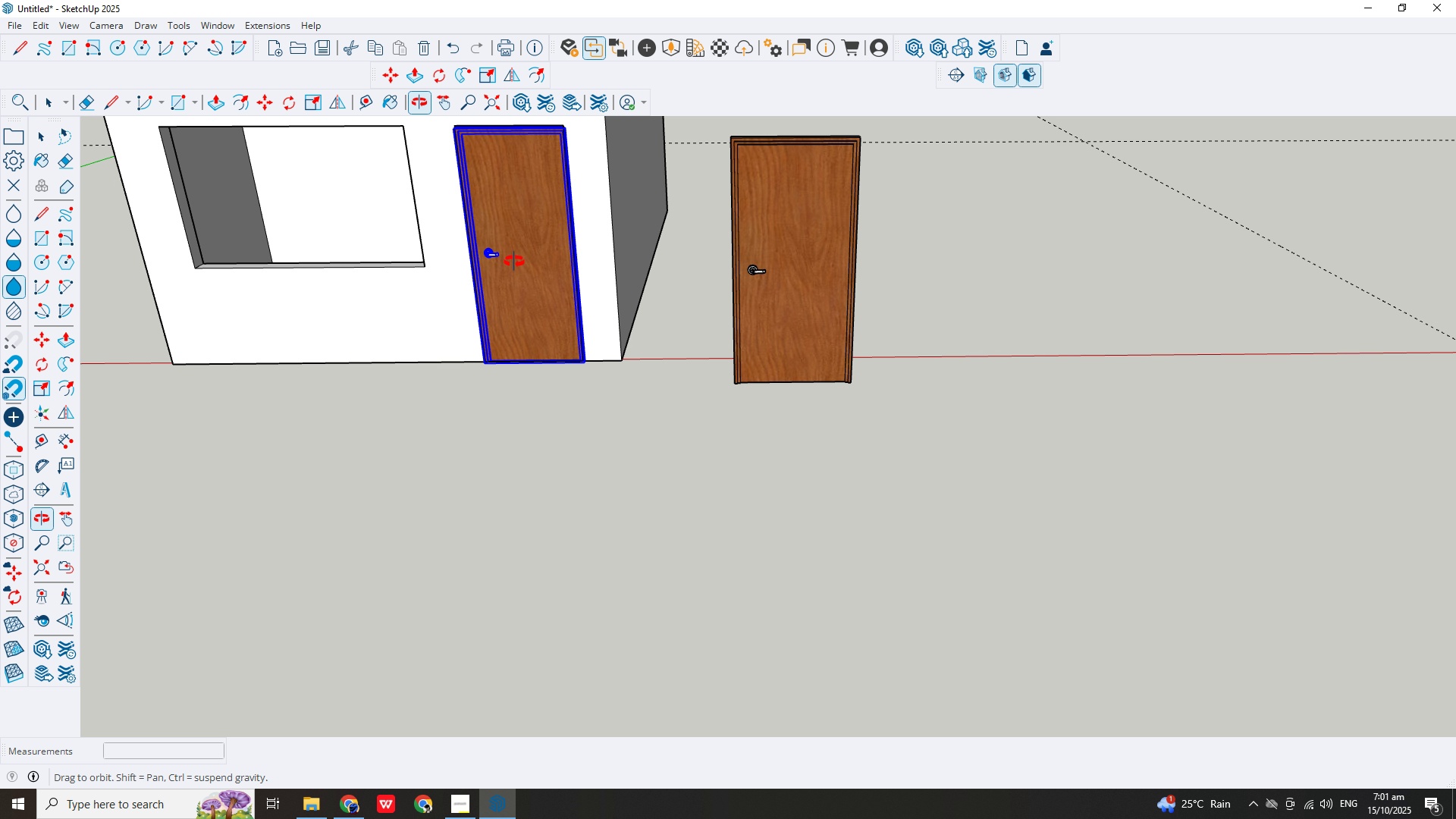 
key(Escape)
 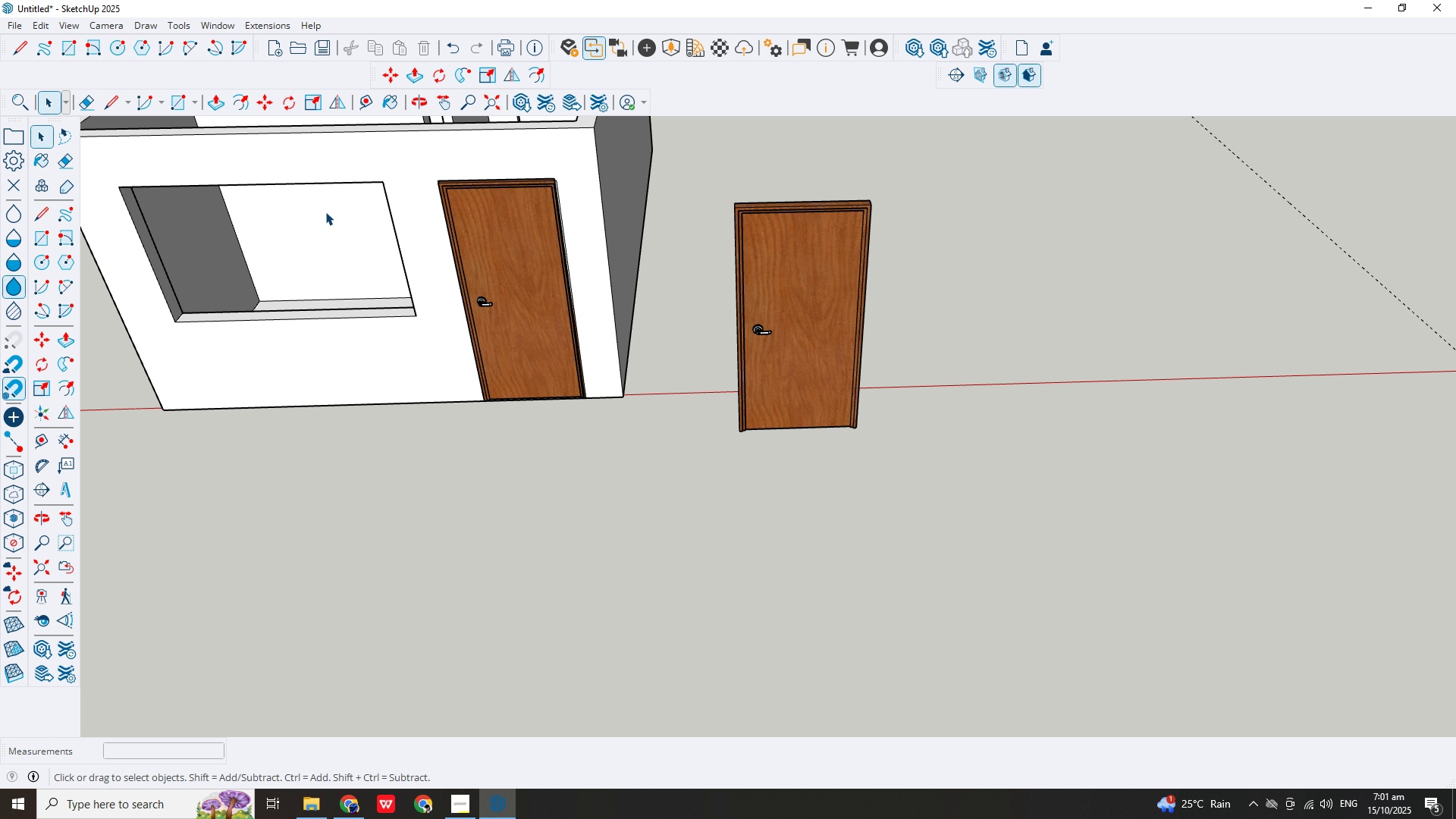 
scroll: coordinate [589, 332], scroll_direction: down, amount: 7.0
 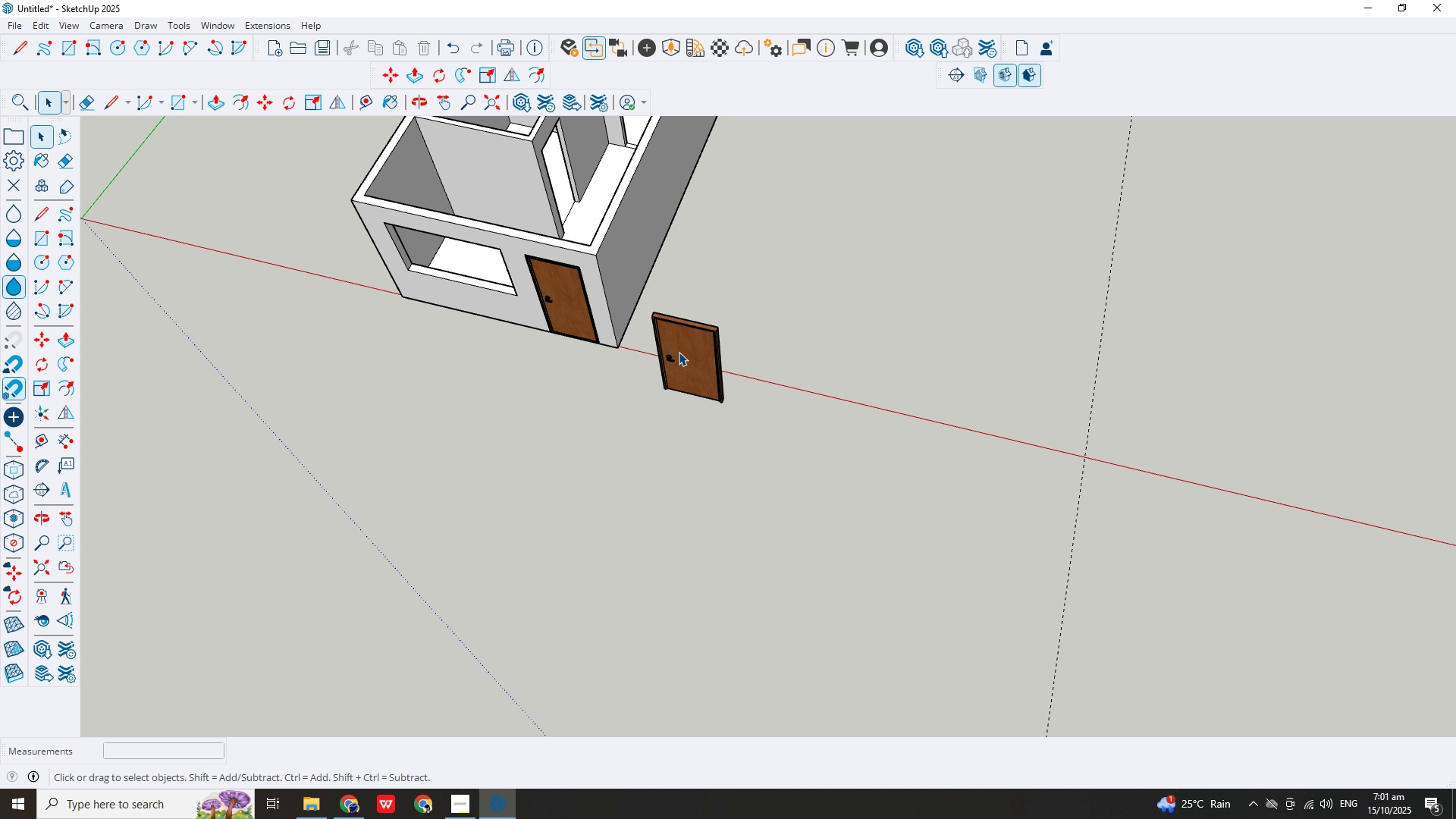 
scroll: coordinate [560, 312], scroll_direction: up, amount: 6.0
 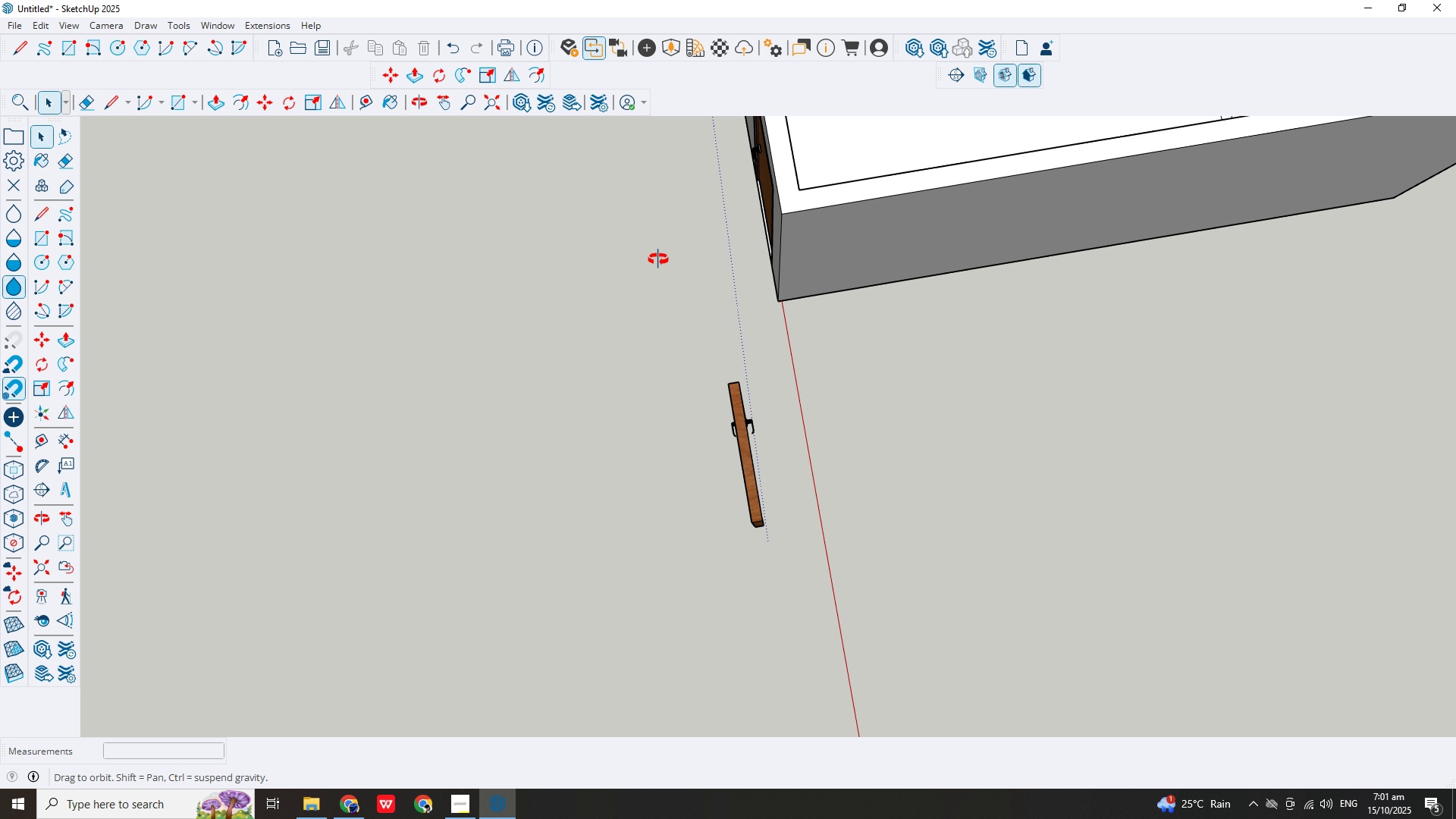 
scroll: coordinate [379, 217], scroll_direction: down, amount: 3.0
 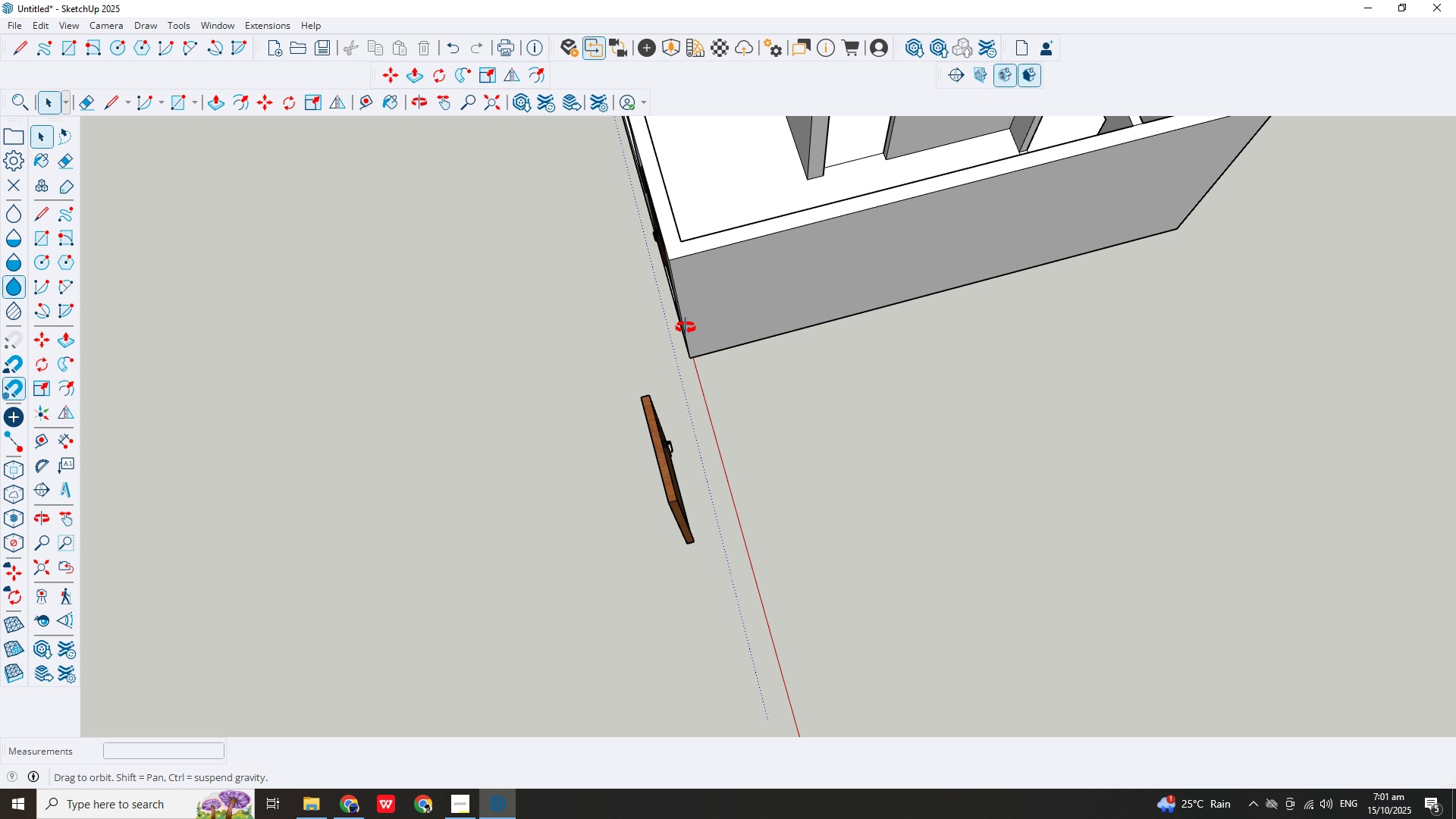 
scroll: coordinate [629, 246], scroll_direction: up, amount: 9.0
 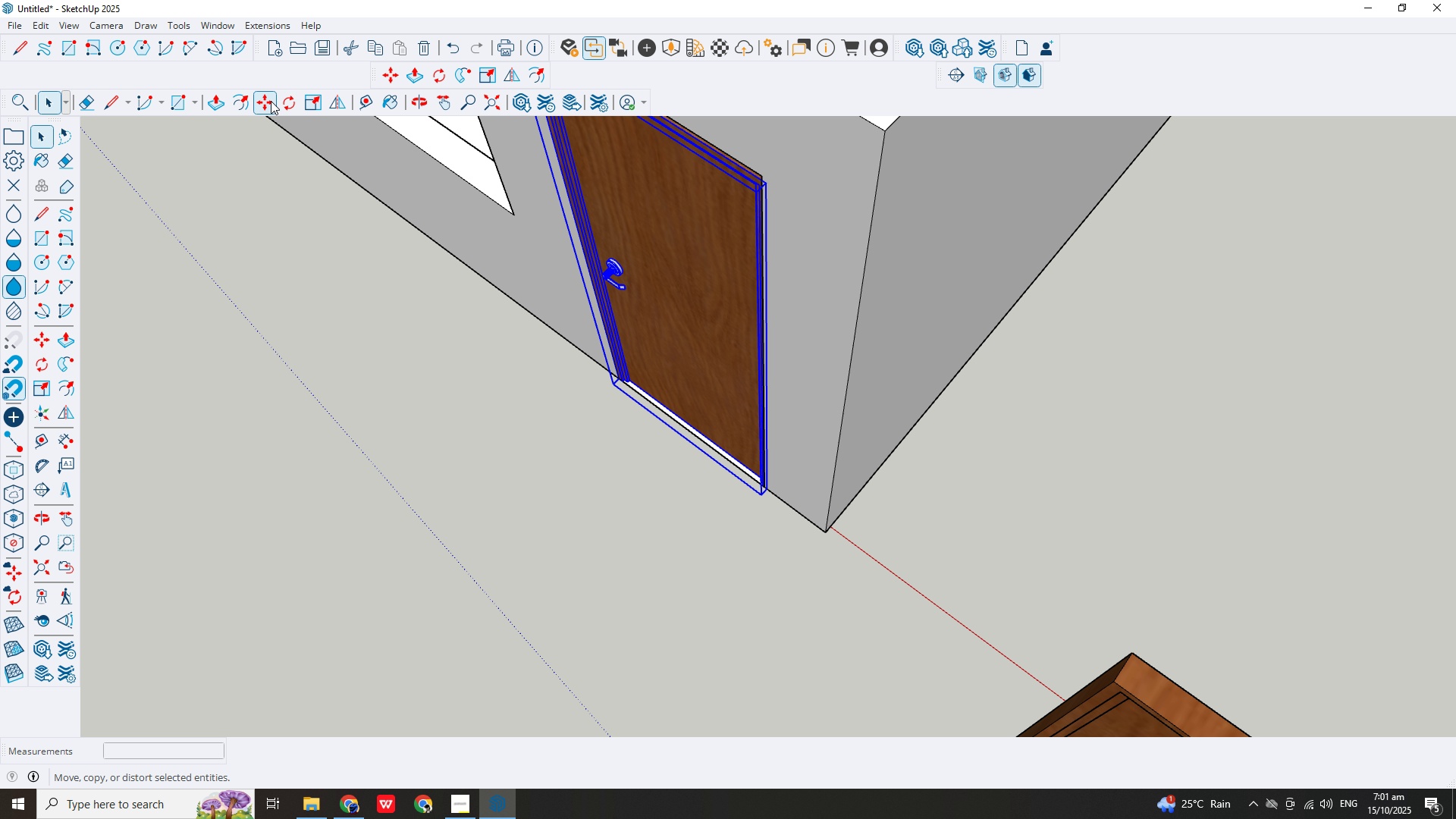 
left_click([271, 101])
 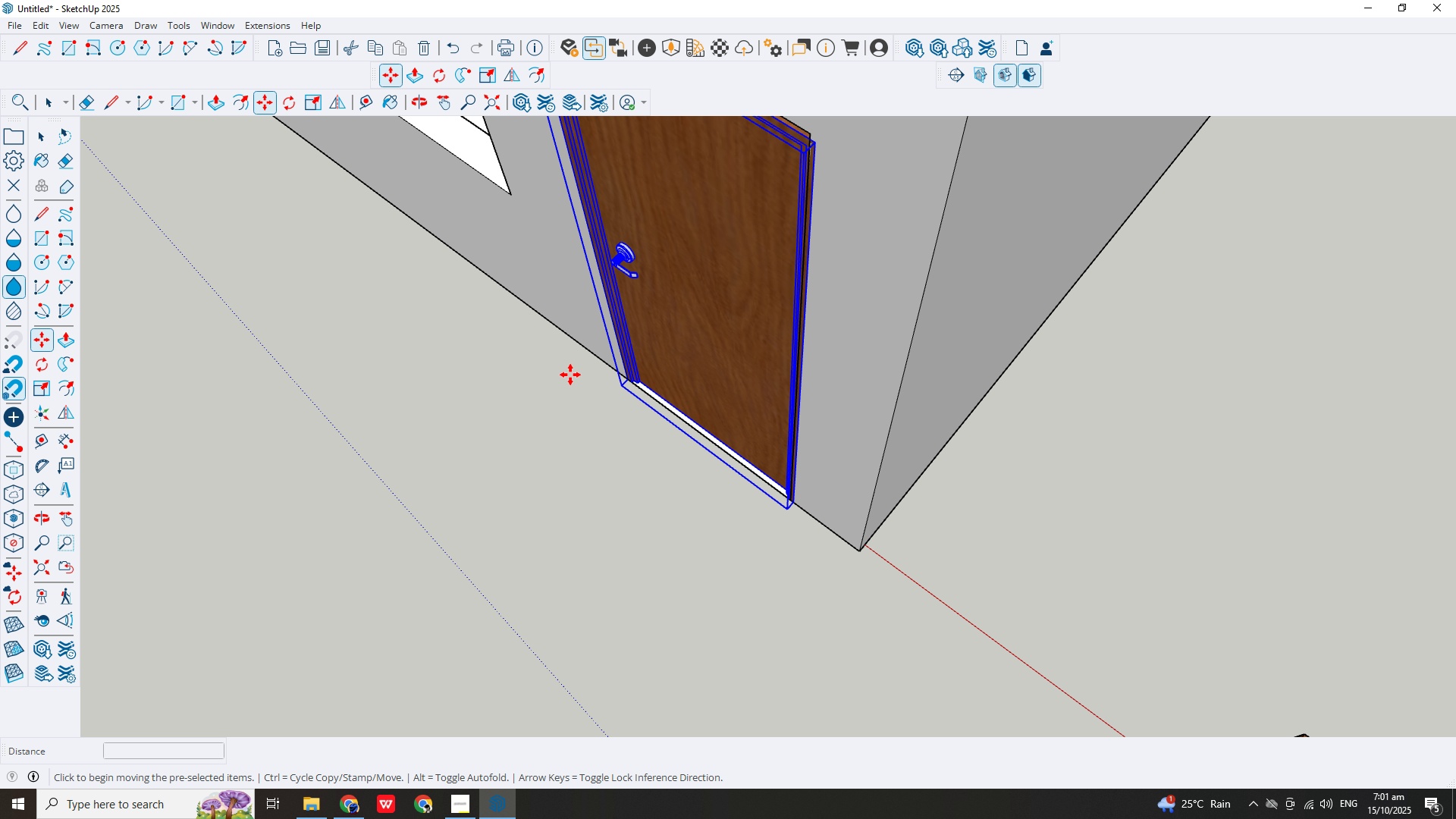 
scroll: coordinate [641, 376], scroll_direction: up, amount: 6.0
 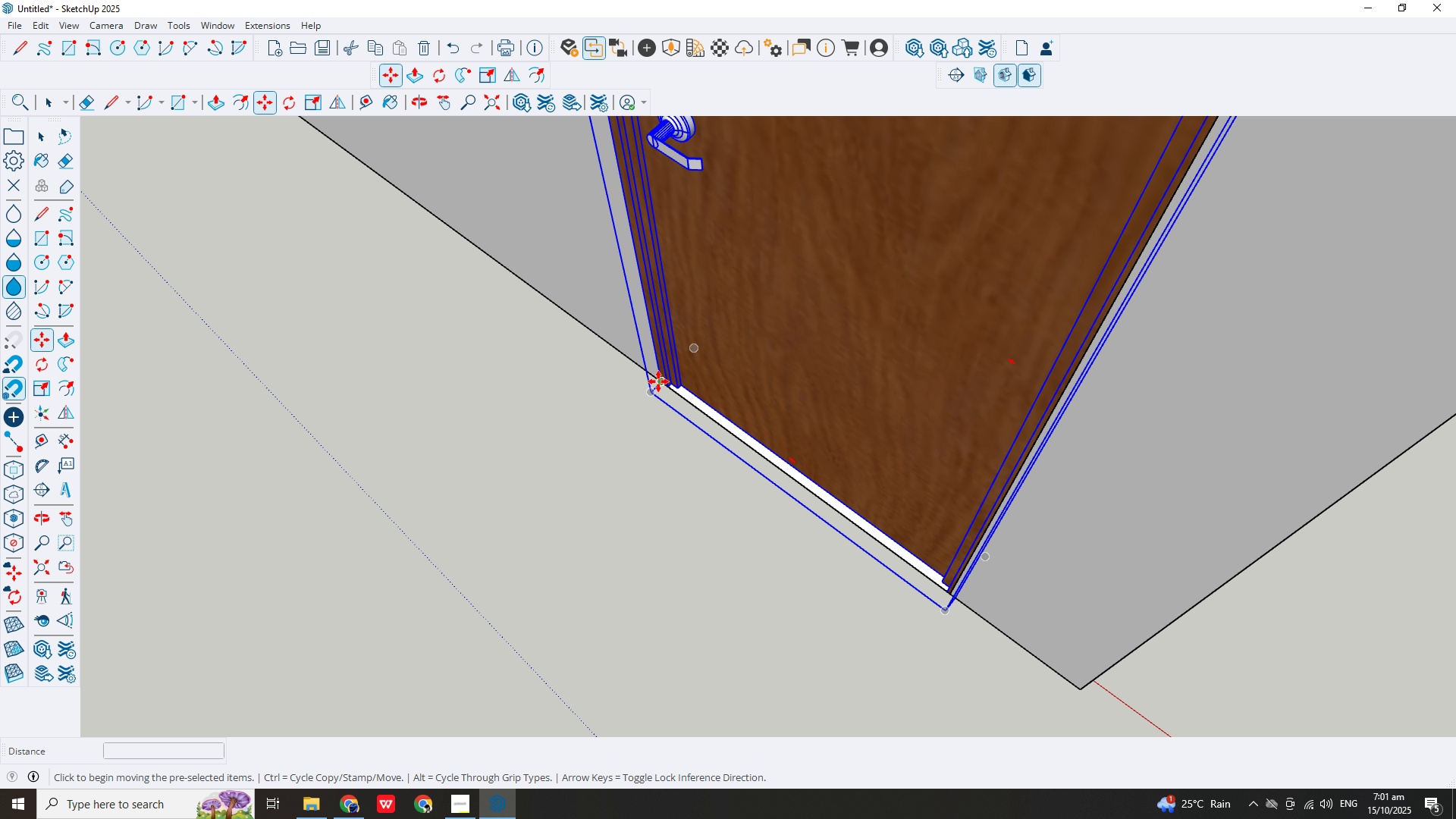 
left_click_drag(start_coordinate=[658, 381], to_coordinate=[671, 374])
 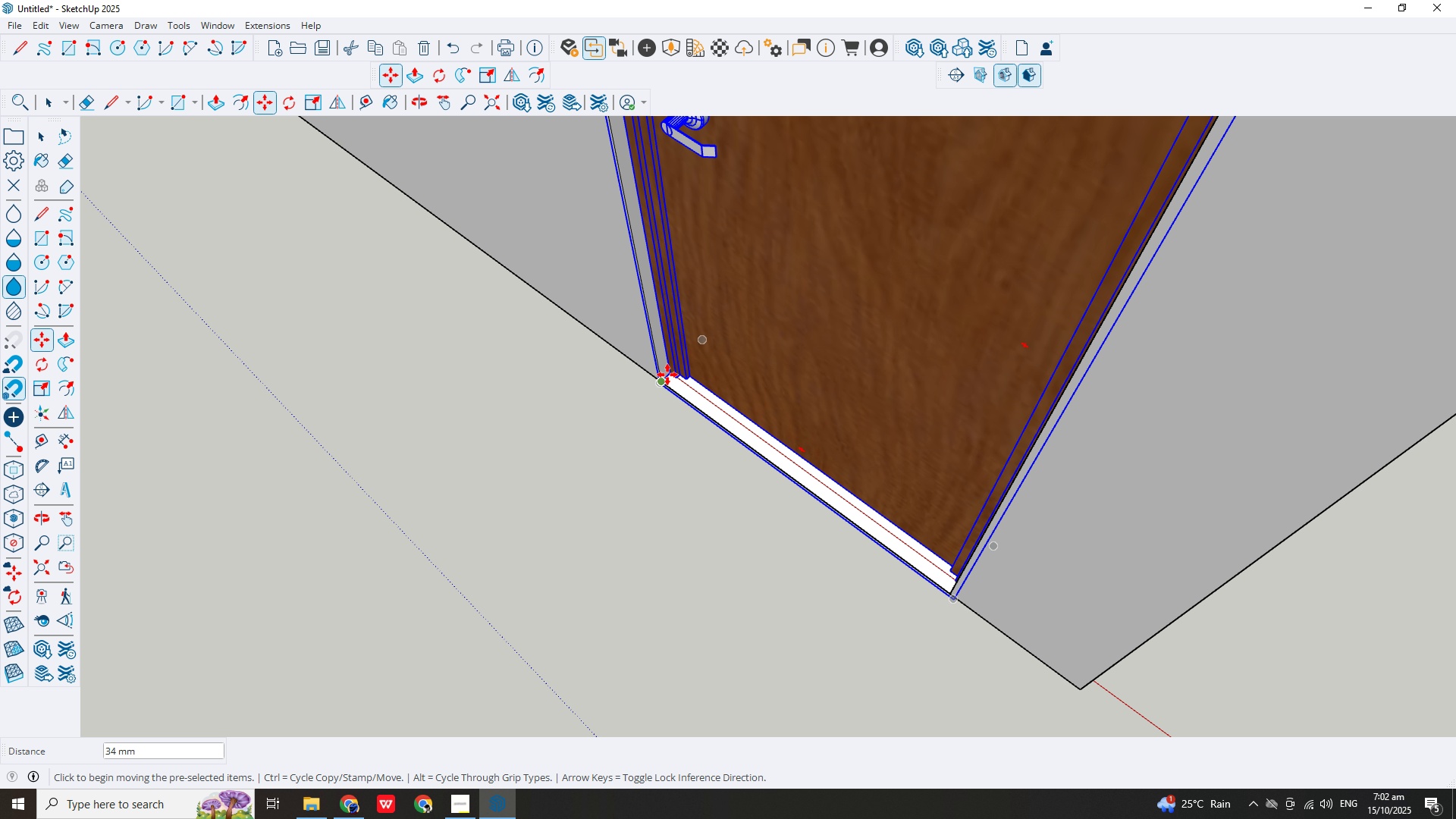 
key(Escape)
 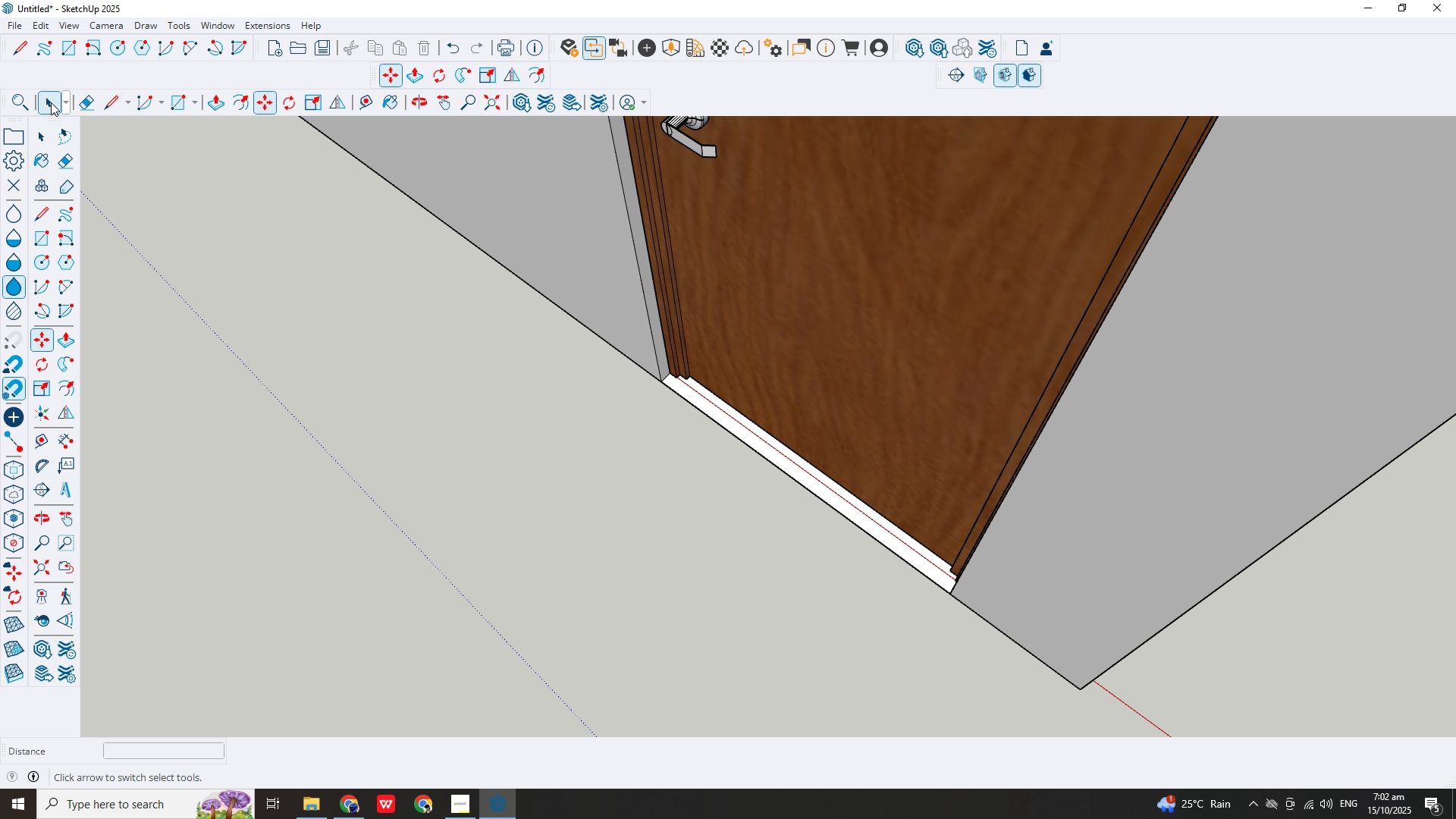 
left_click([51, 102])
 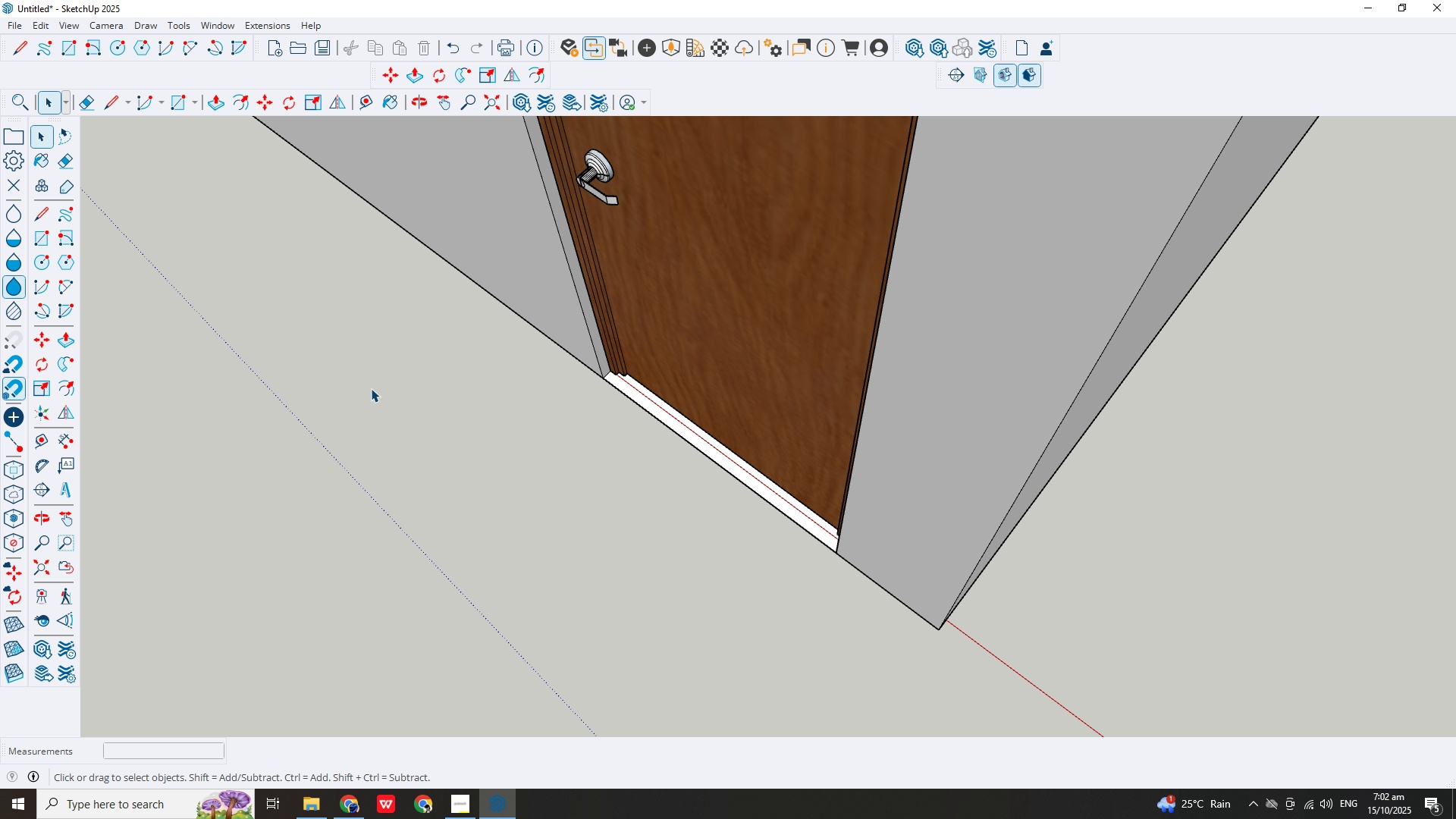 
scroll: coordinate [312, 369], scroll_direction: down, amount: 4.0
 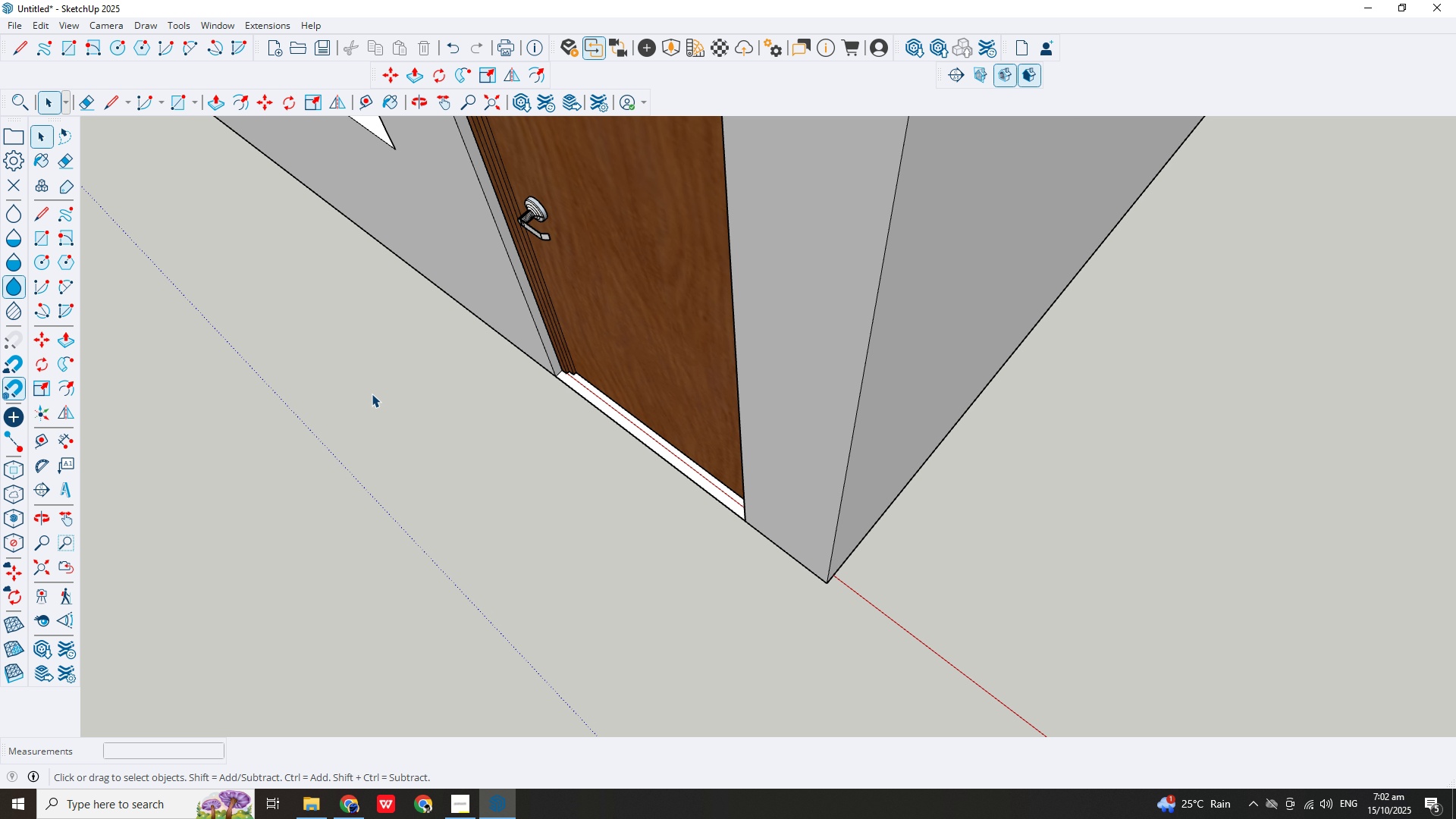 
left_click_drag(start_coordinate=[372, 394], to_coordinate=[376, 394])
 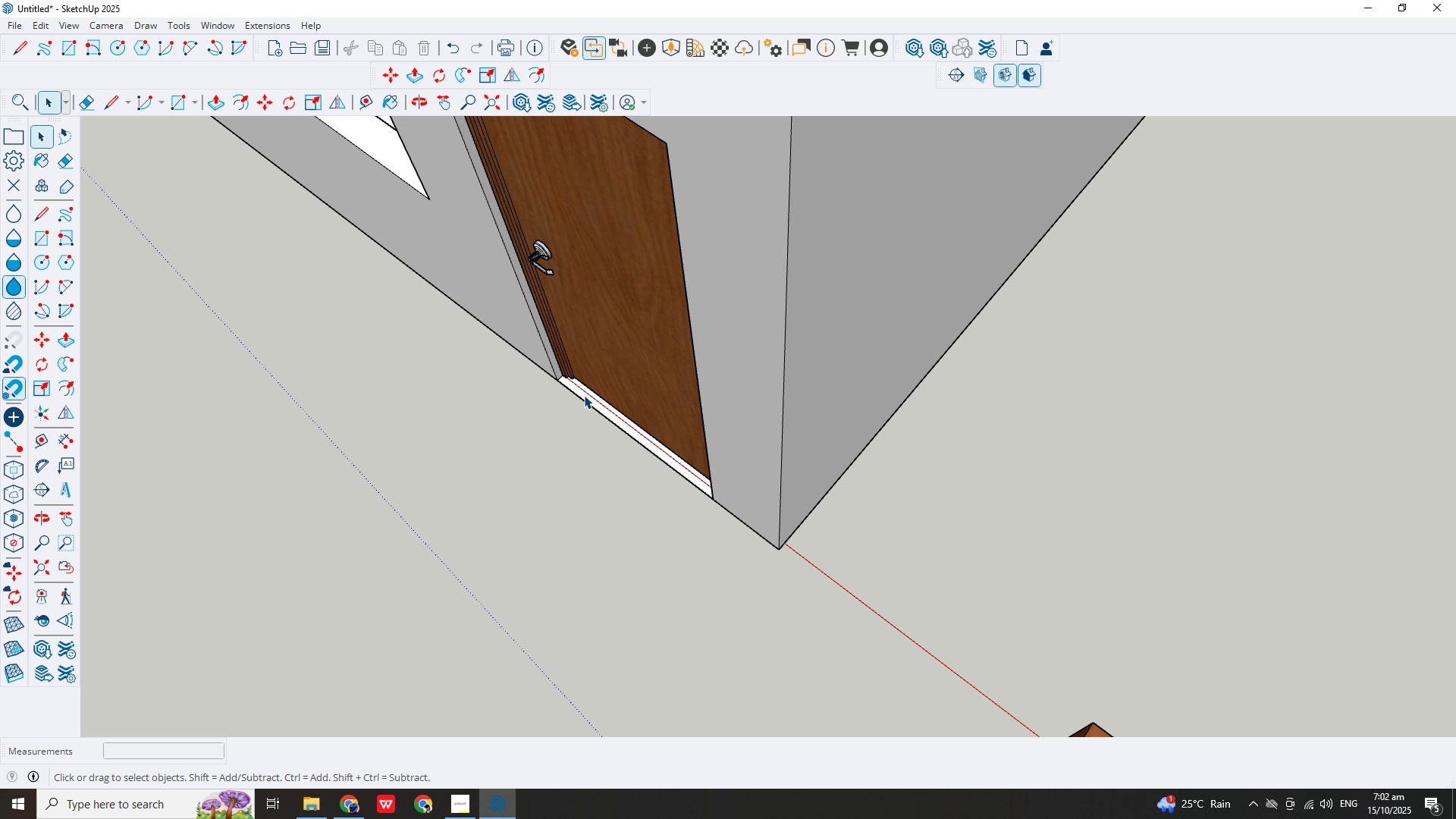 
scroll: coordinate [620, 387], scroll_direction: down, amount: 12.0
 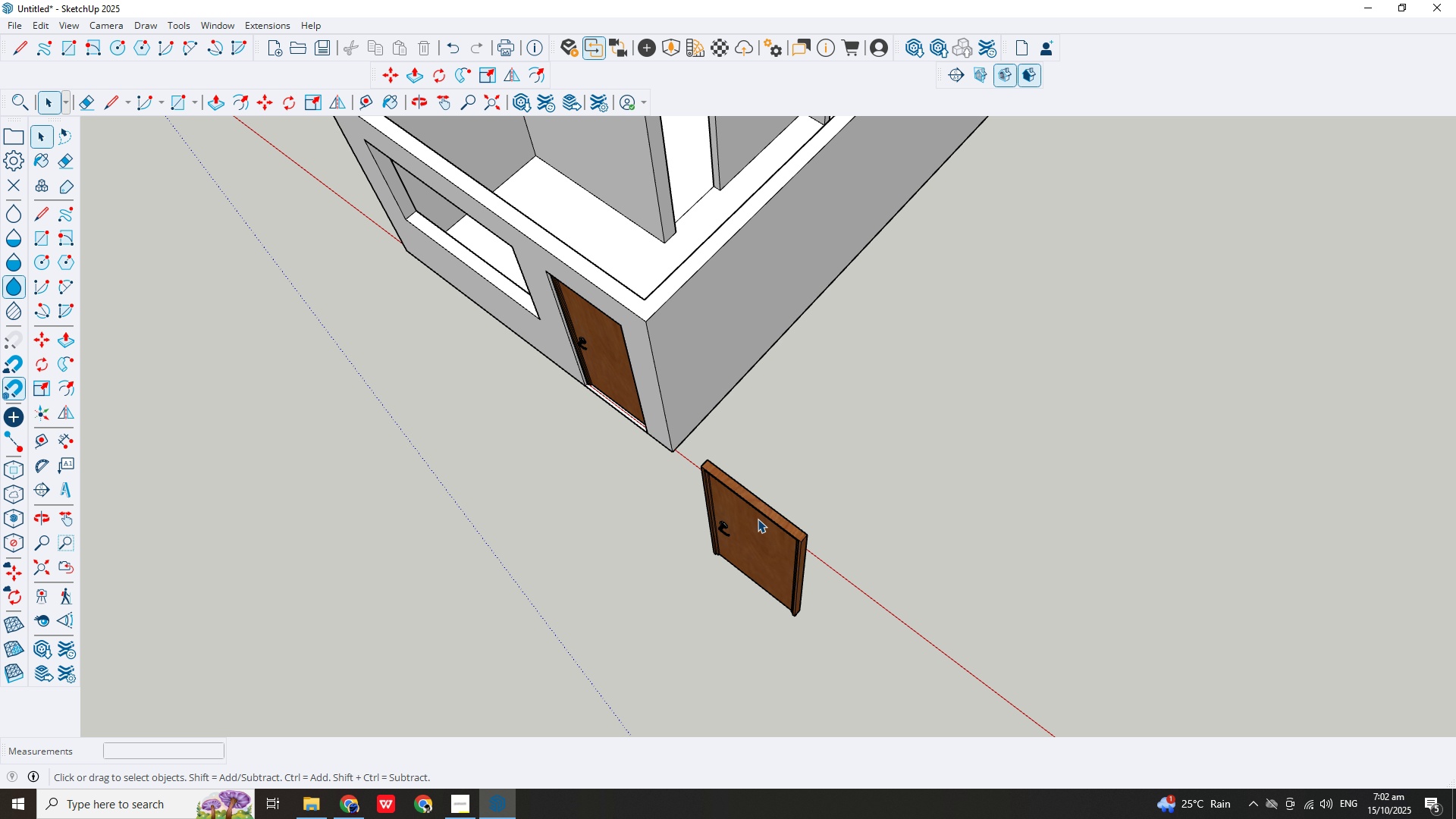 
left_click([758, 519])
 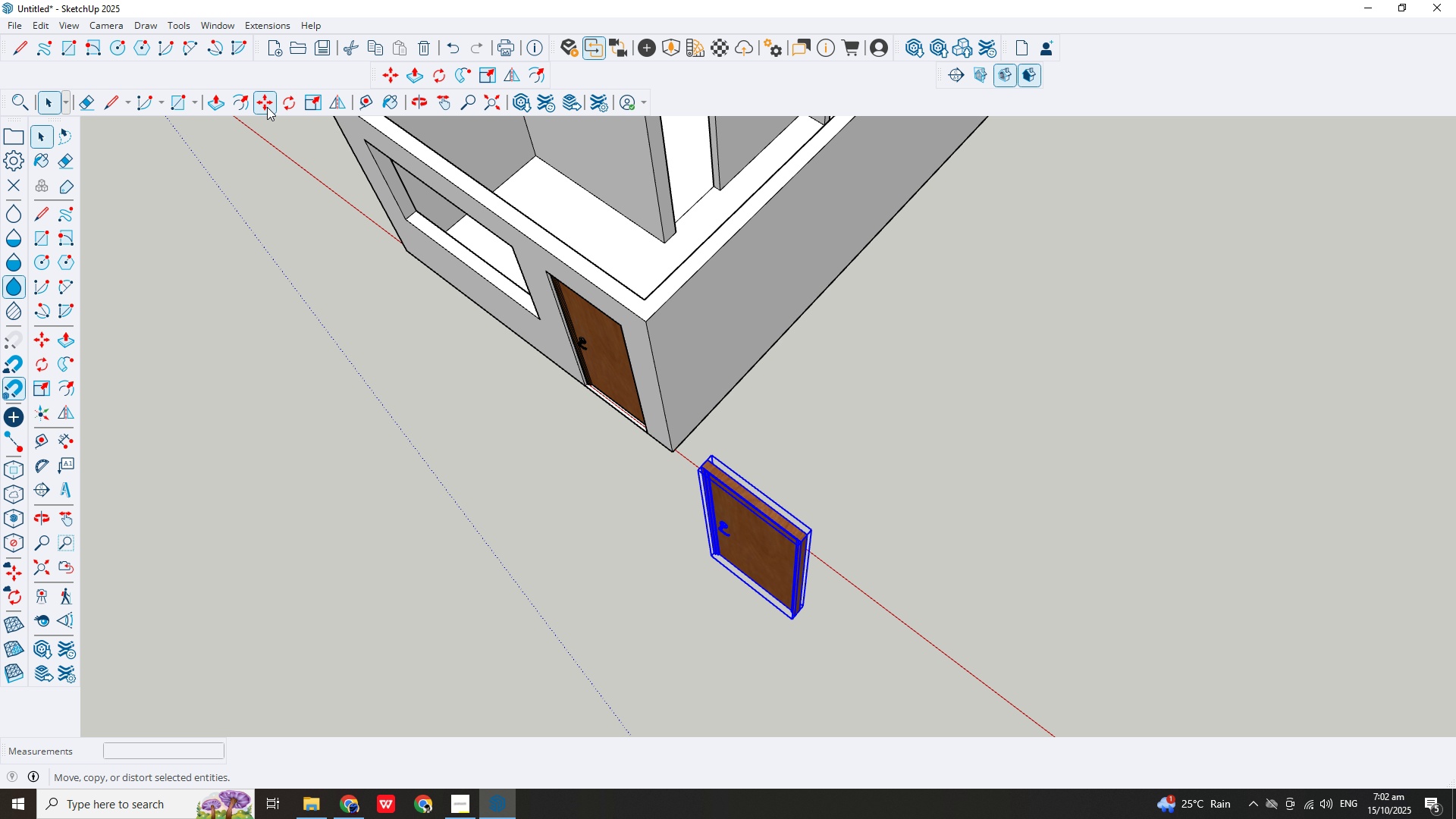 
left_click([268, 106])
 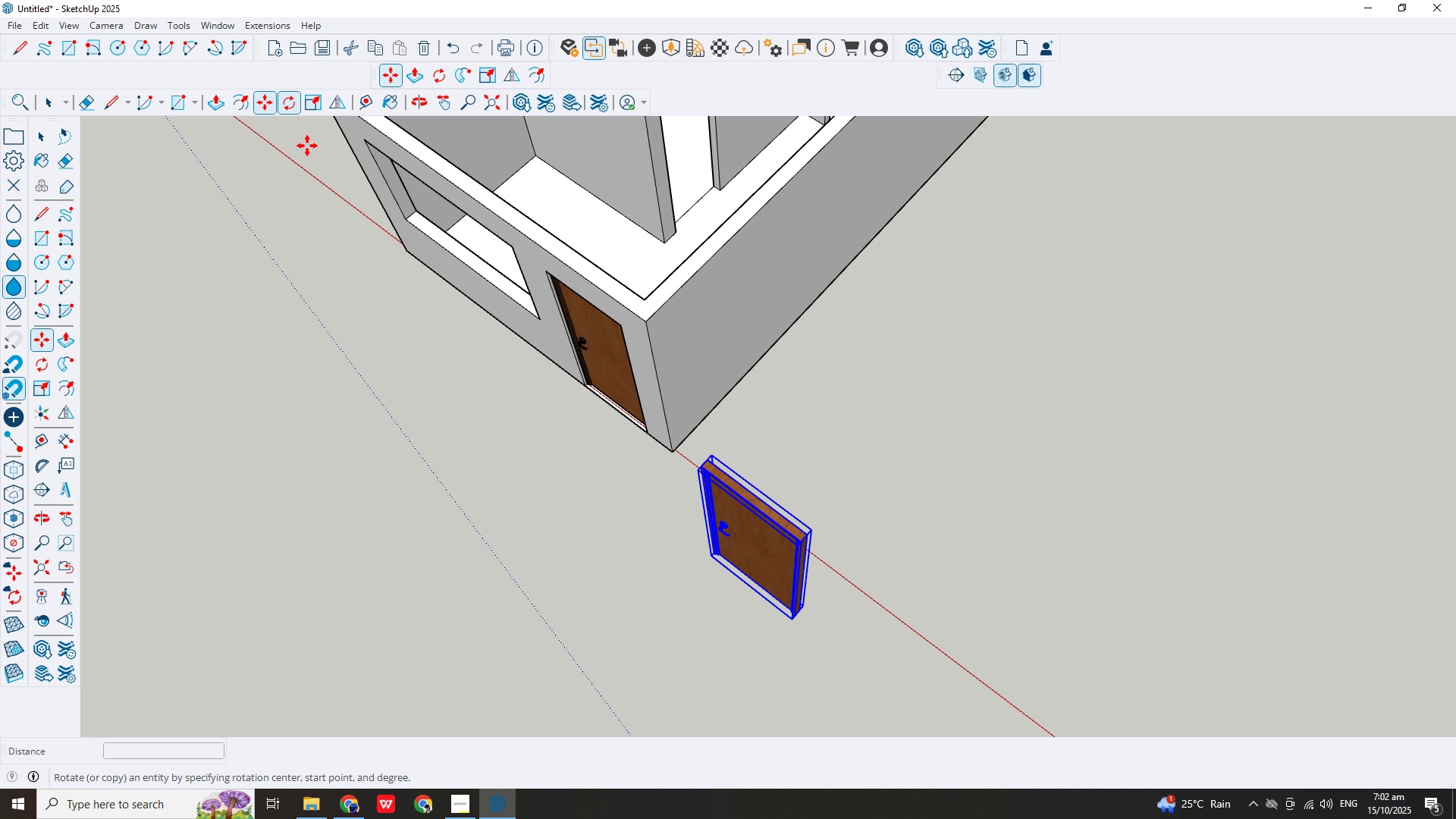 
scroll: coordinate [366, 191], scroll_direction: down, amount: 4.0
 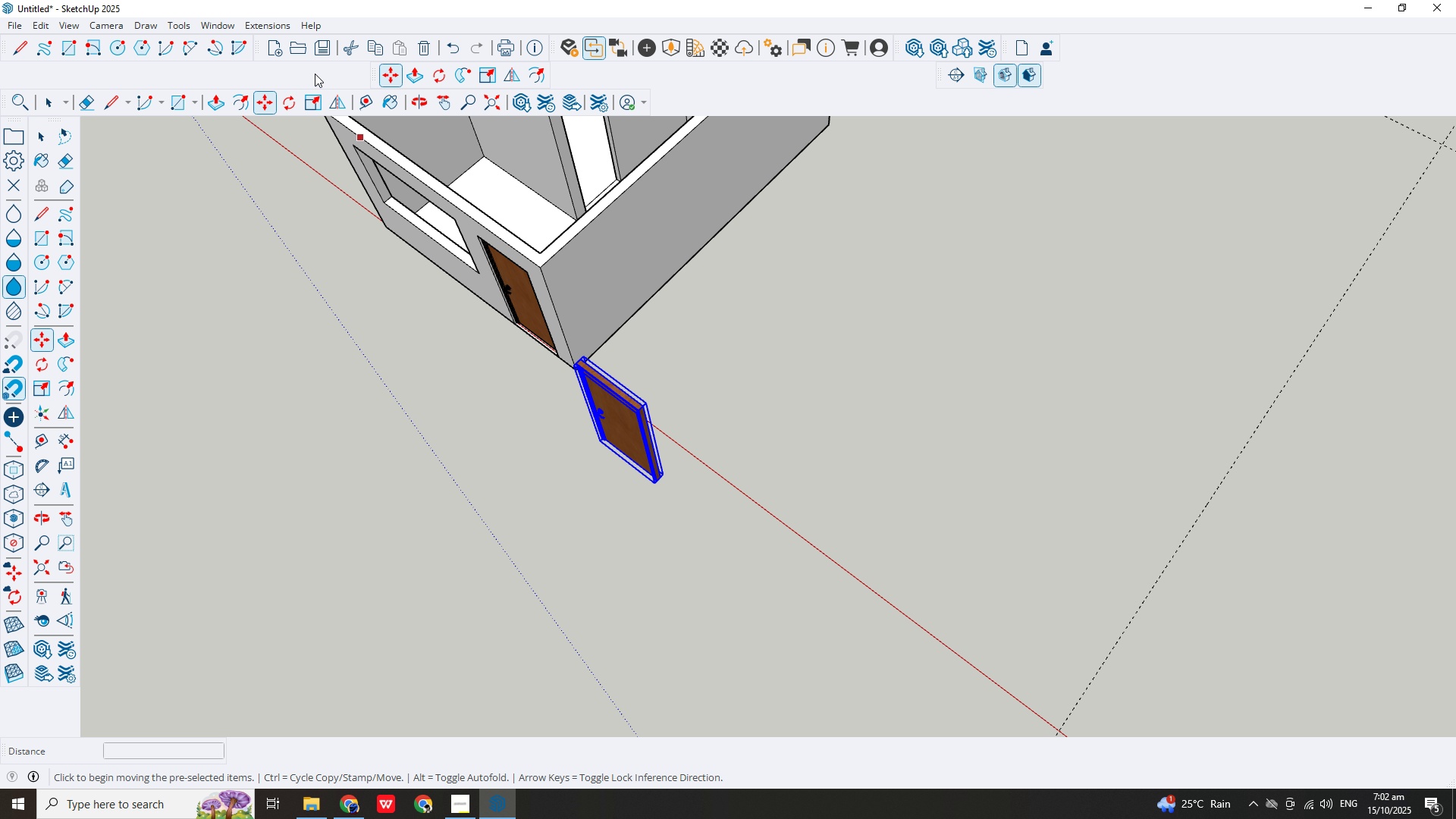 
key(Escape)
 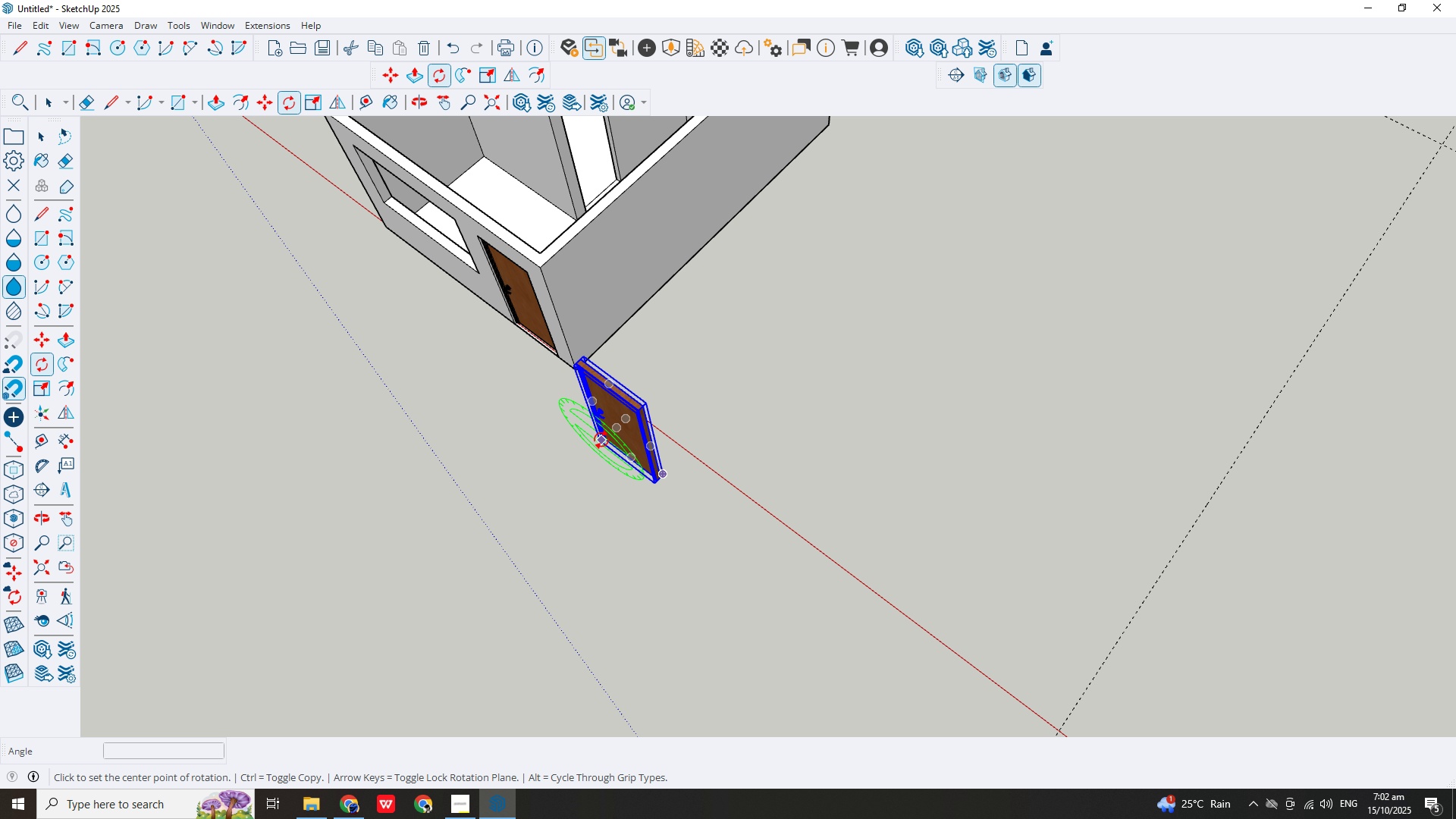 
key(Escape)
 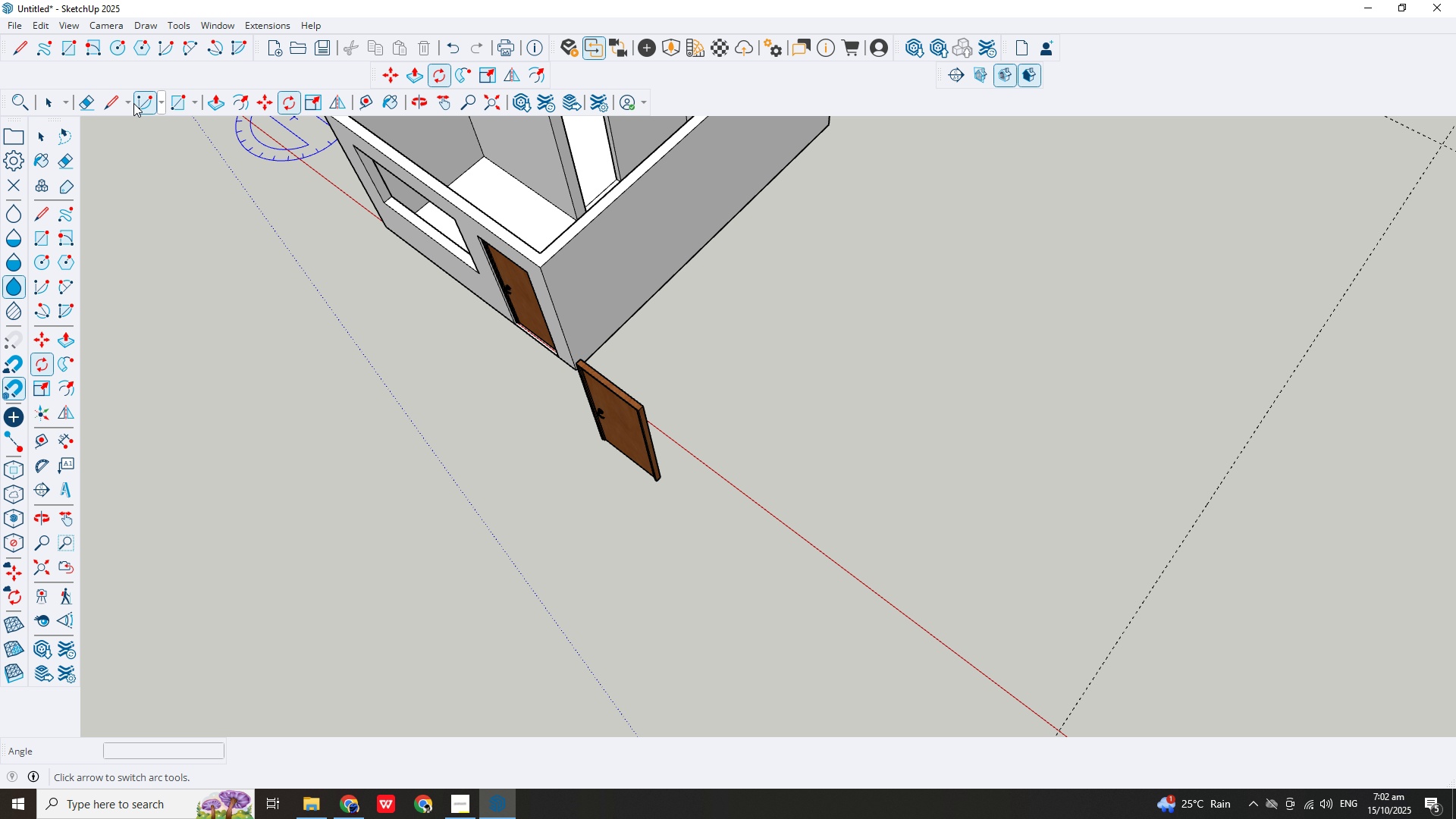 
left_click([86, 103])
 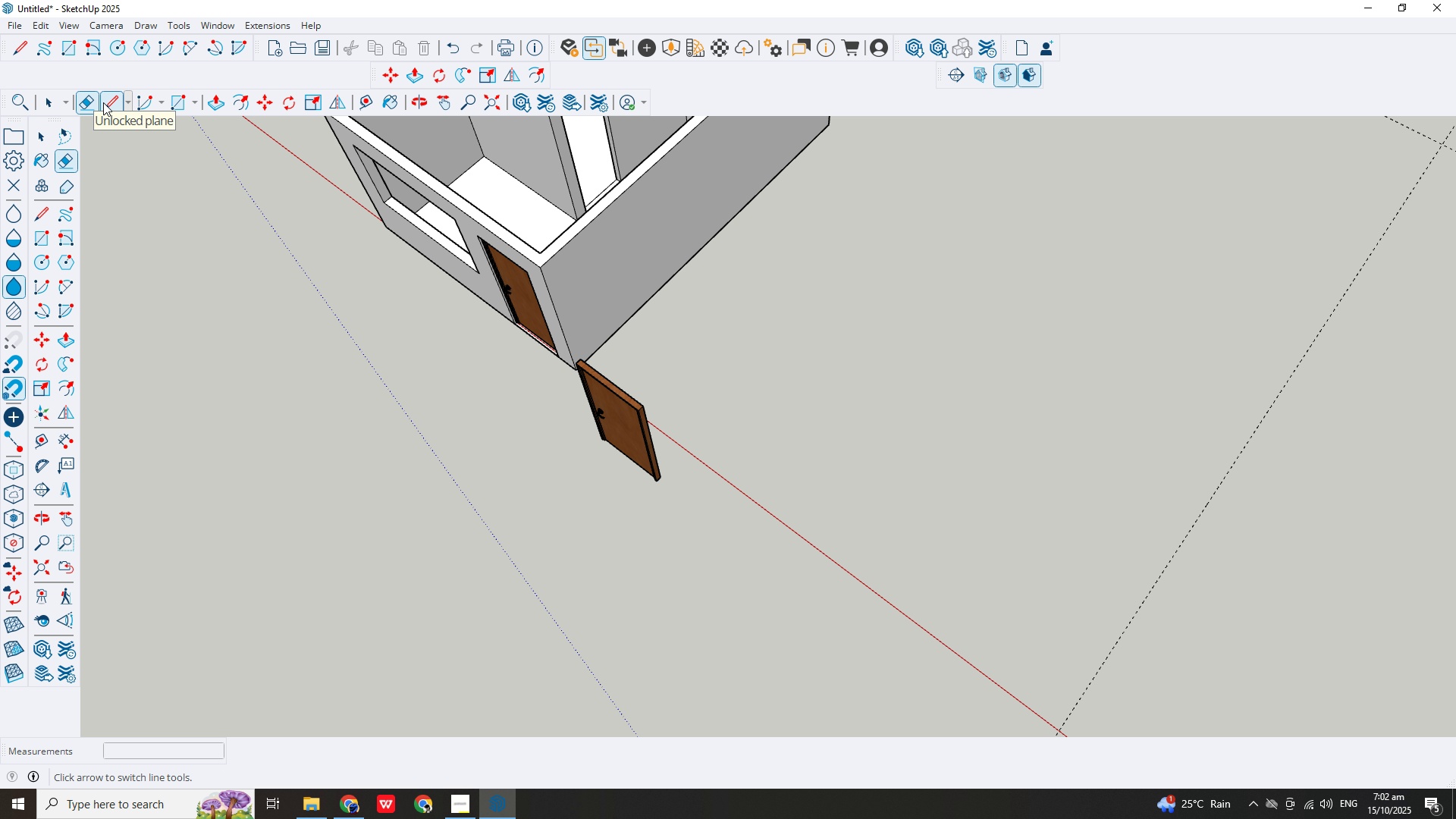 
left_click([103, 102])
 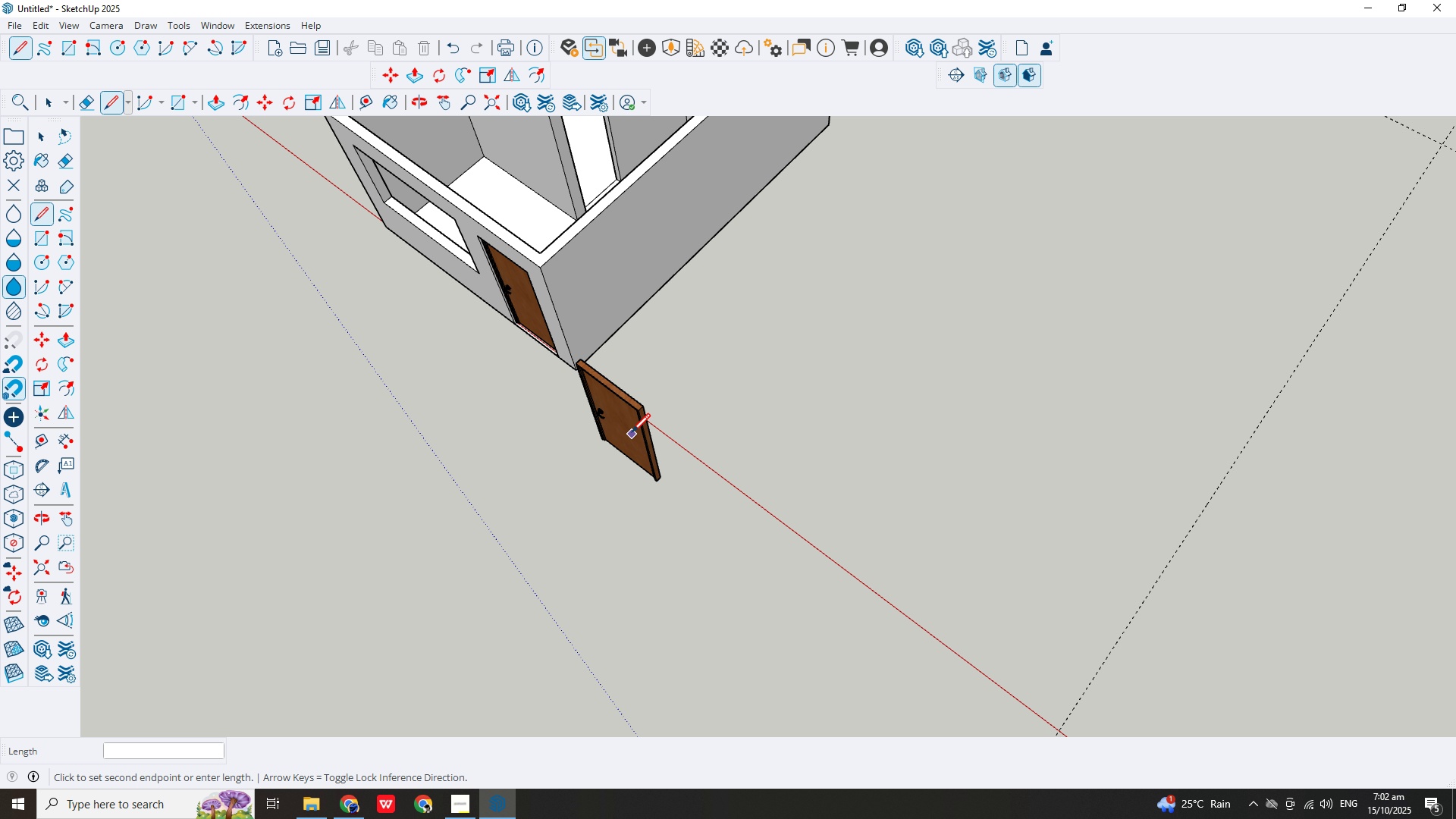 
left_click([632, 434])
 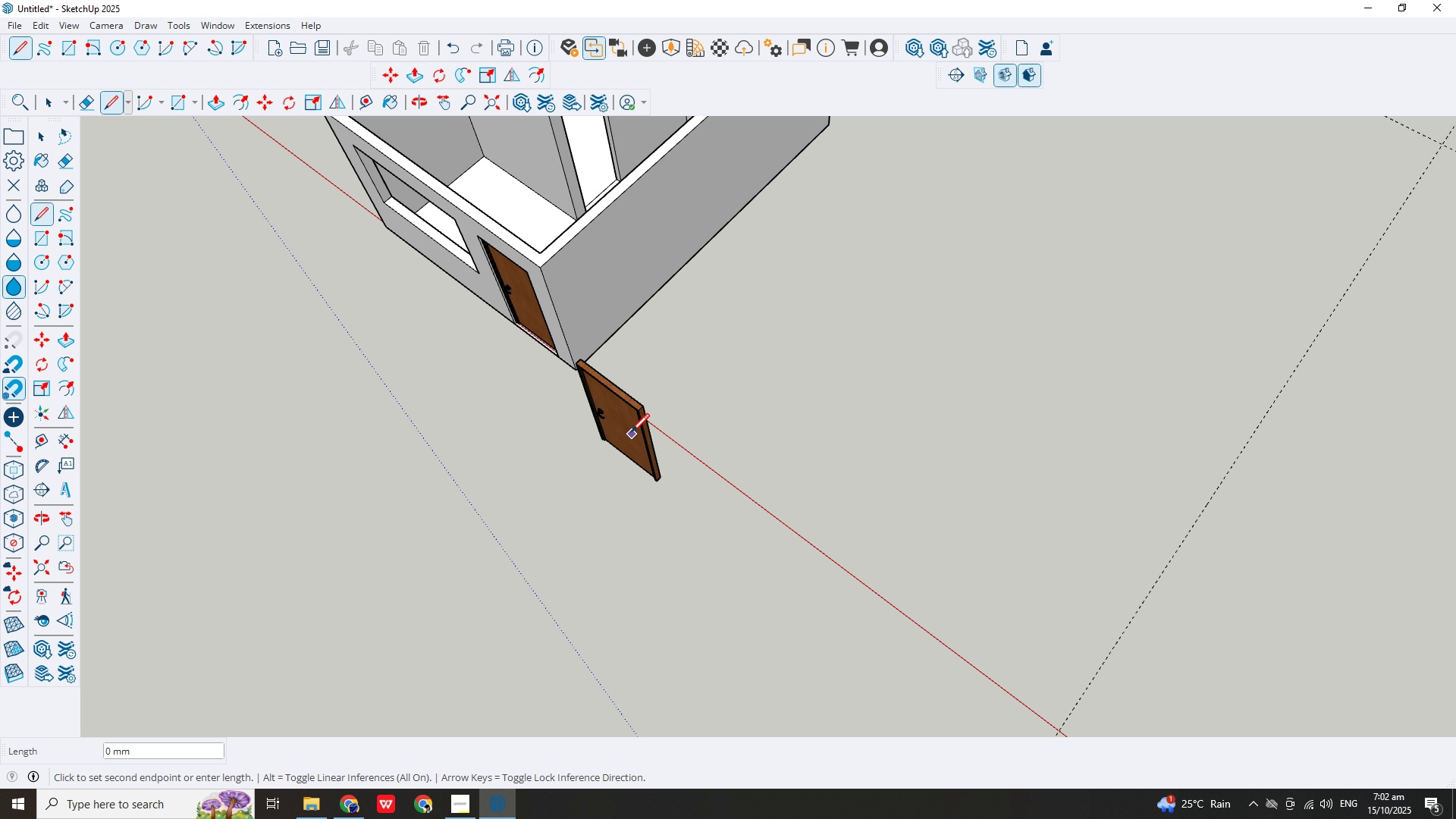 
key(Escape)
 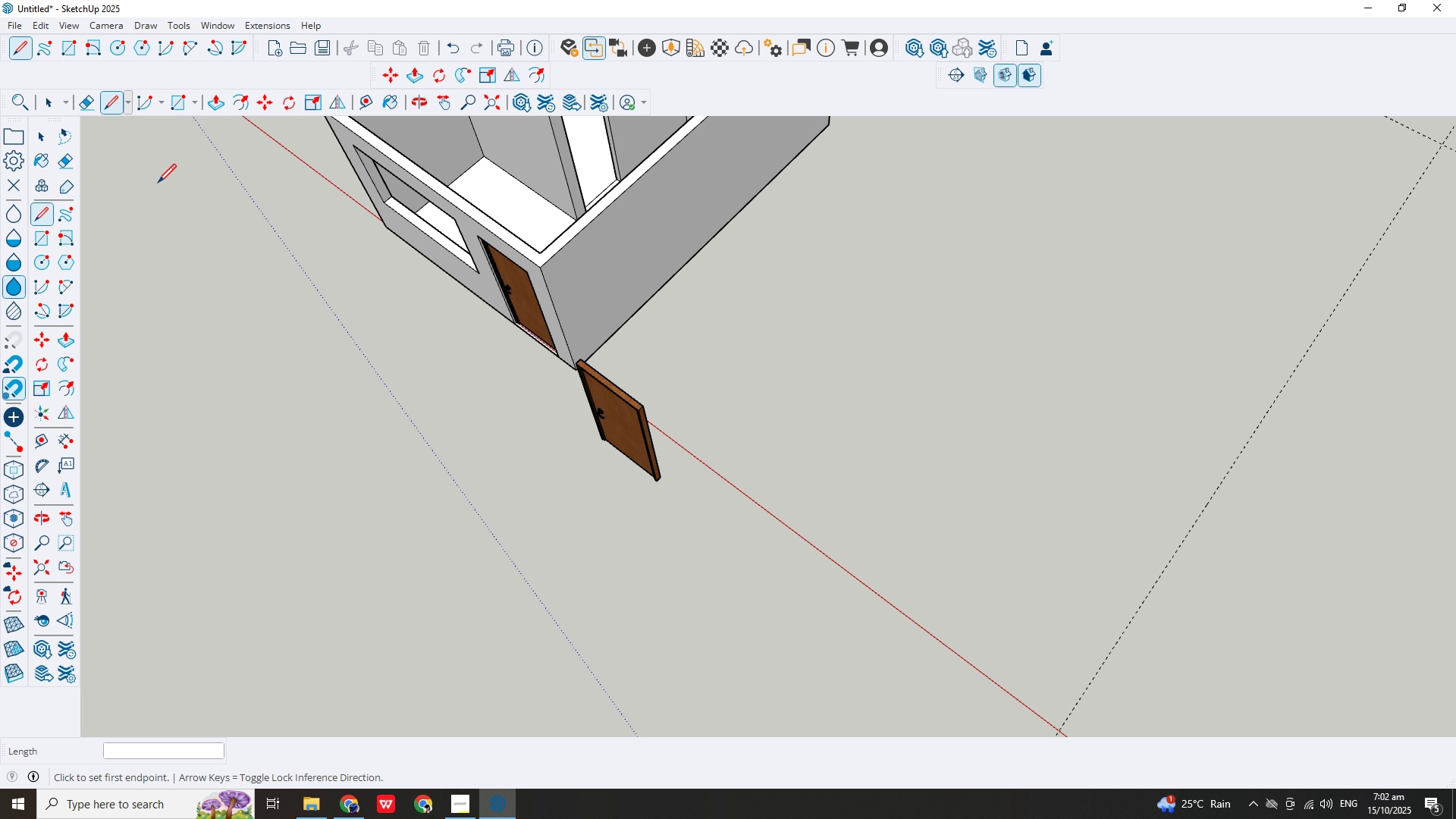 
key(Escape)
 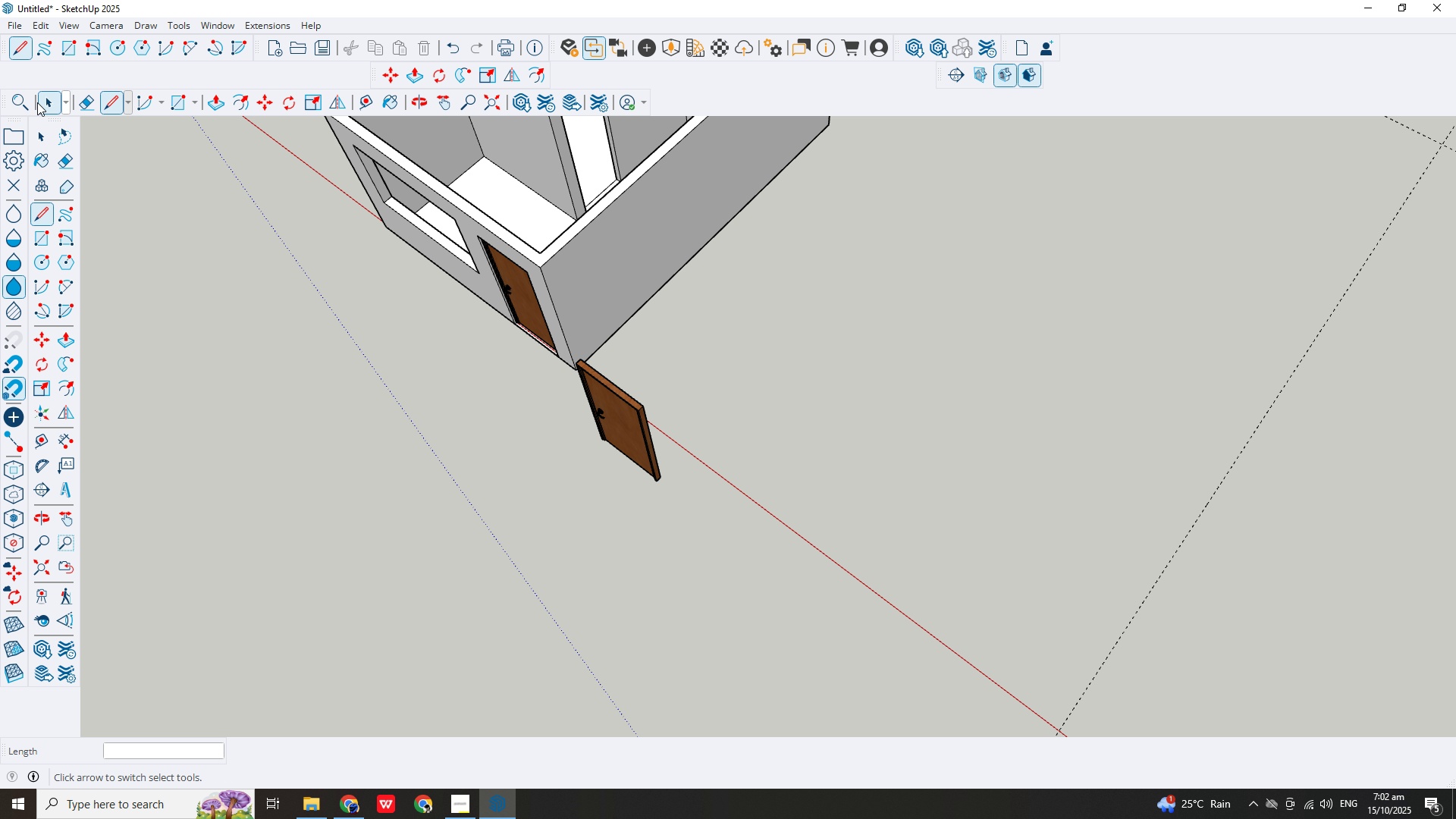 
left_click([39, 102])
 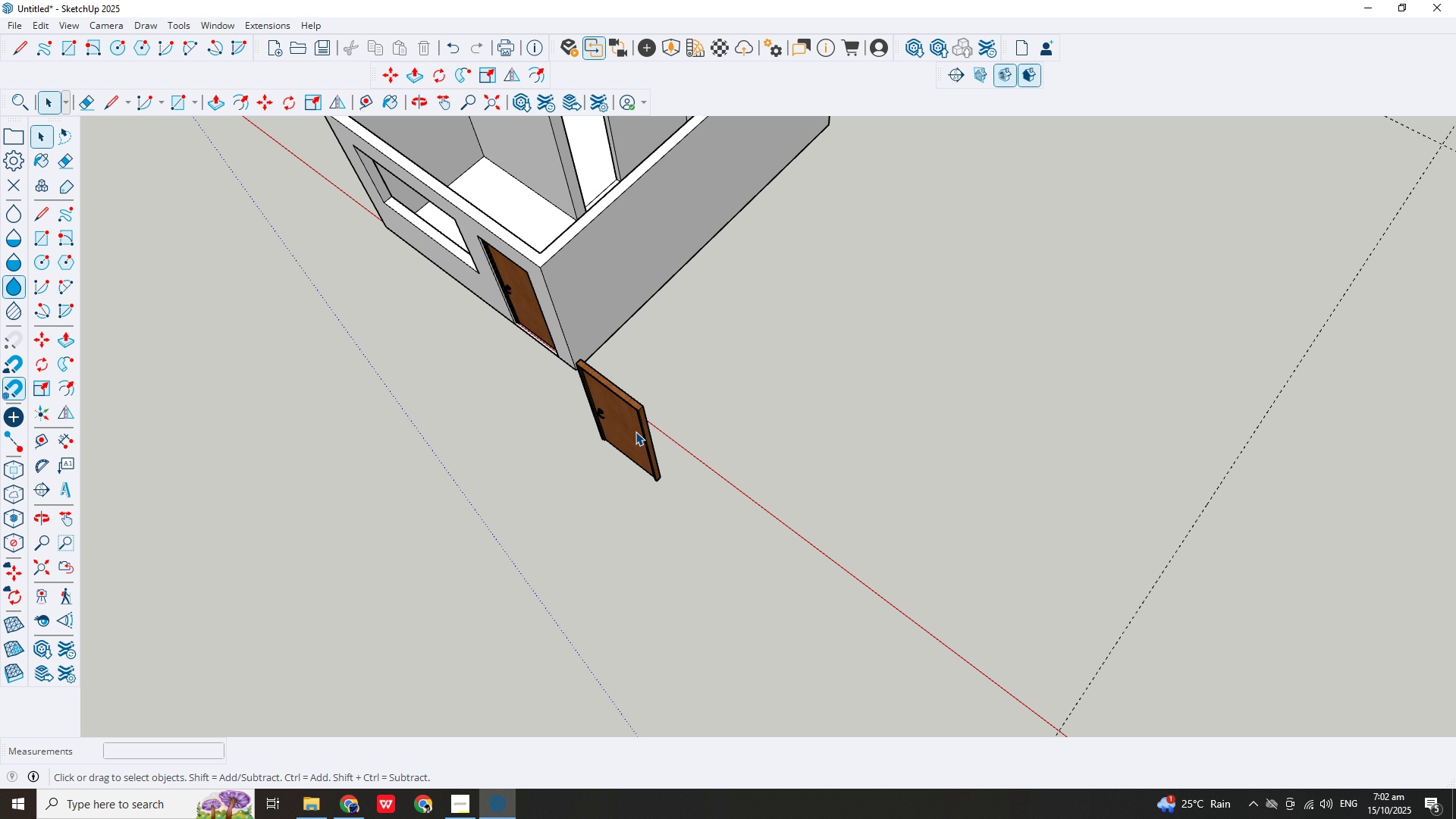 
double_click([635, 431])
 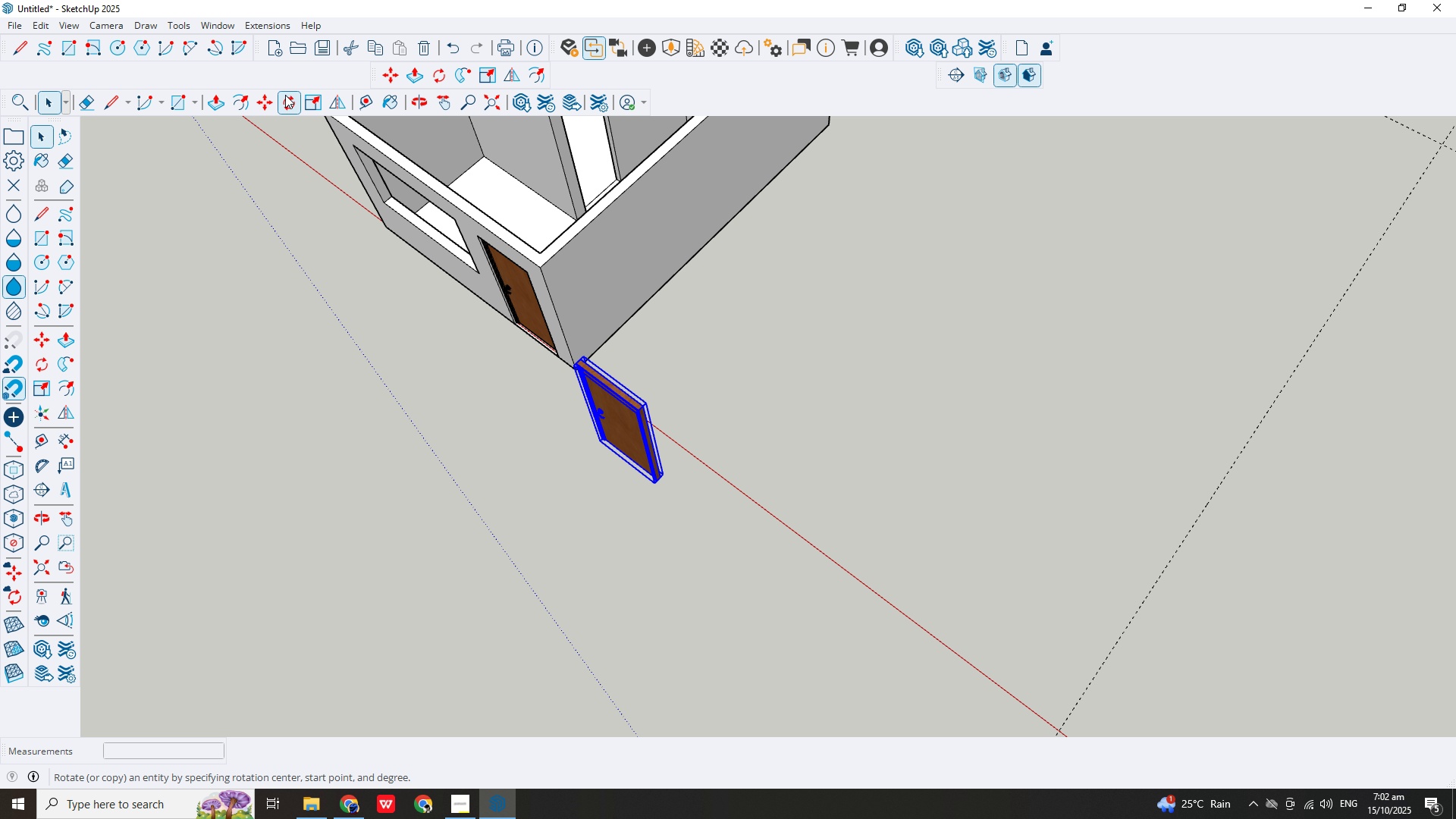 
left_click([285, 95])
 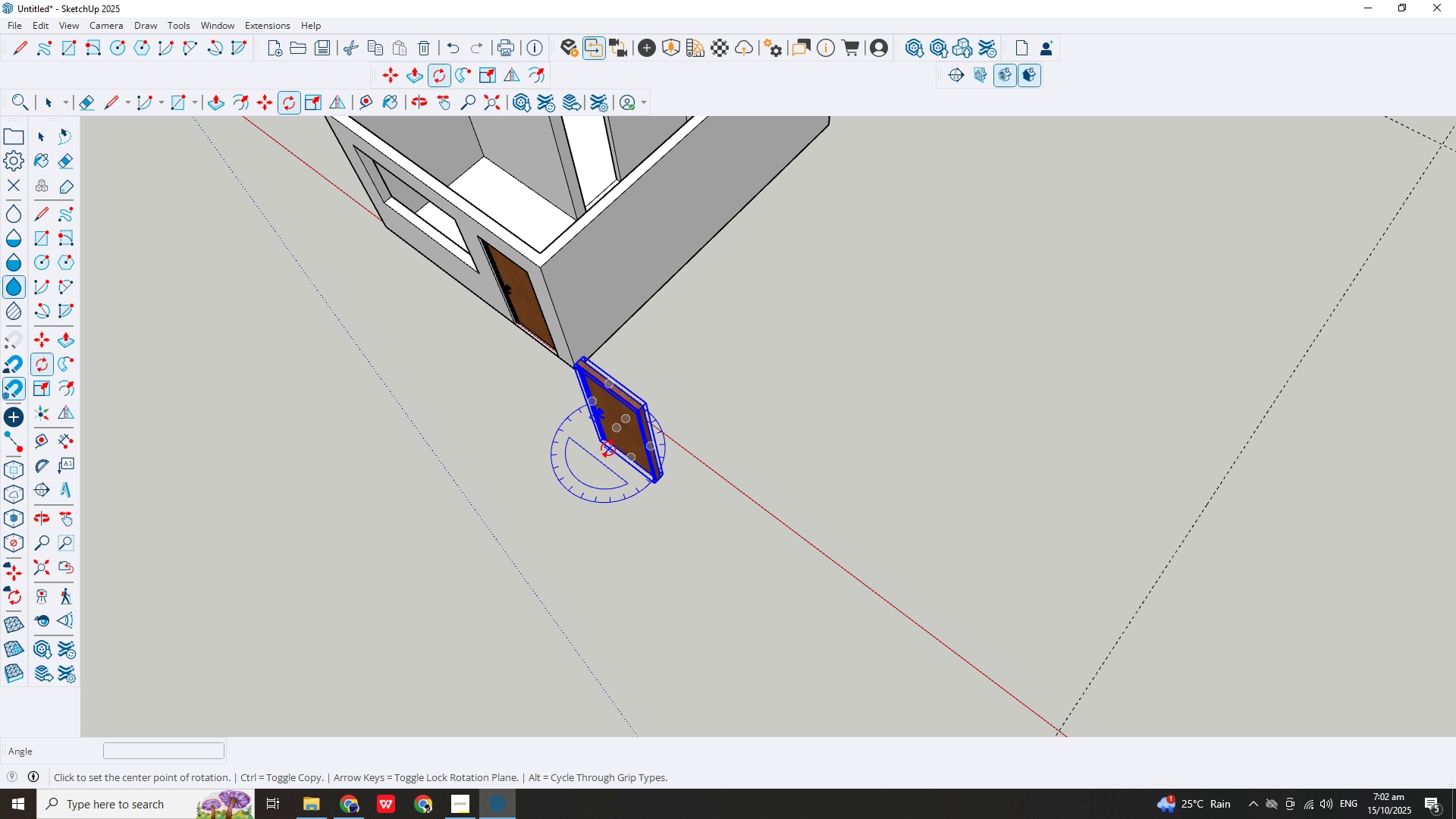 
left_click([608, 449])
 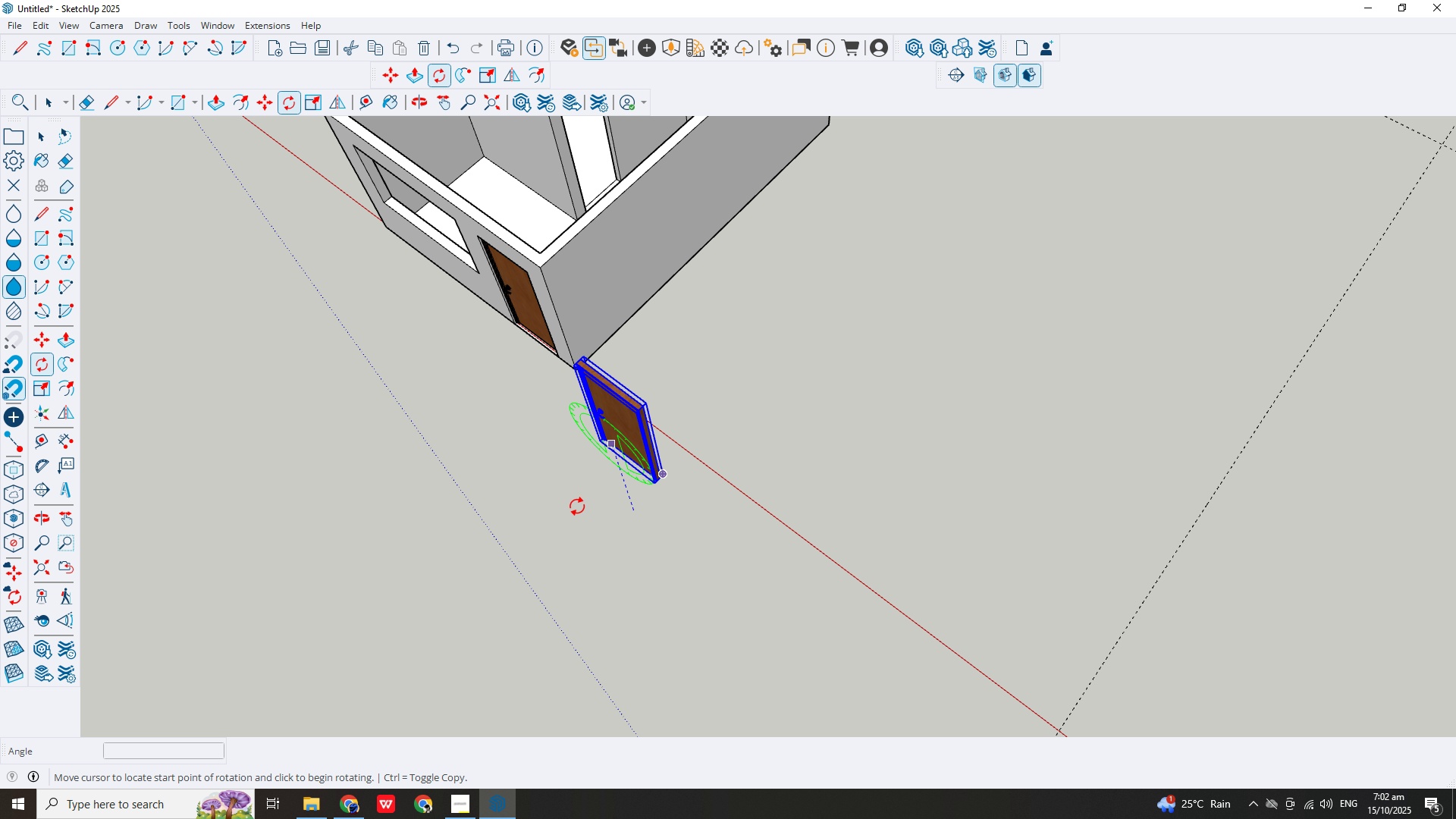 
key(Escape)
 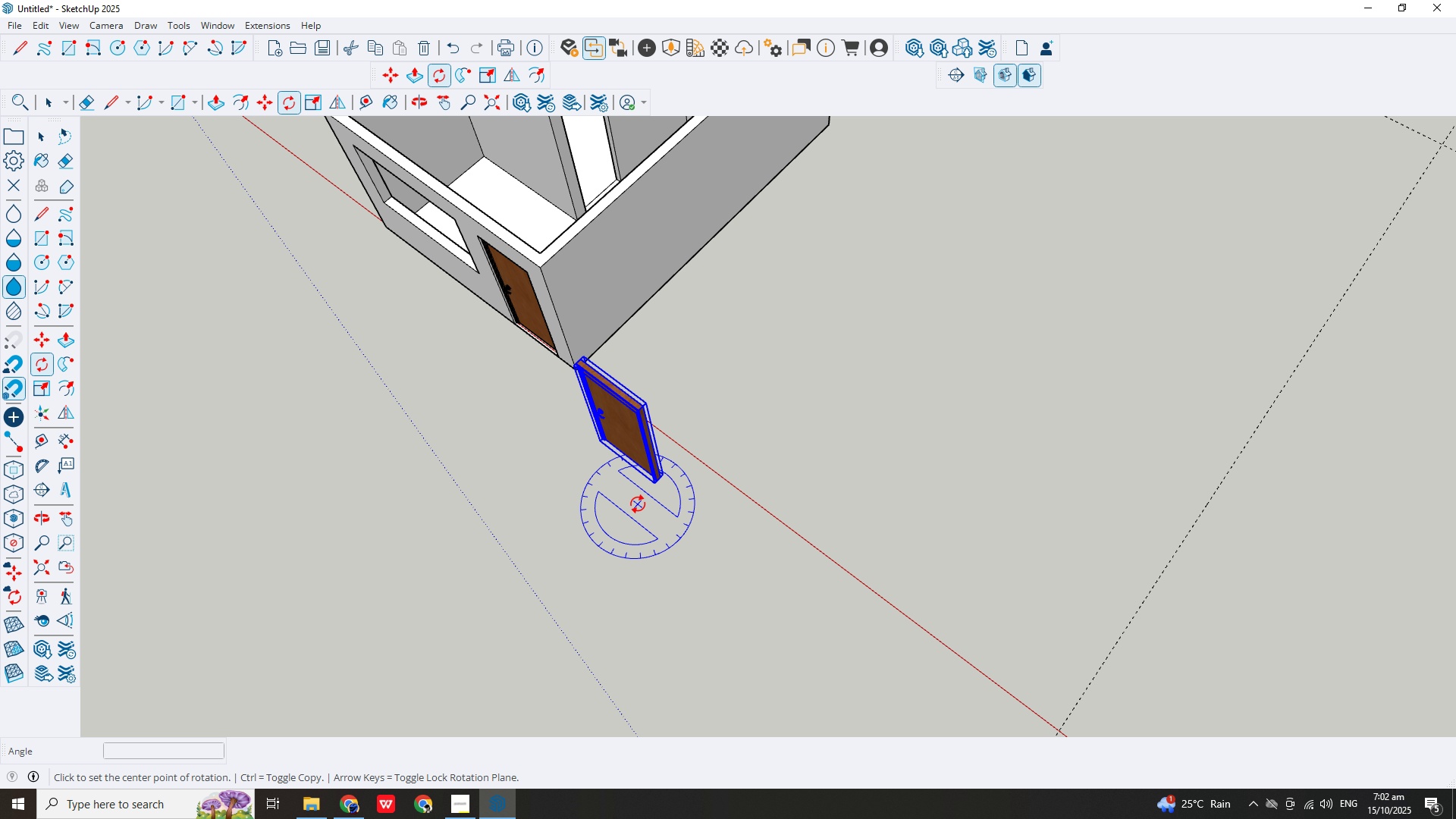 
left_click([638, 504])
 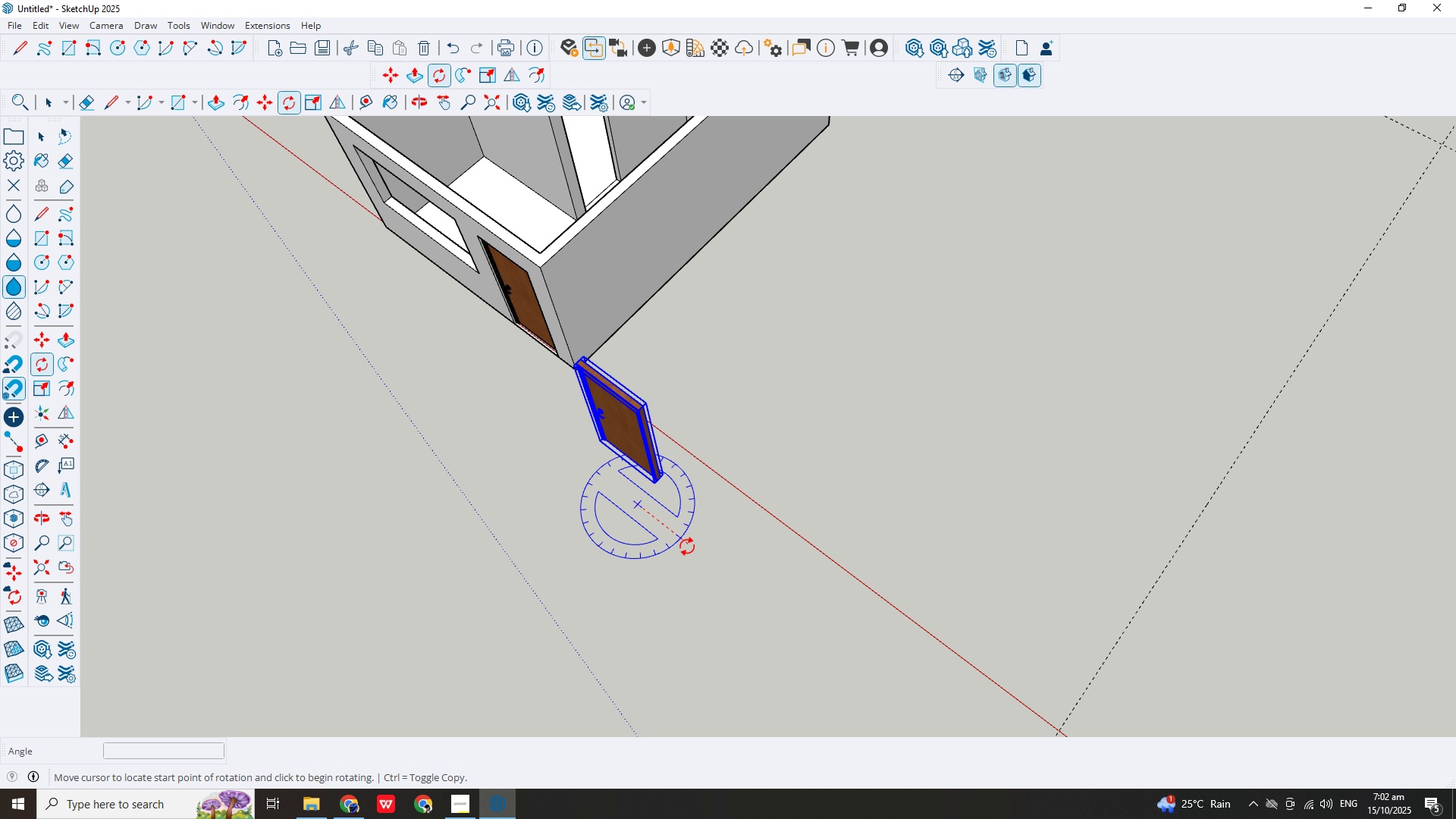 
left_click_drag(start_coordinate=[687, 547], to_coordinate=[692, 547])
 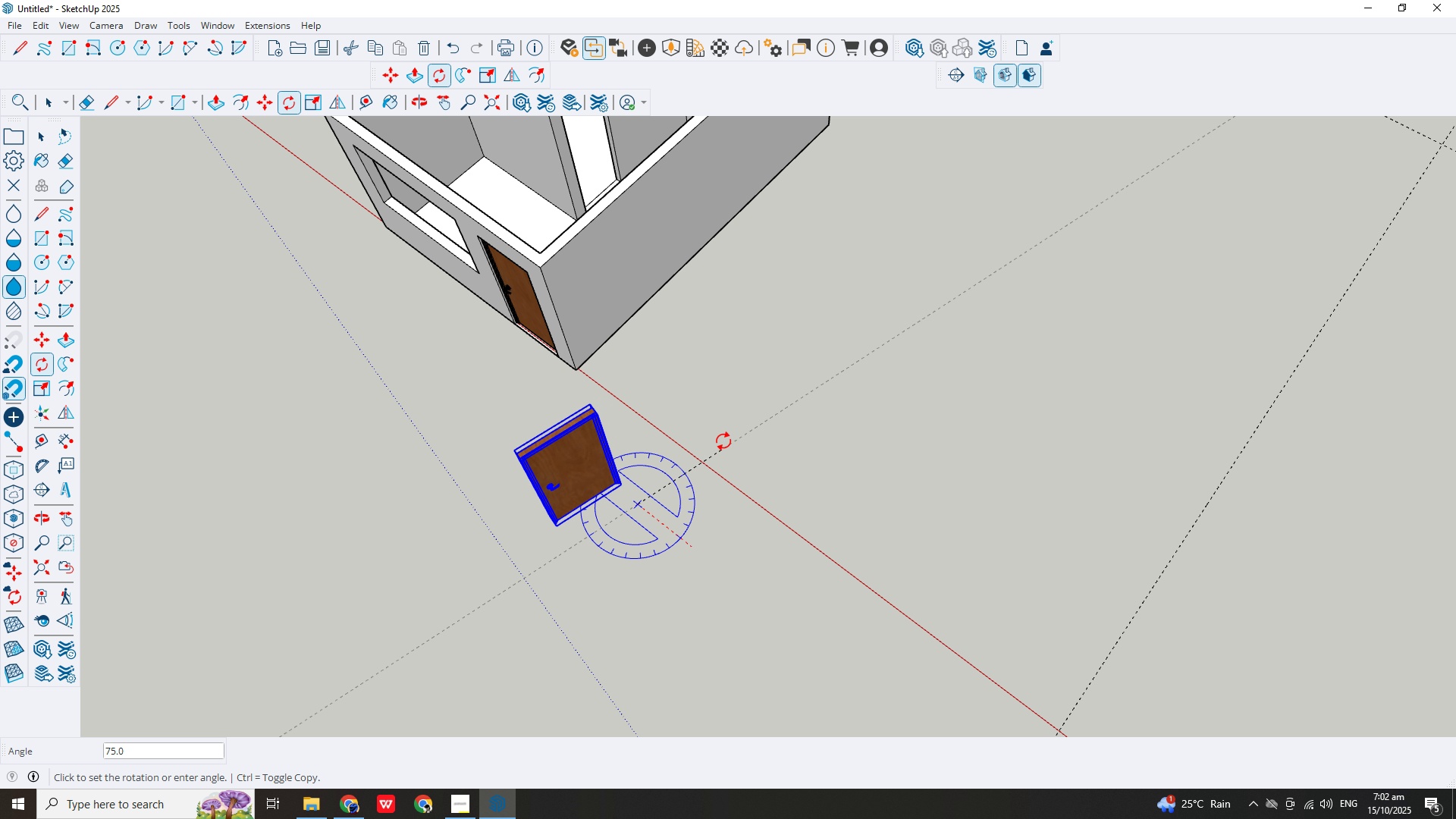 
mouse_move([714, 454])
 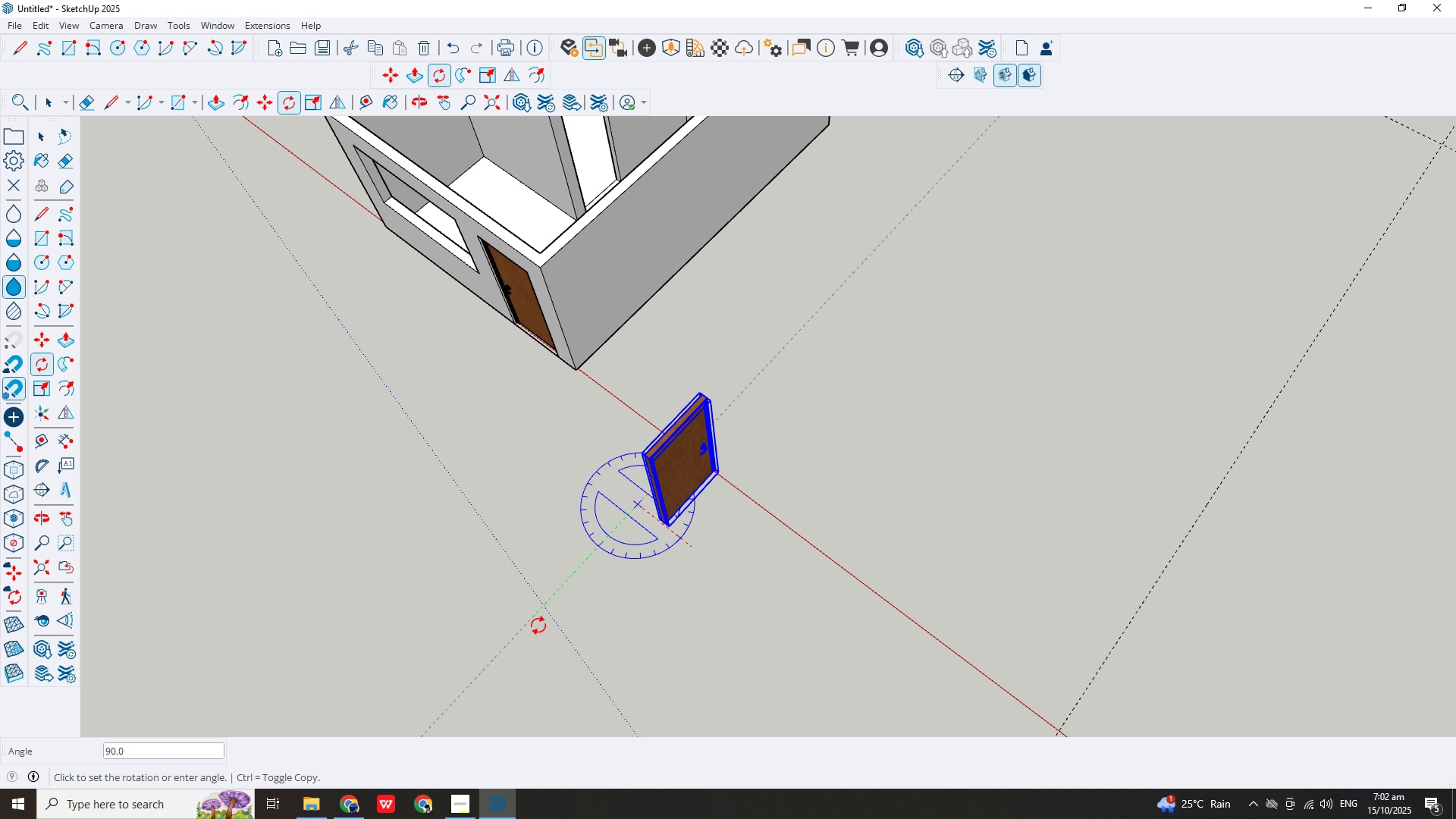 
wait(5.64)
 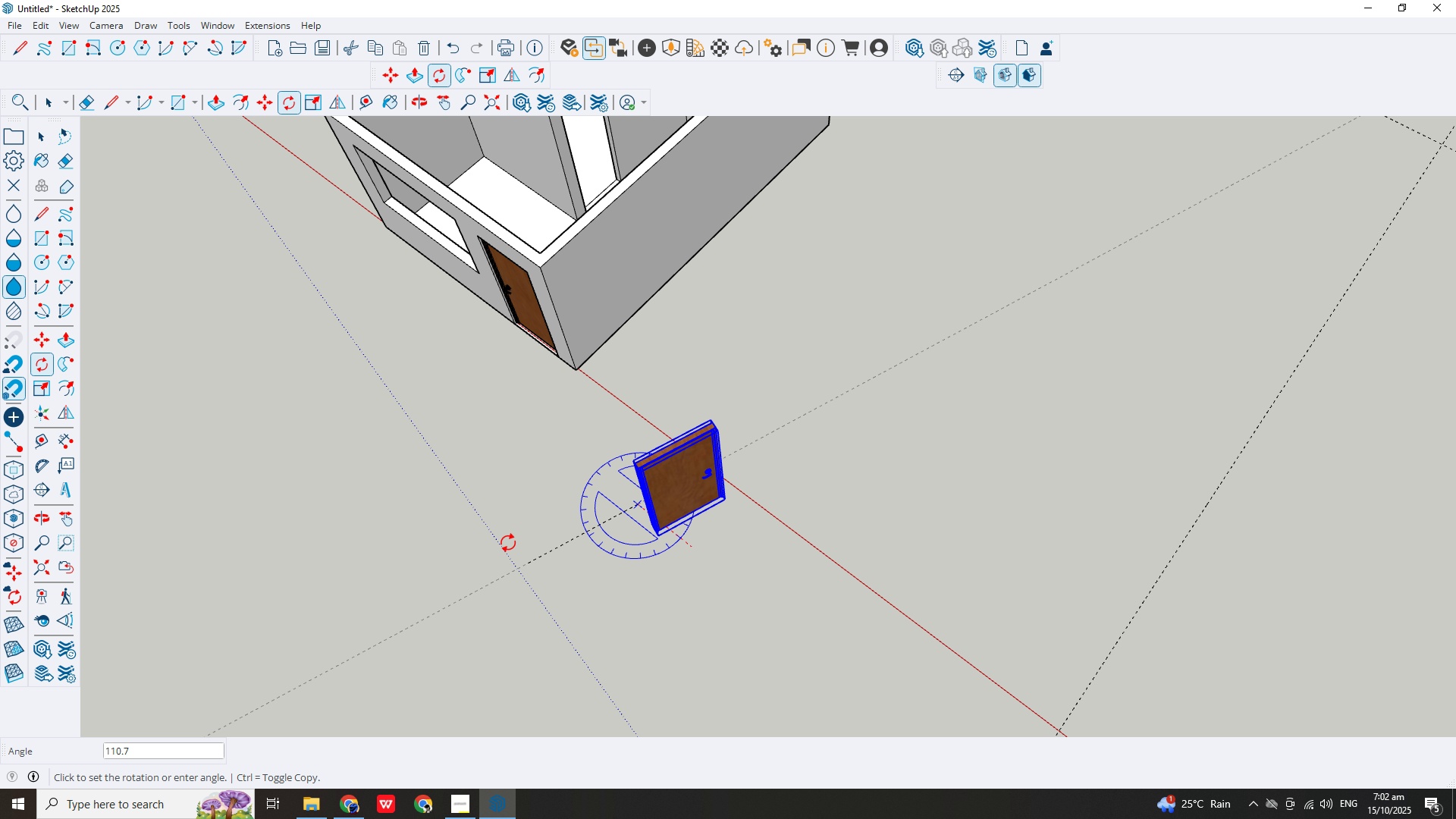 
left_click([538, 626])
 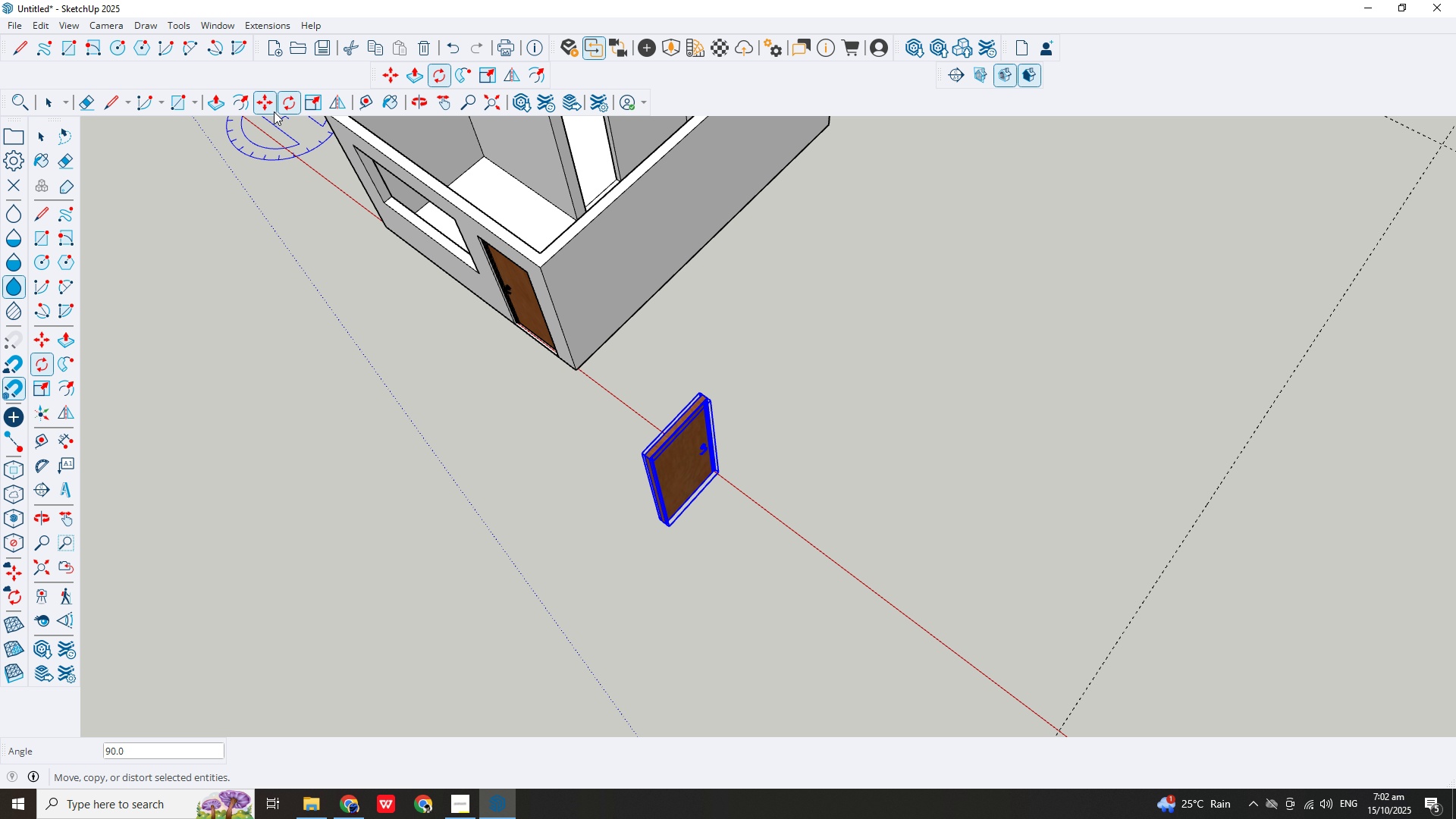 
left_click([270, 108])
 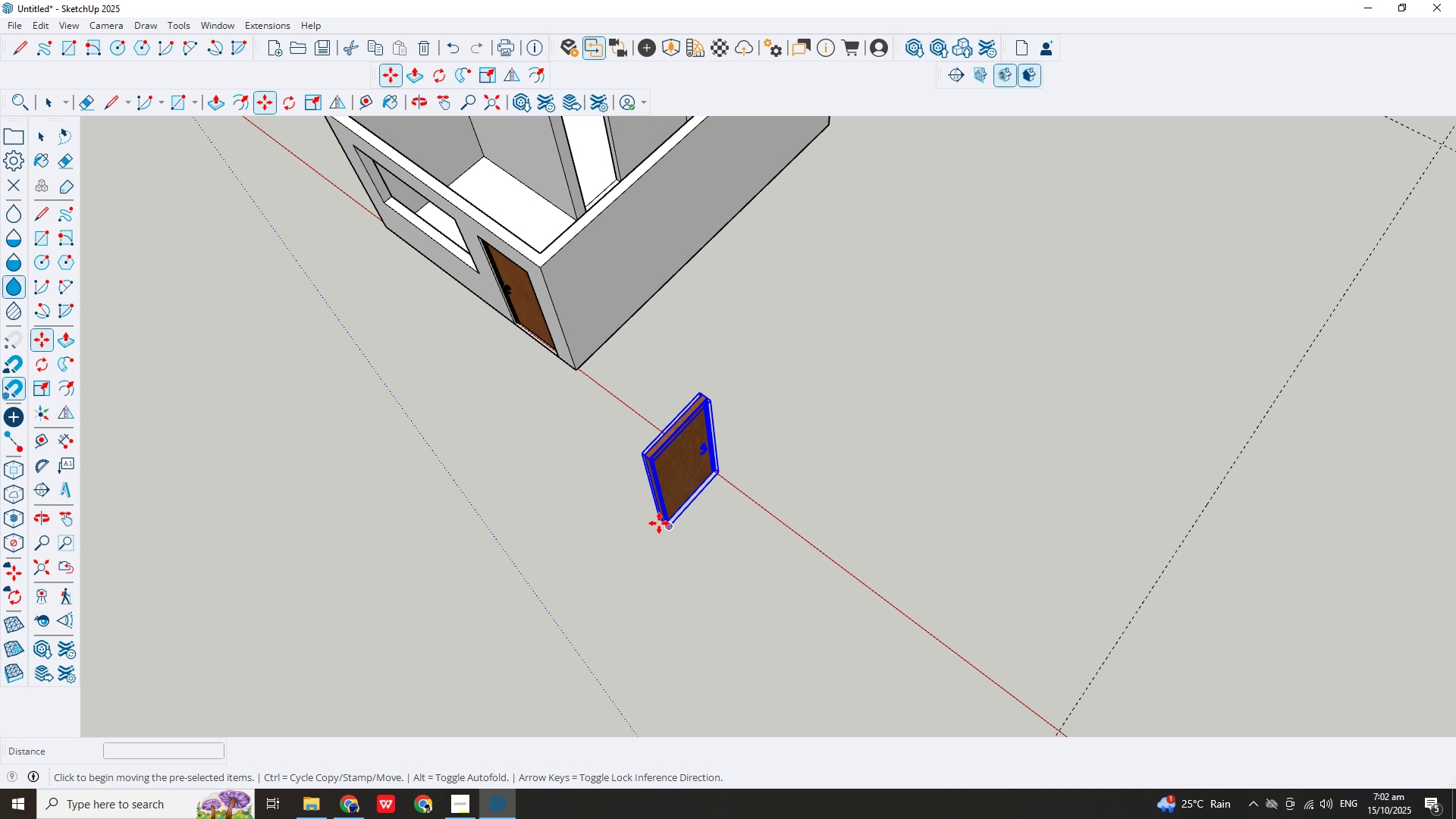 
left_click_drag(start_coordinate=[659, 523], to_coordinate=[587, 207])
 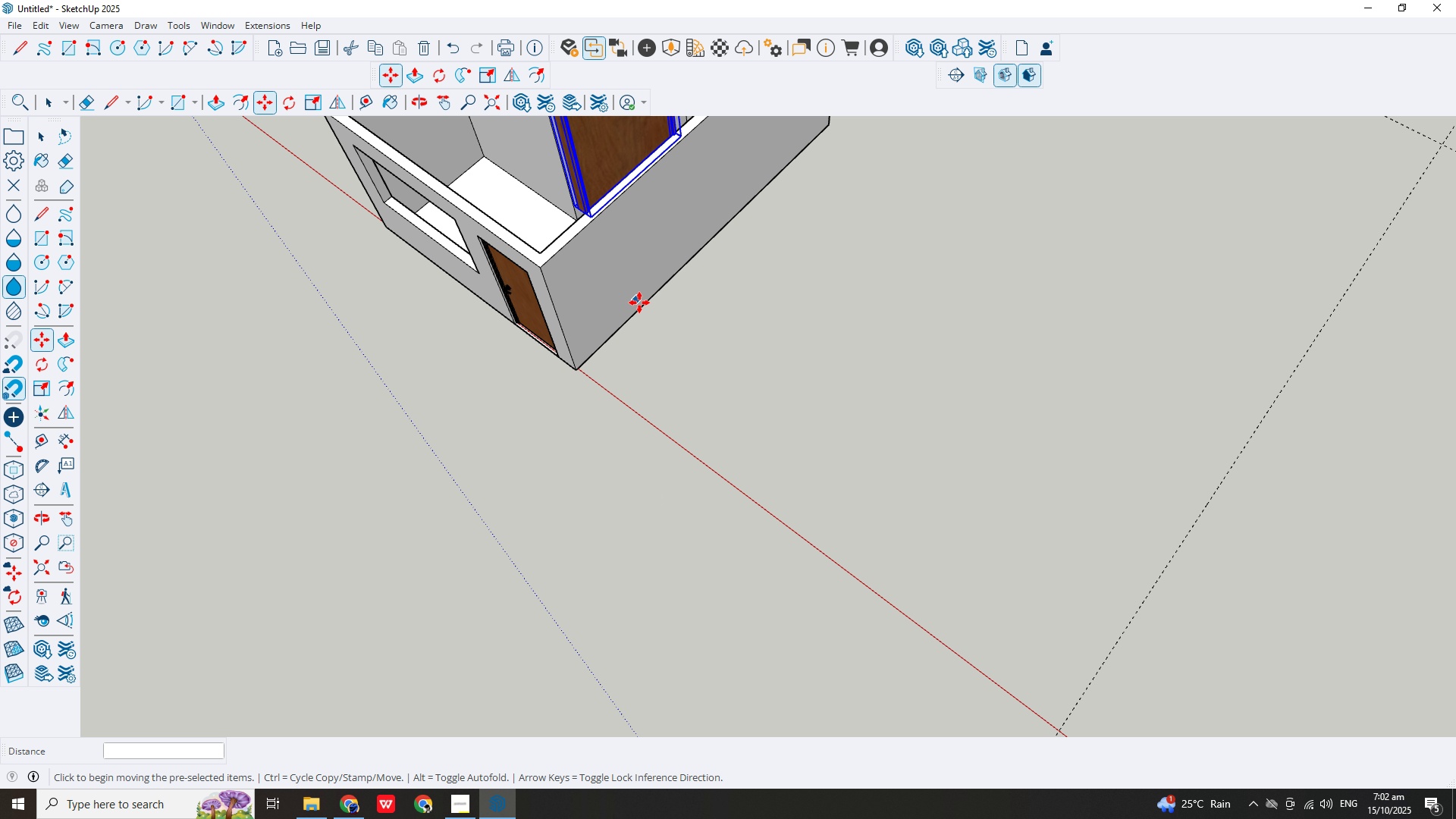 
scroll: coordinate [640, 304], scroll_direction: down, amount: 4.0
 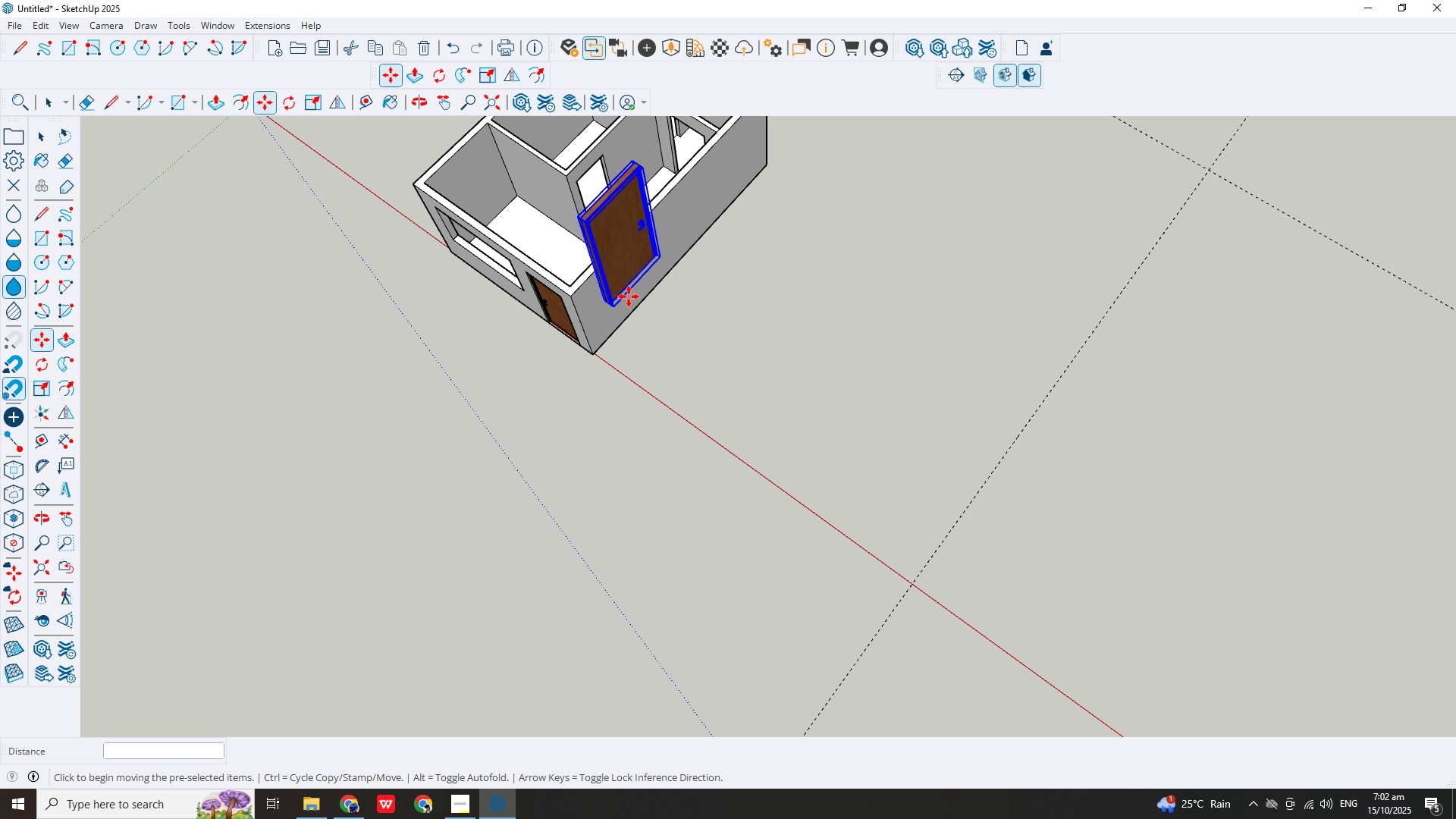 
scroll: coordinate [607, 287], scroll_direction: up, amount: 5.0
 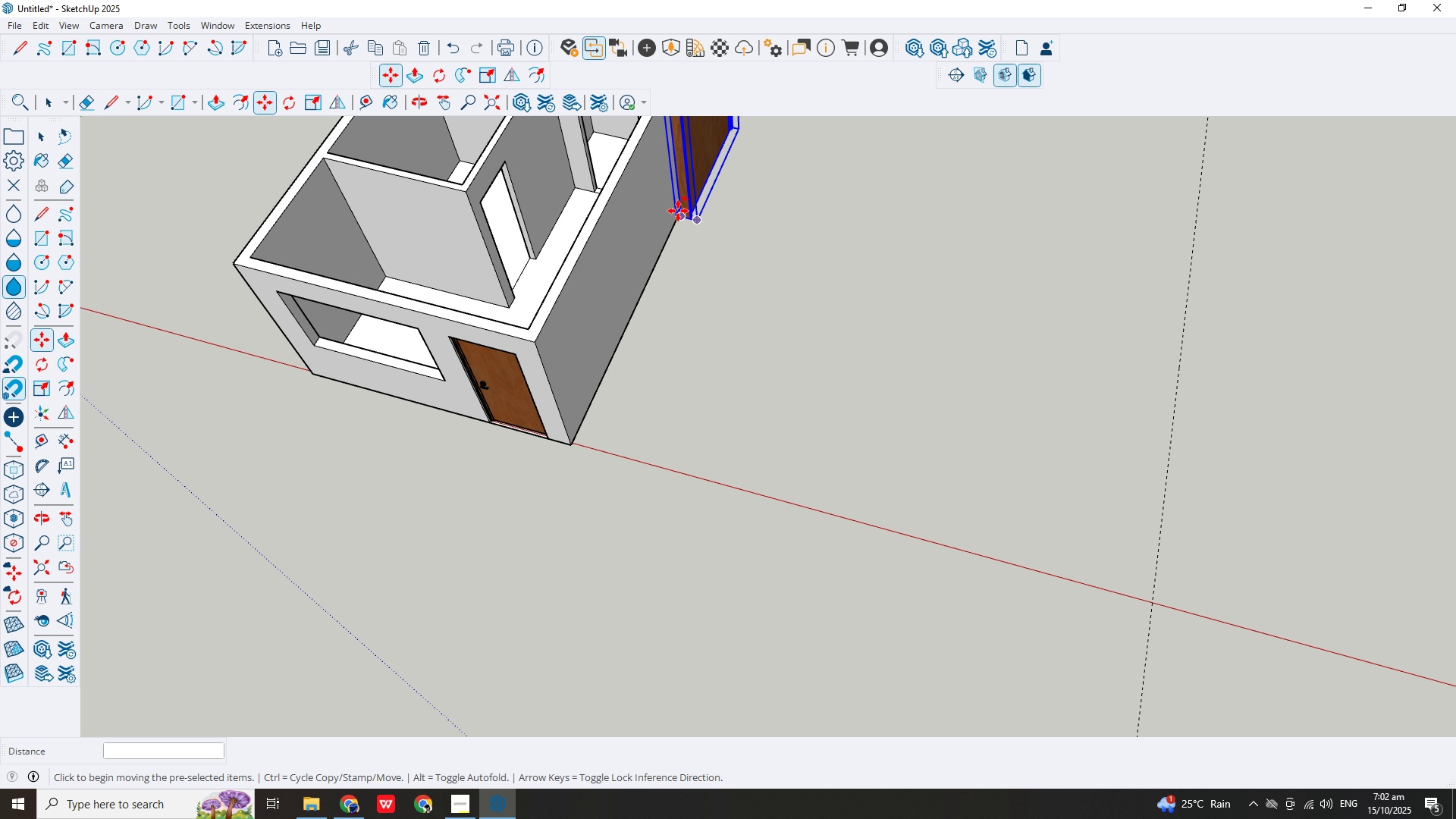 
left_click_drag(start_coordinate=[680, 215], to_coordinate=[465, 190])
 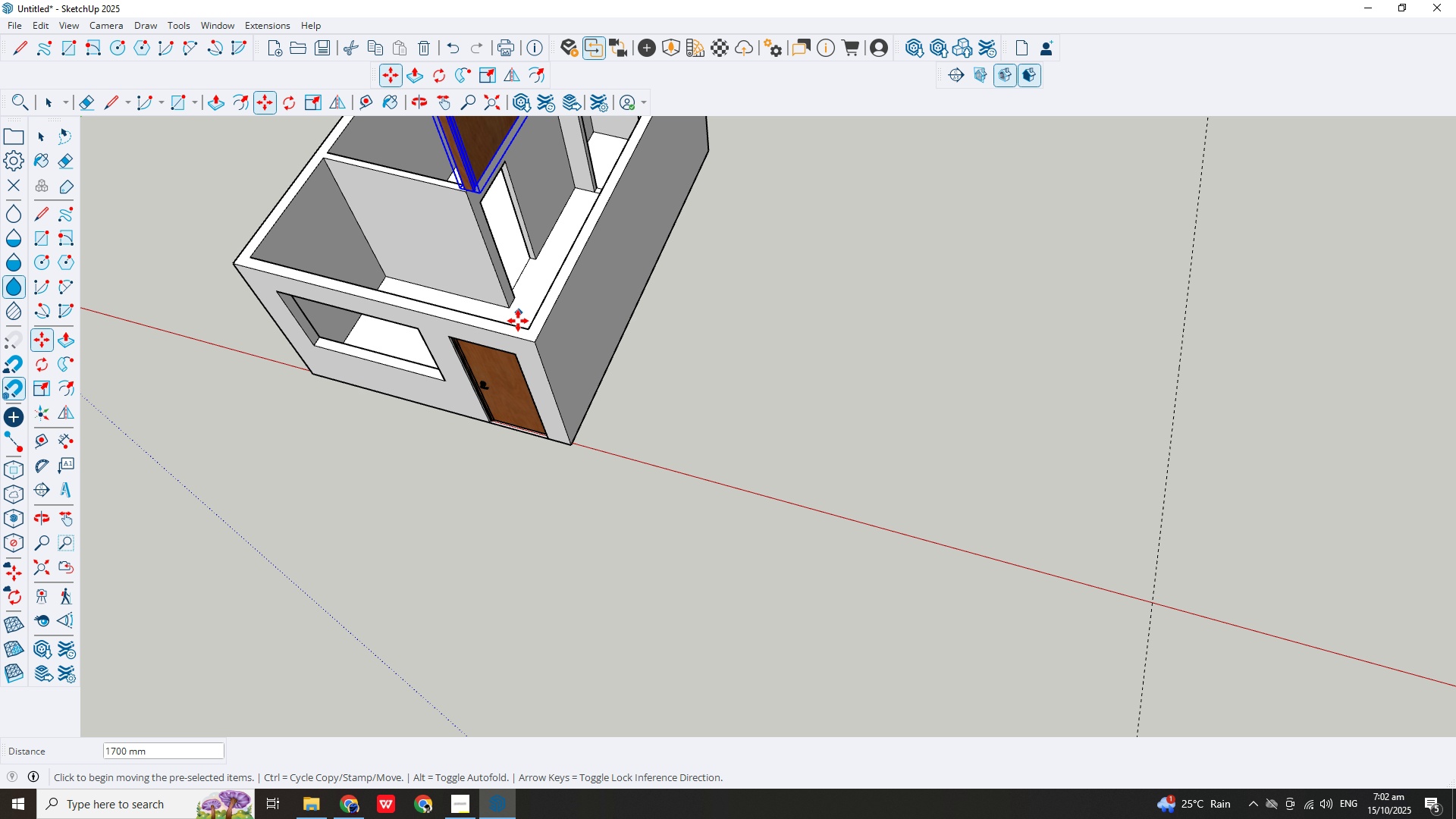 
scroll: coordinate [612, 339], scroll_direction: down, amount: 9.0
 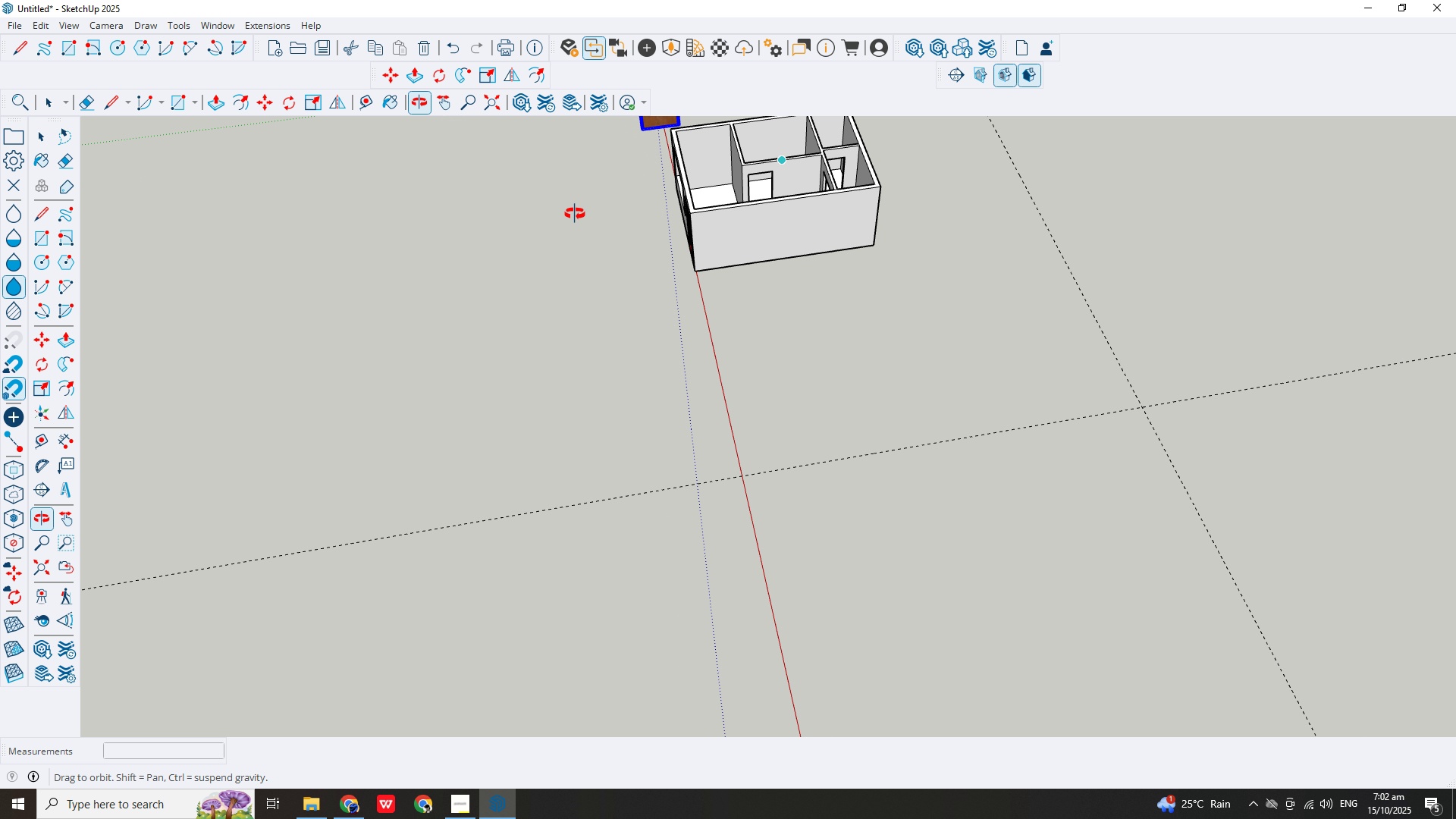 
scroll: coordinate [597, 271], scroll_direction: up, amount: 7.0
 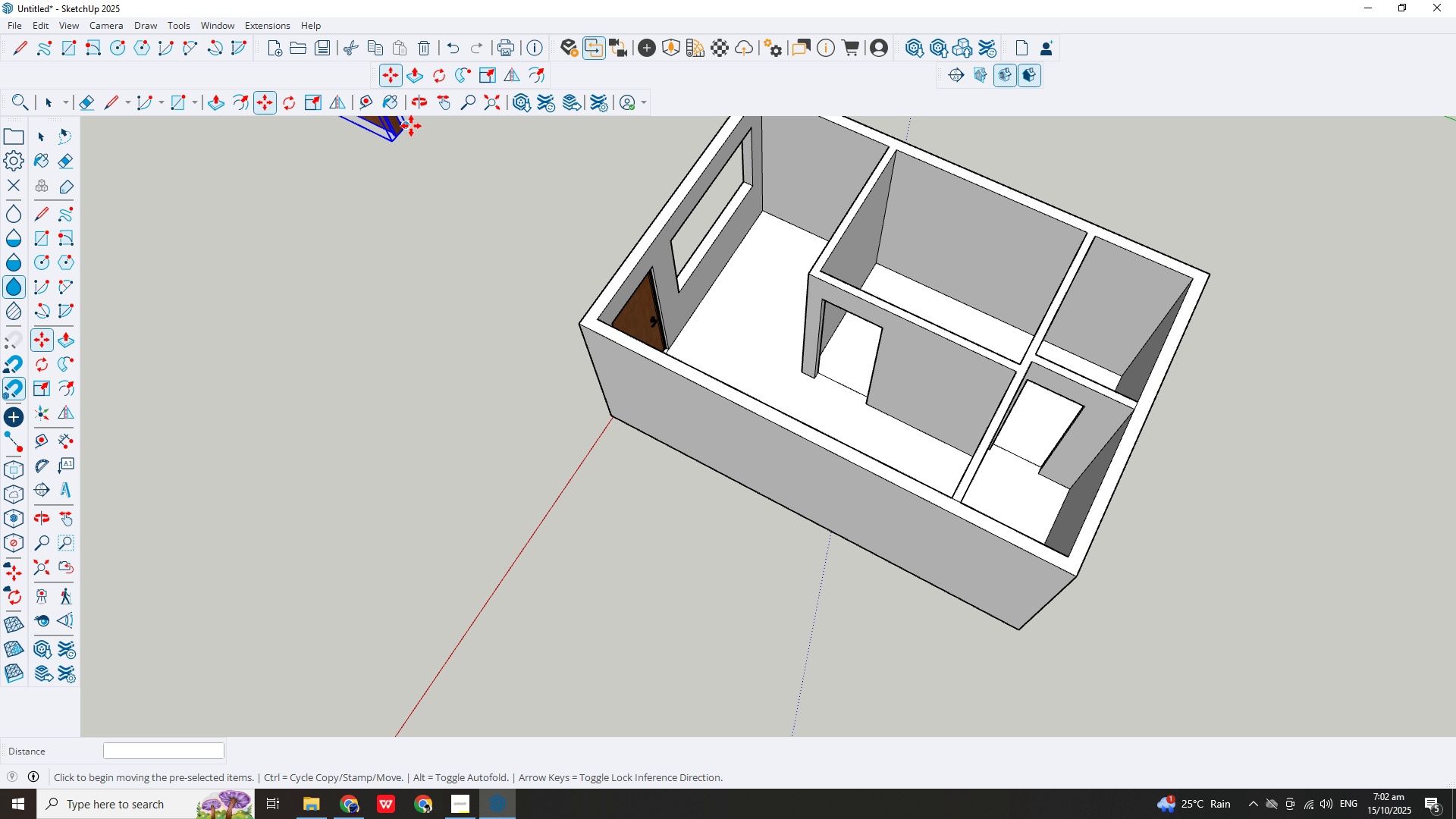 
left_click_drag(start_coordinate=[411, 126], to_coordinate=[863, 391])
 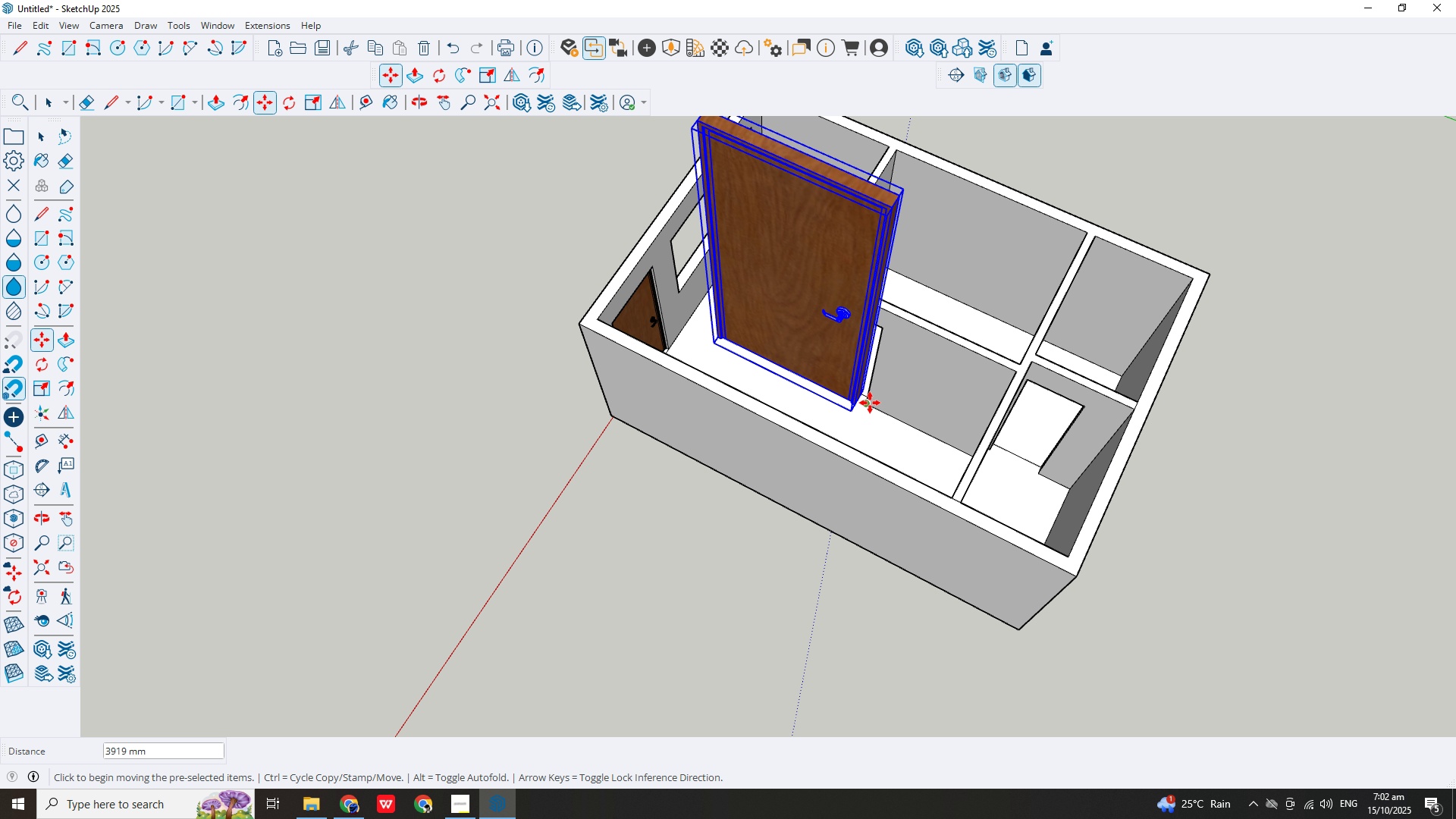 
scroll: coordinate [917, 395], scroll_direction: up, amount: 3.0
 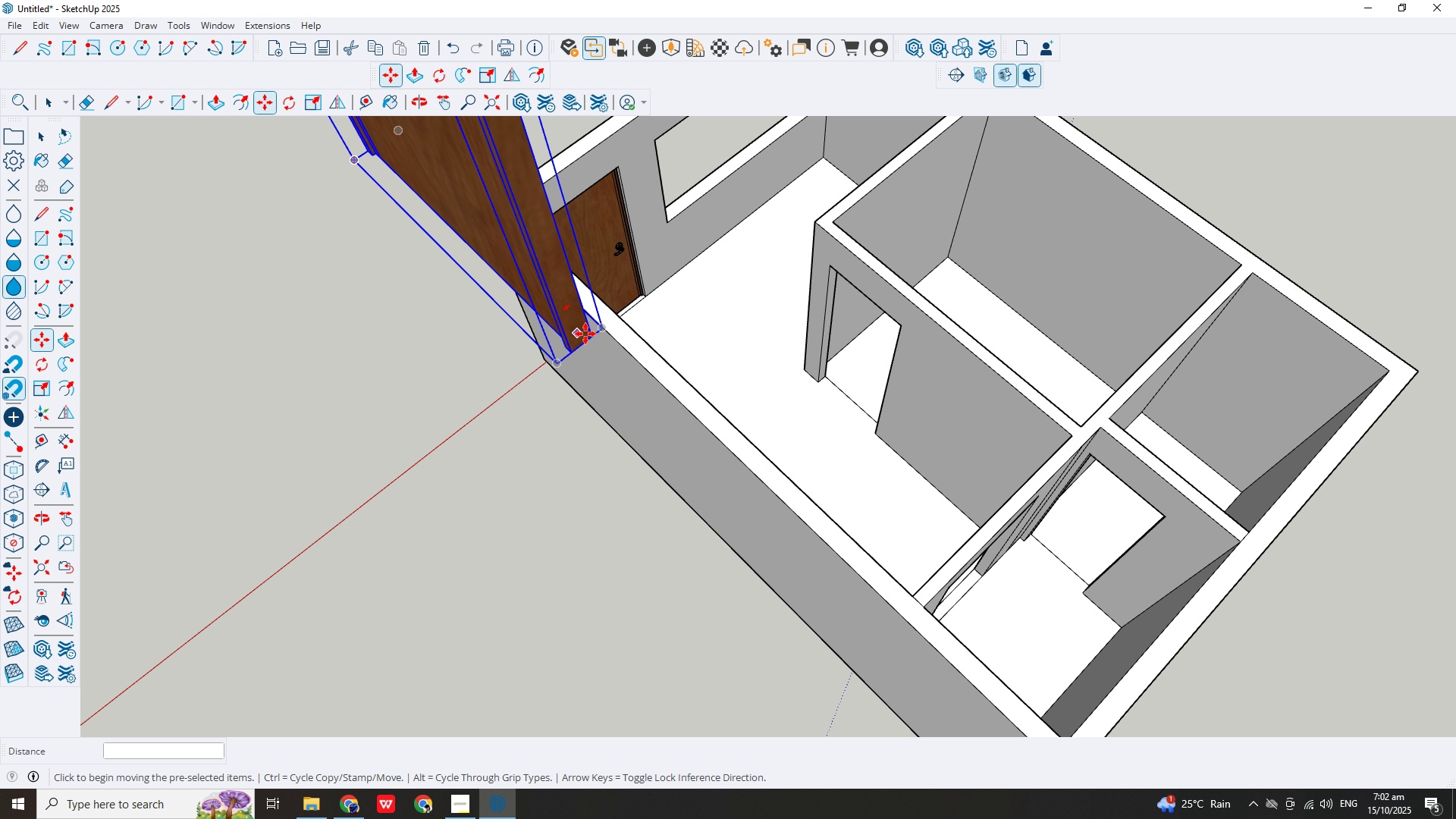 
left_click_drag(start_coordinate=[589, 334], to_coordinate=[877, 425])
 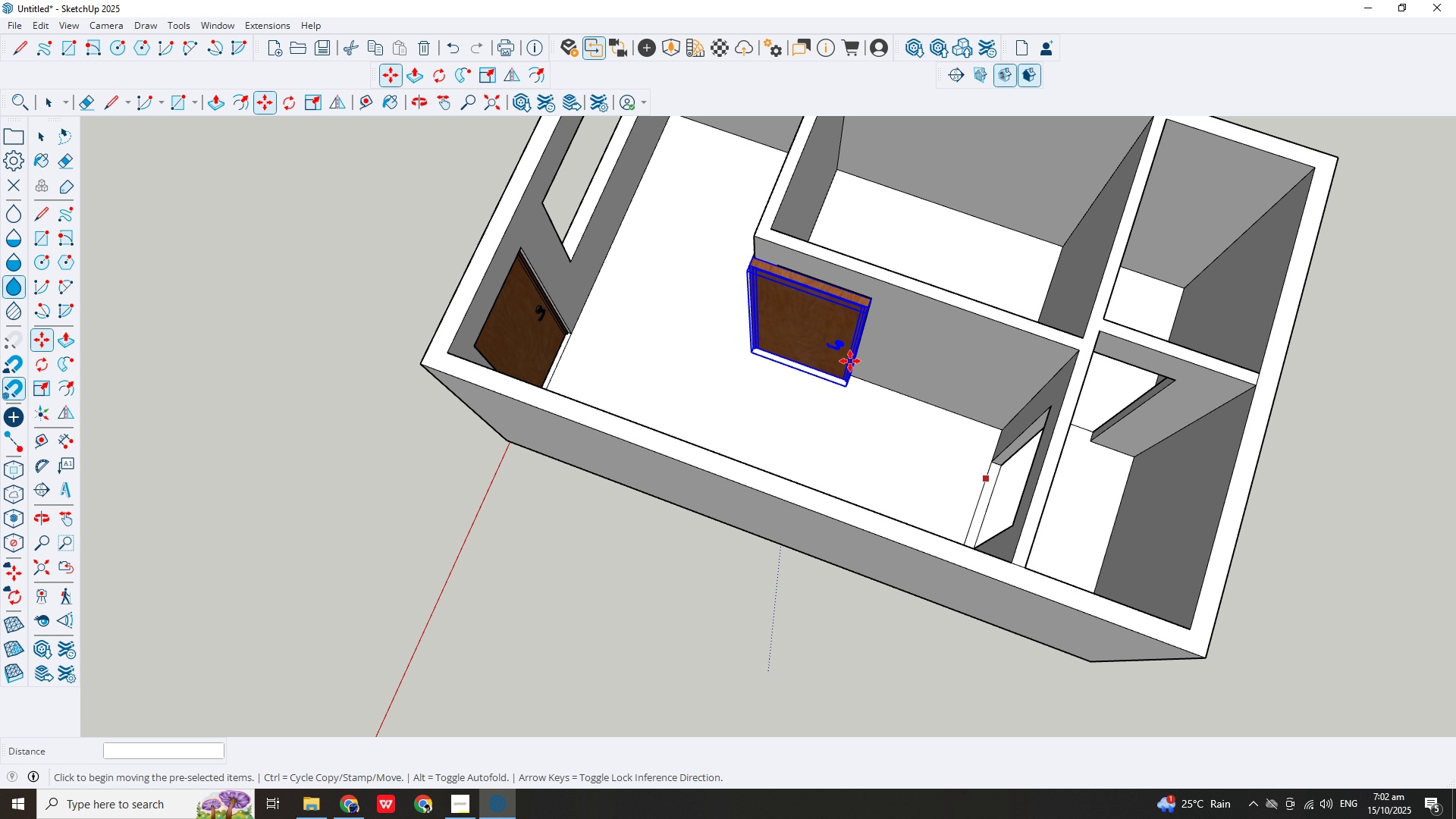 
scroll: coordinate [829, 435], scroll_direction: up, amount: 17.0
 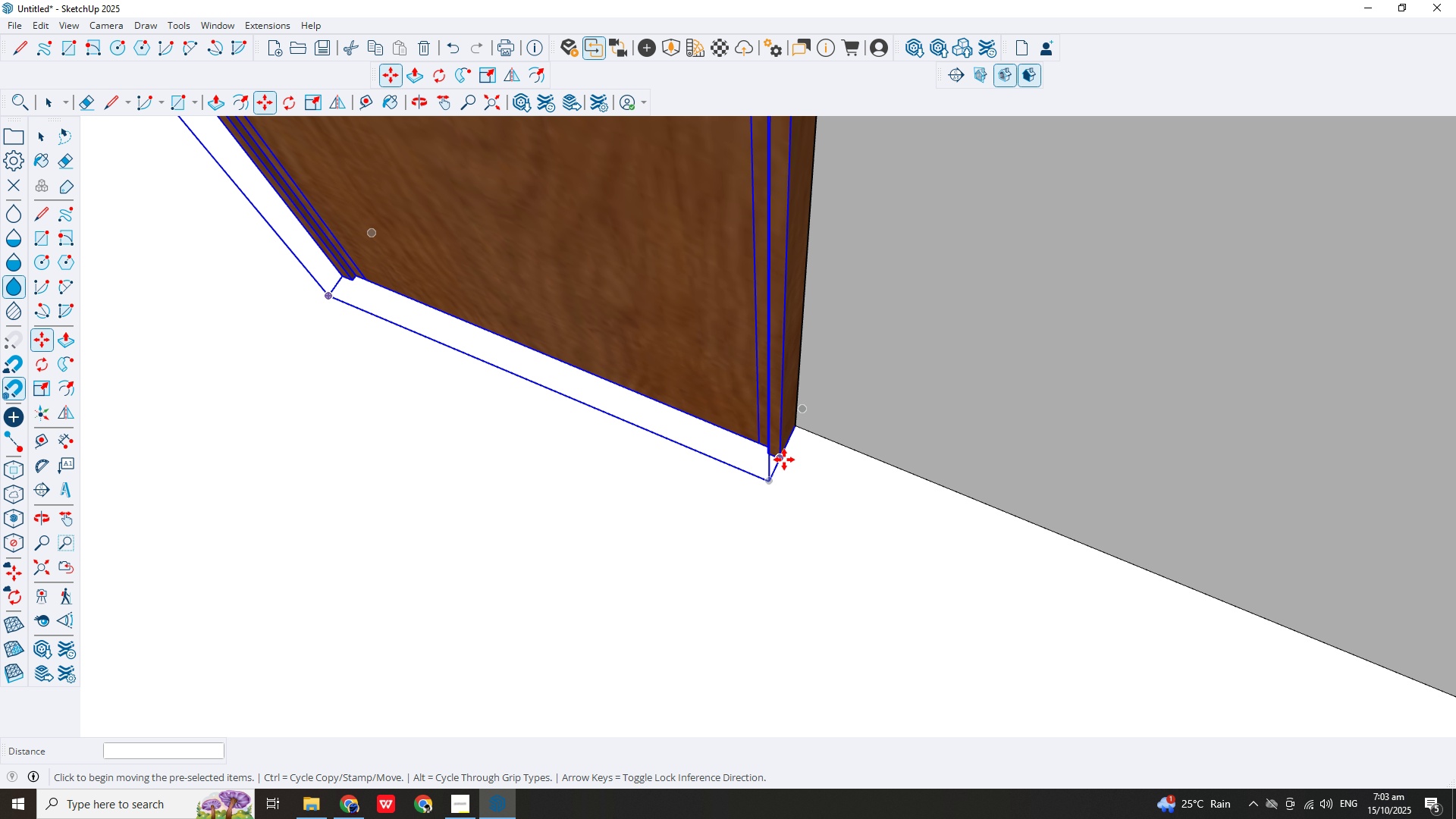 
left_click_drag(start_coordinate=[783, 458], to_coordinate=[802, 416])
 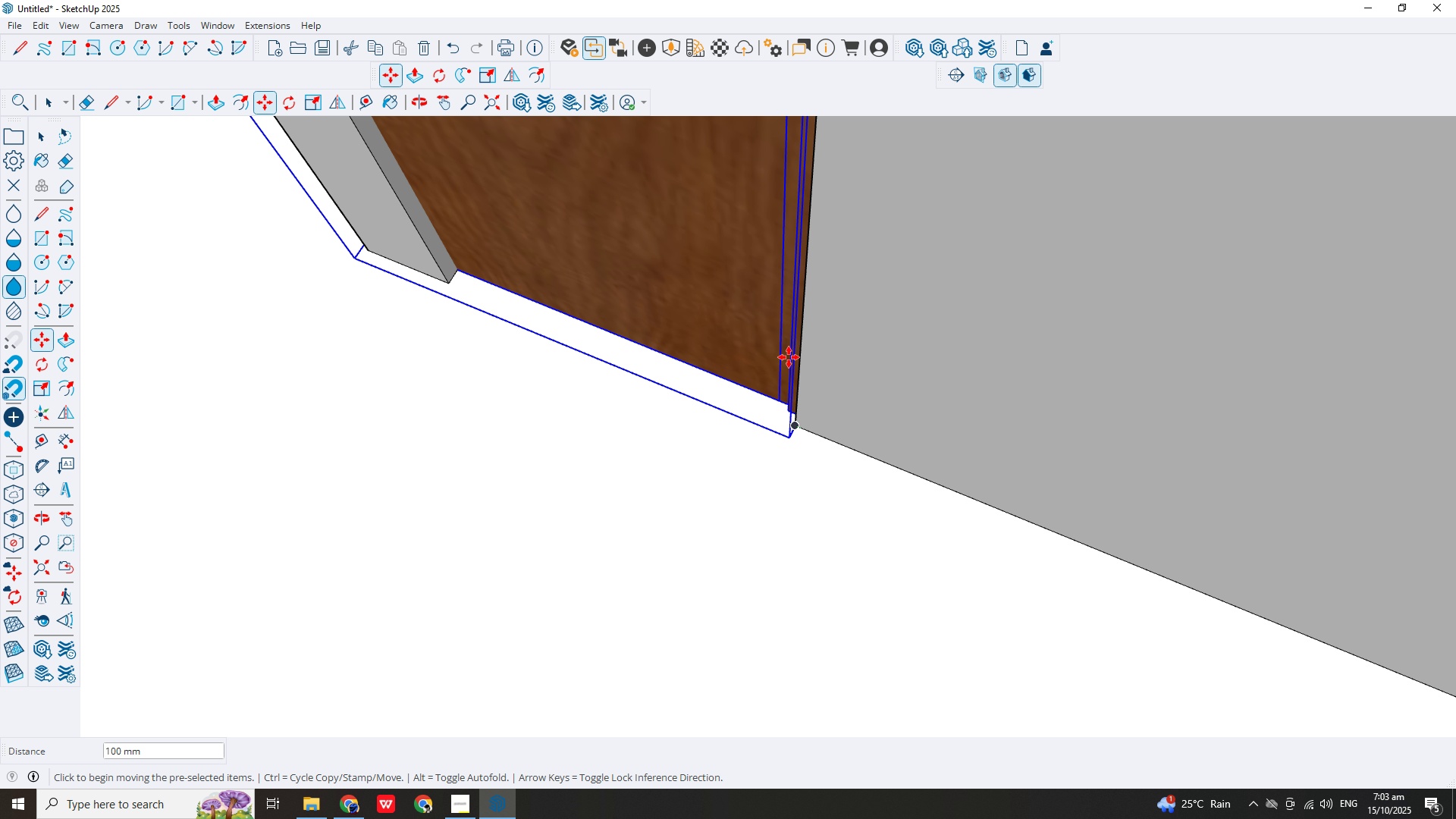 
key(Escape)
 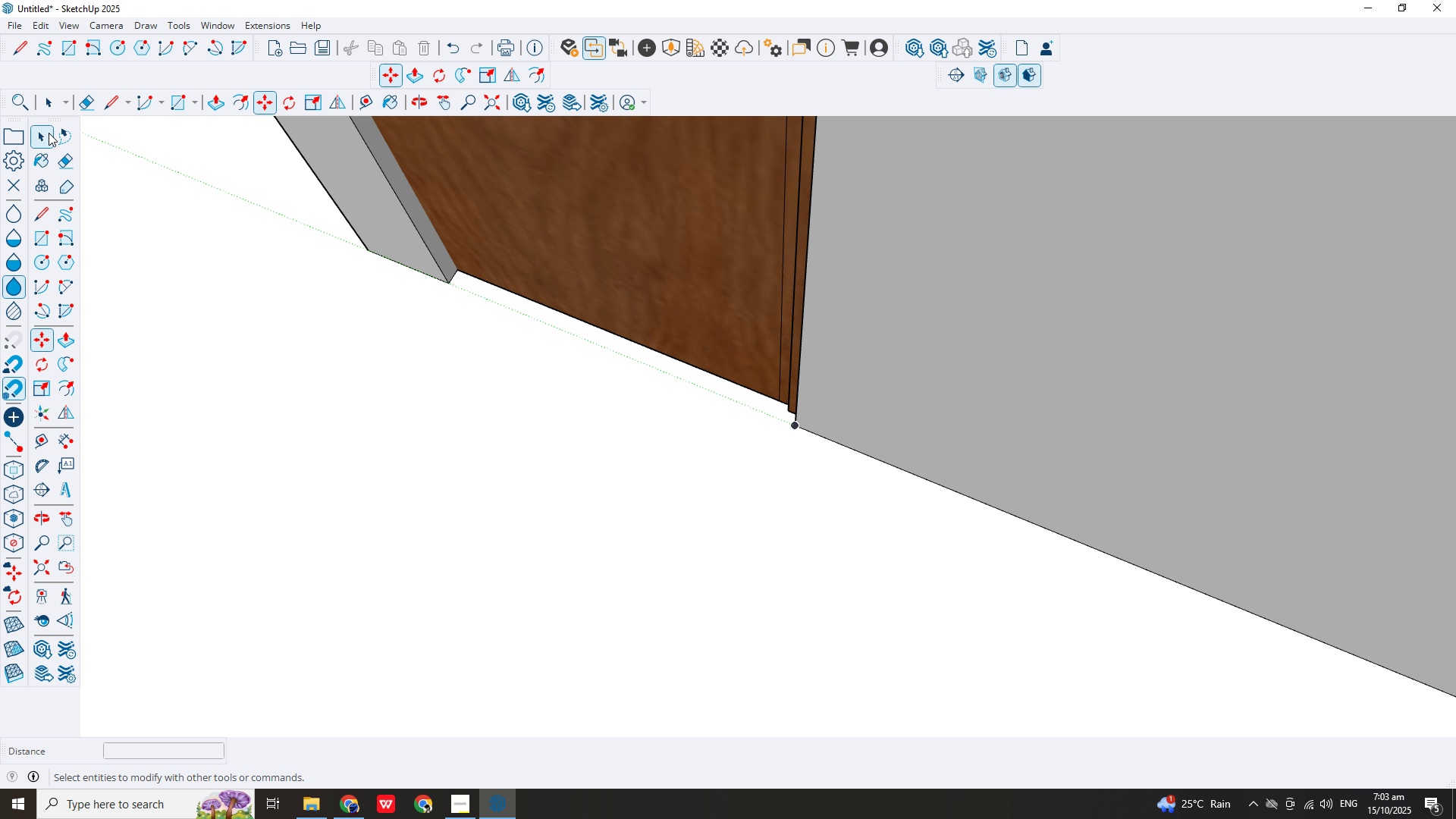 
left_click([49, 133])
 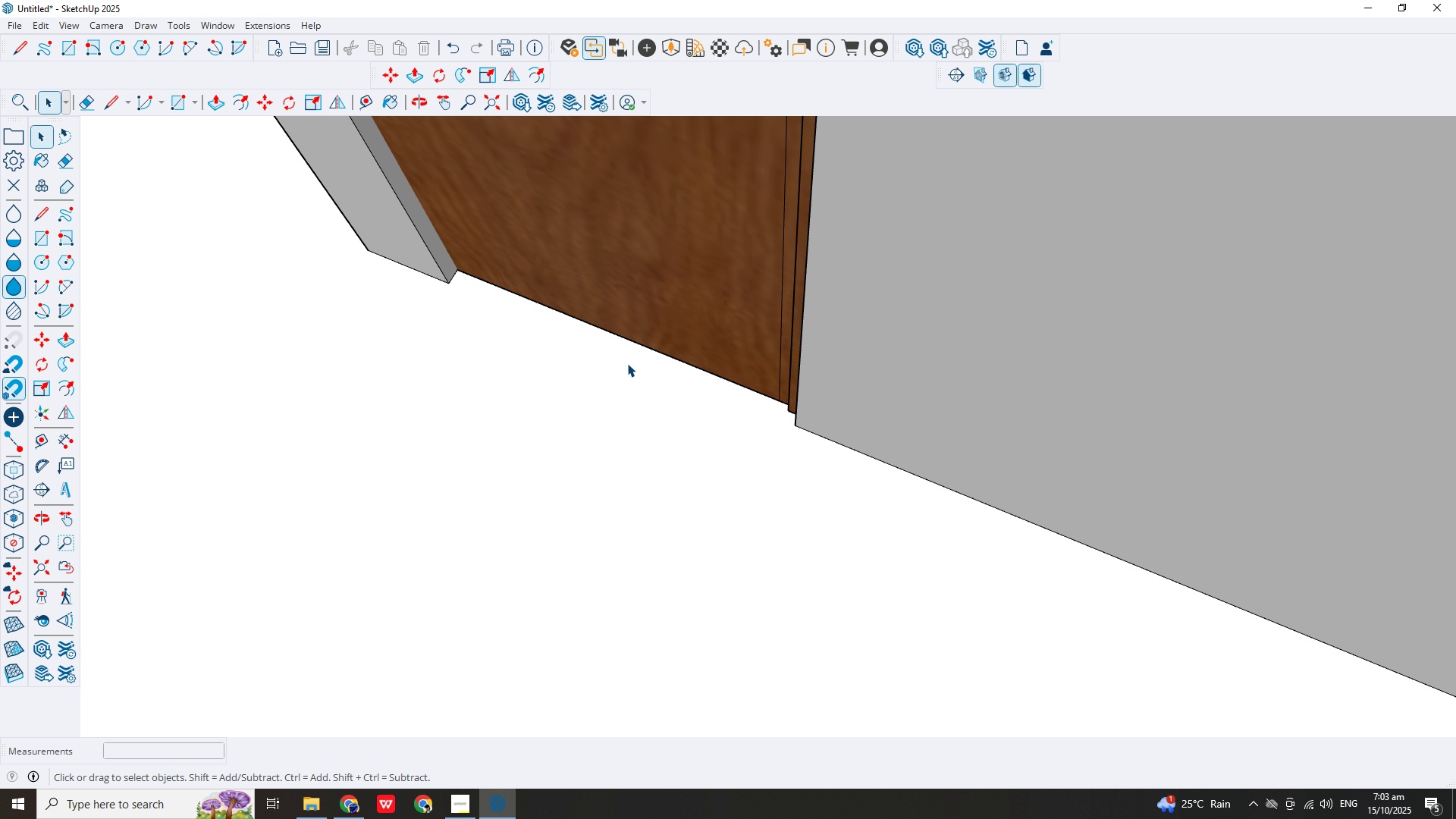 
scroll: coordinate [624, 327], scroll_direction: down, amount: 16.0
 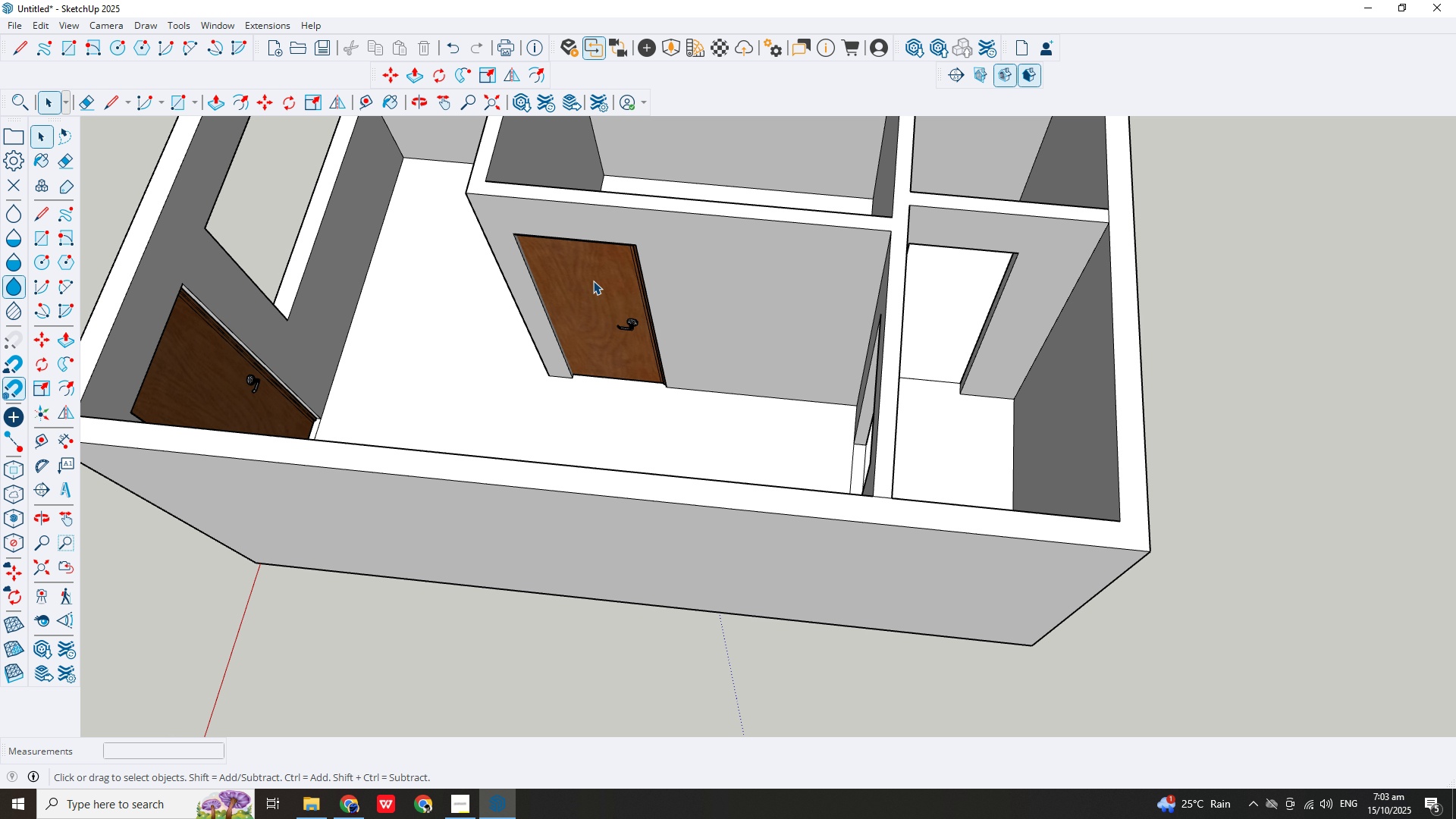 
left_click([593, 281])
 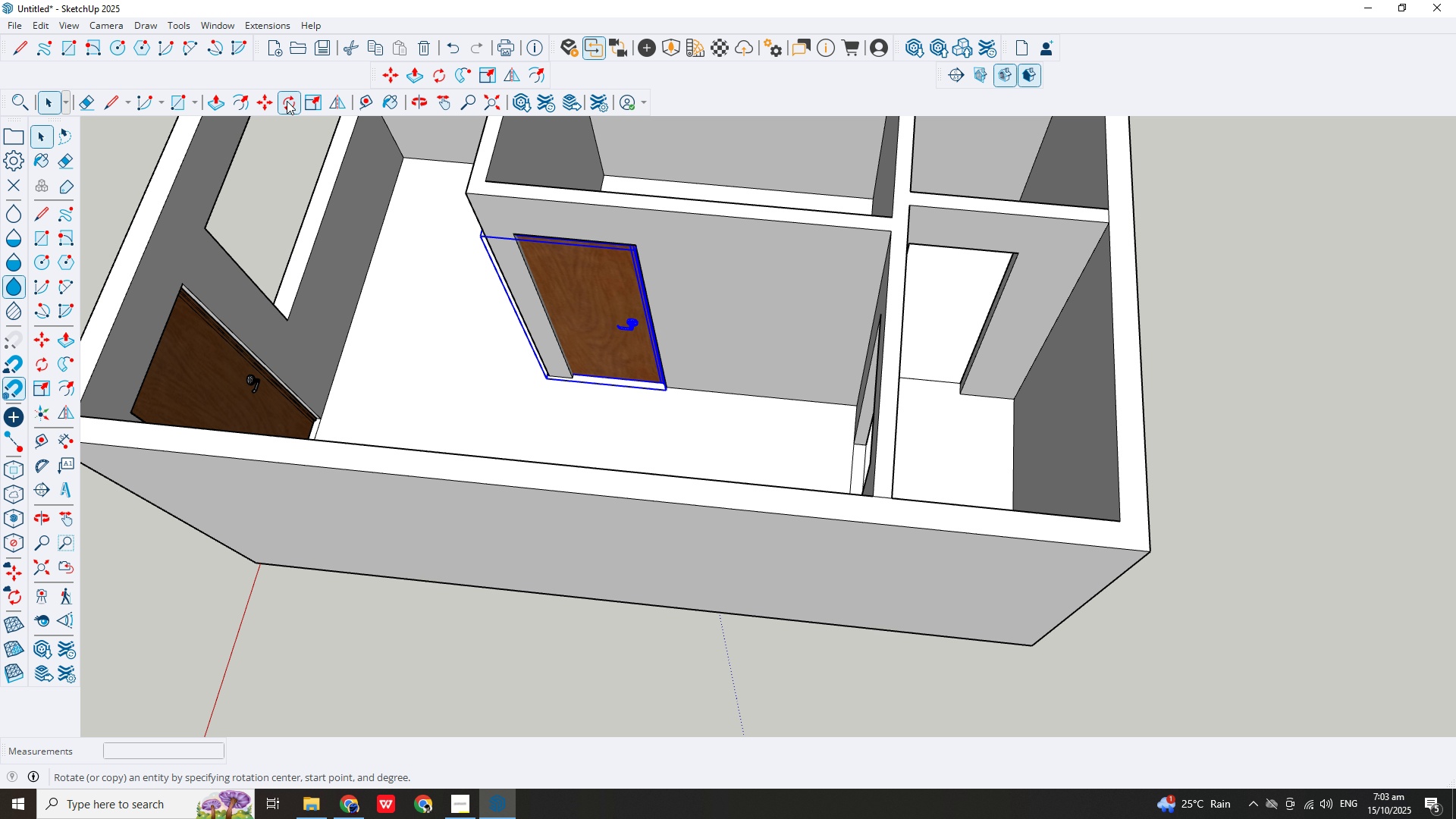 
left_click([292, 103])
 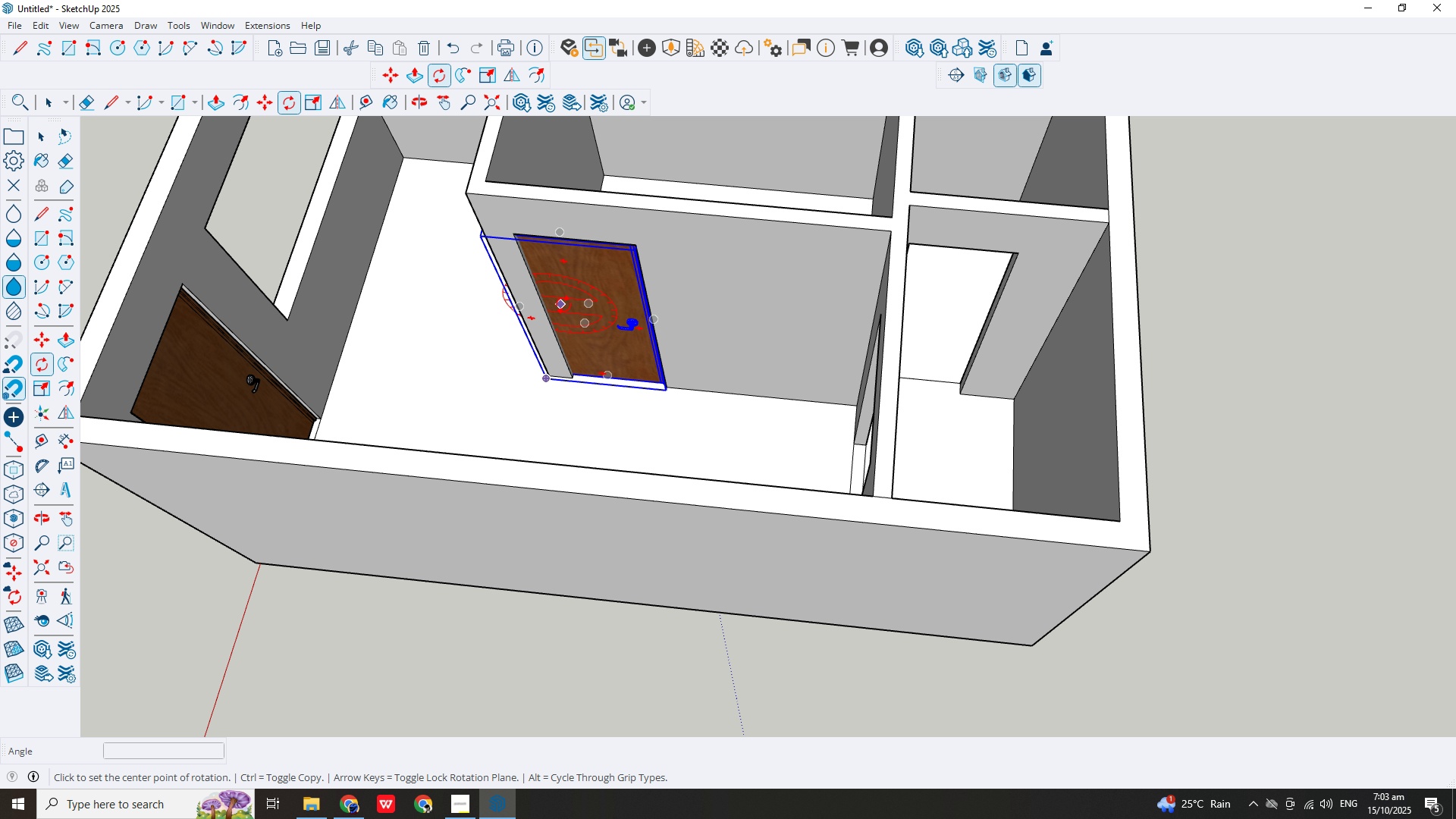 
scroll: coordinate [562, 305], scroll_direction: up, amount: 1.0
 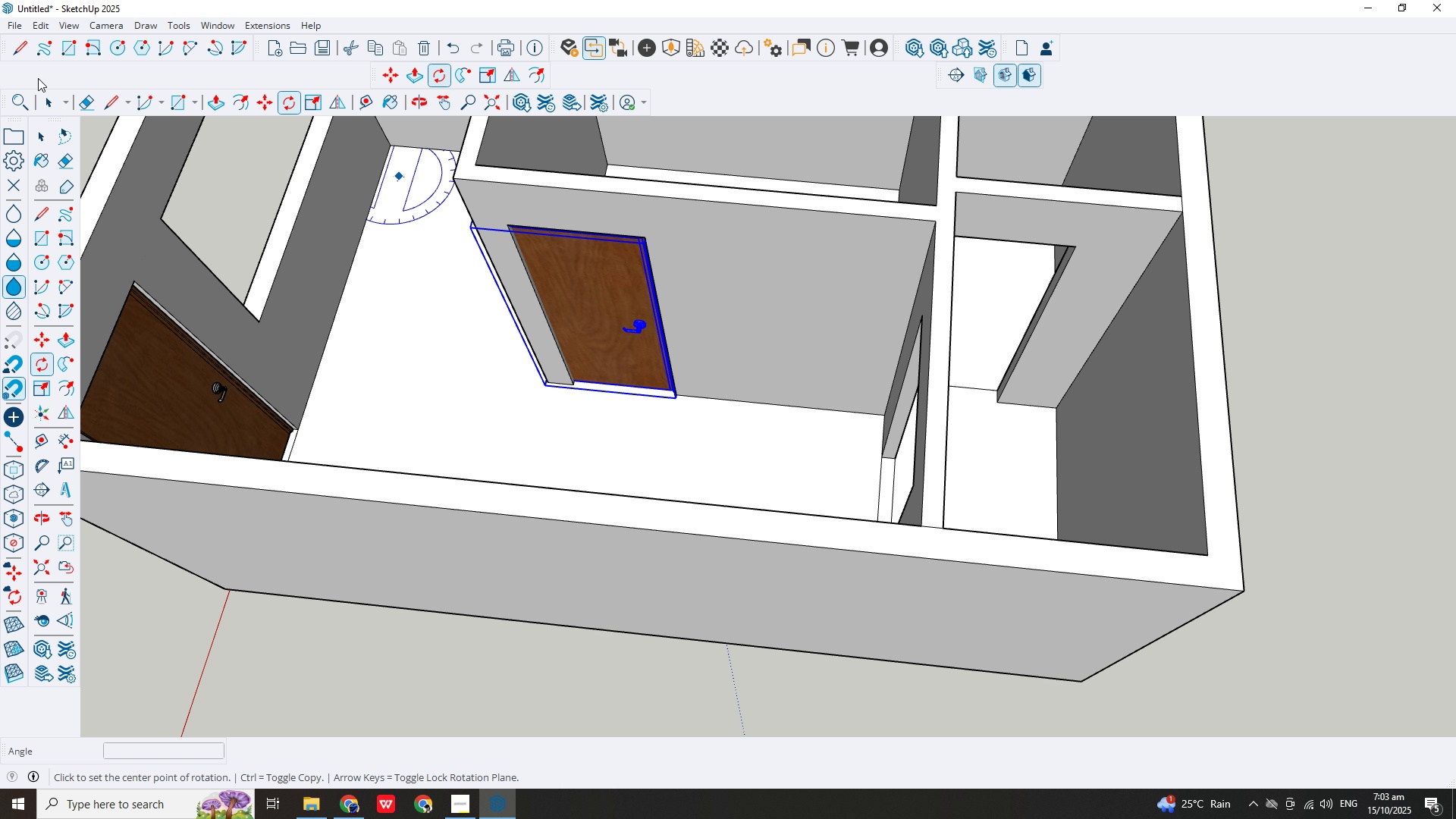 
key(Escape)
 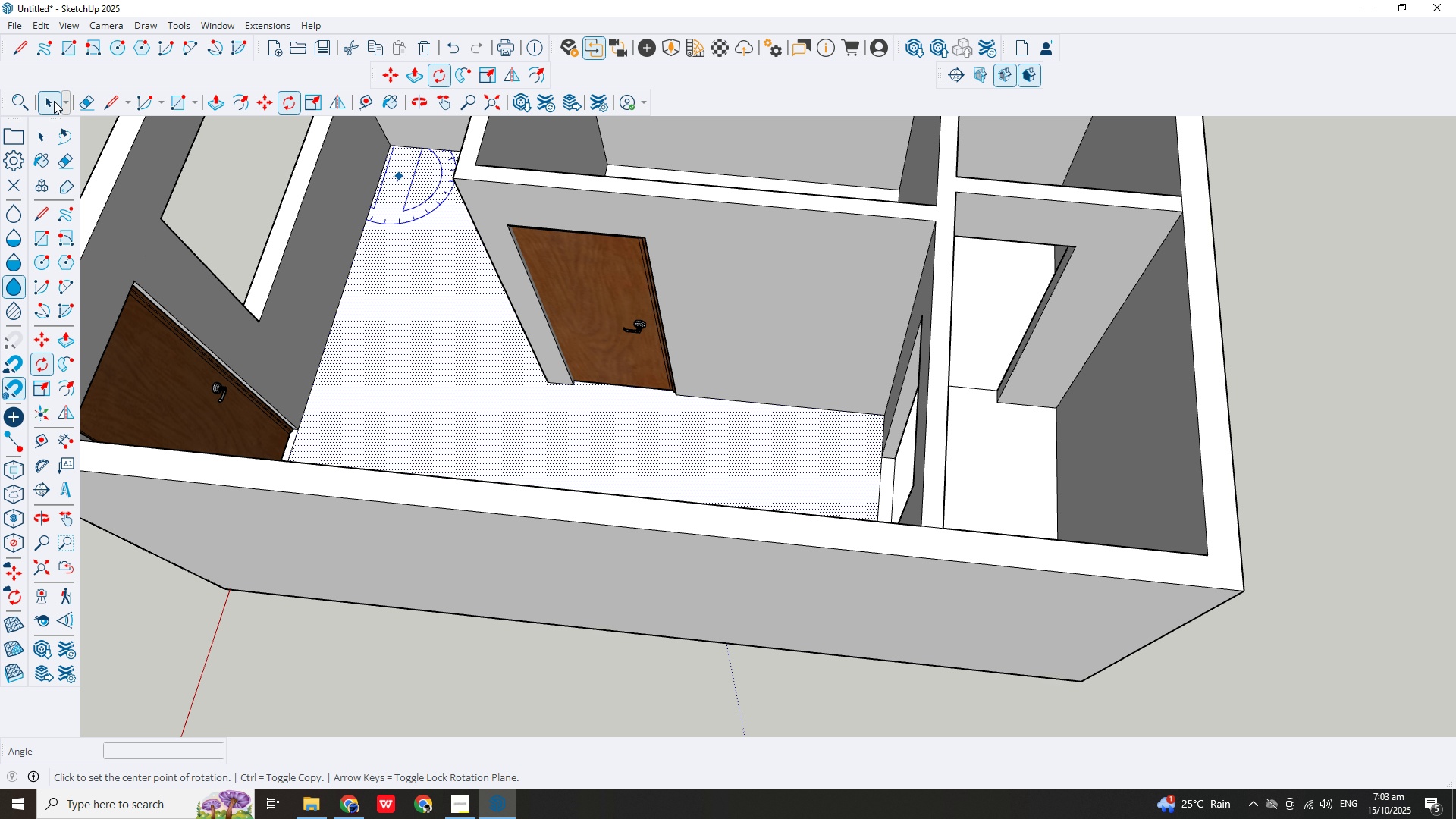 
left_click_drag(start_coordinate=[54, 101], to_coordinate=[65, 108])
 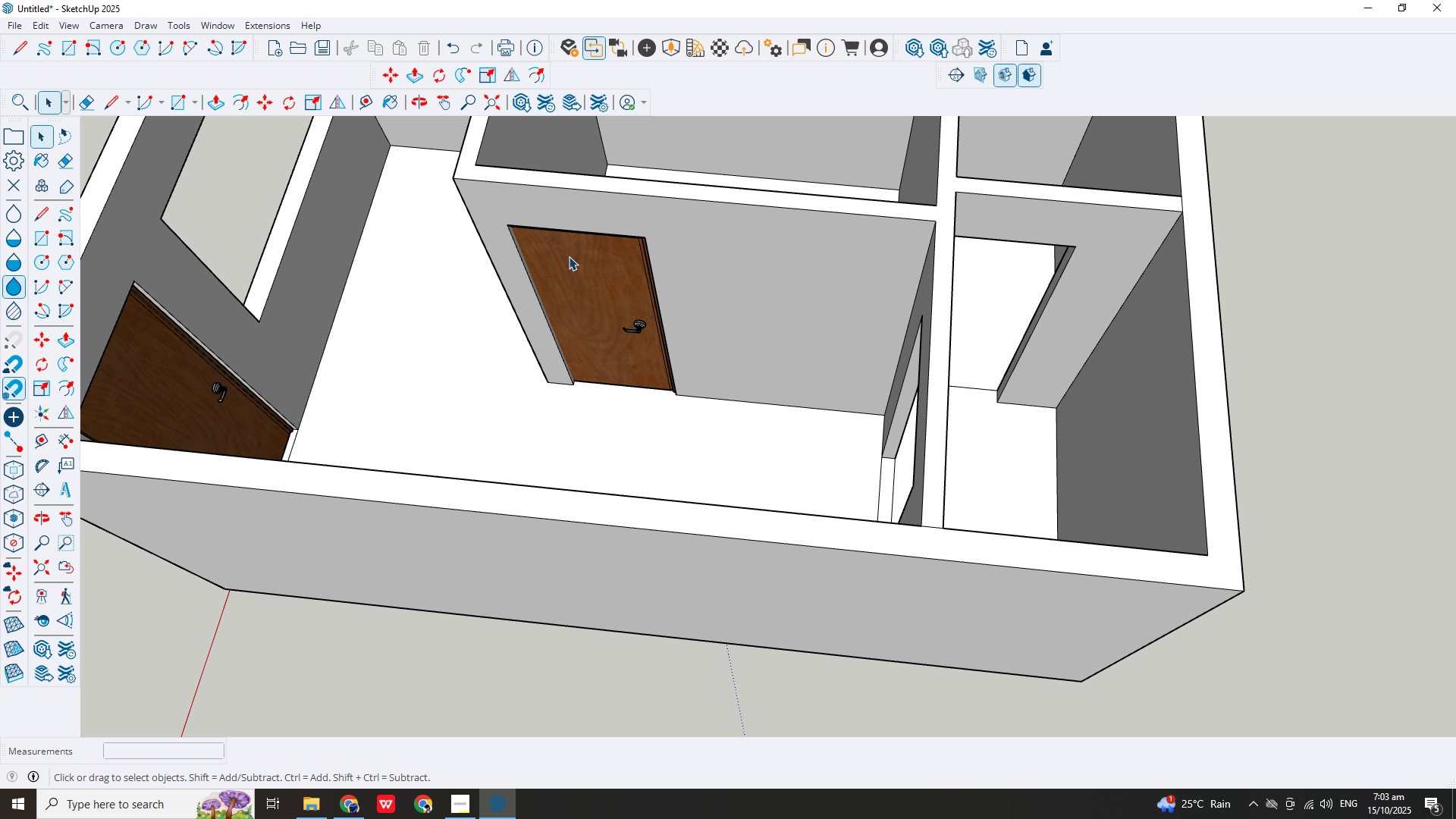 
left_click_drag(start_coordinate=[570, 258], to_coordinate=[576, 259])
 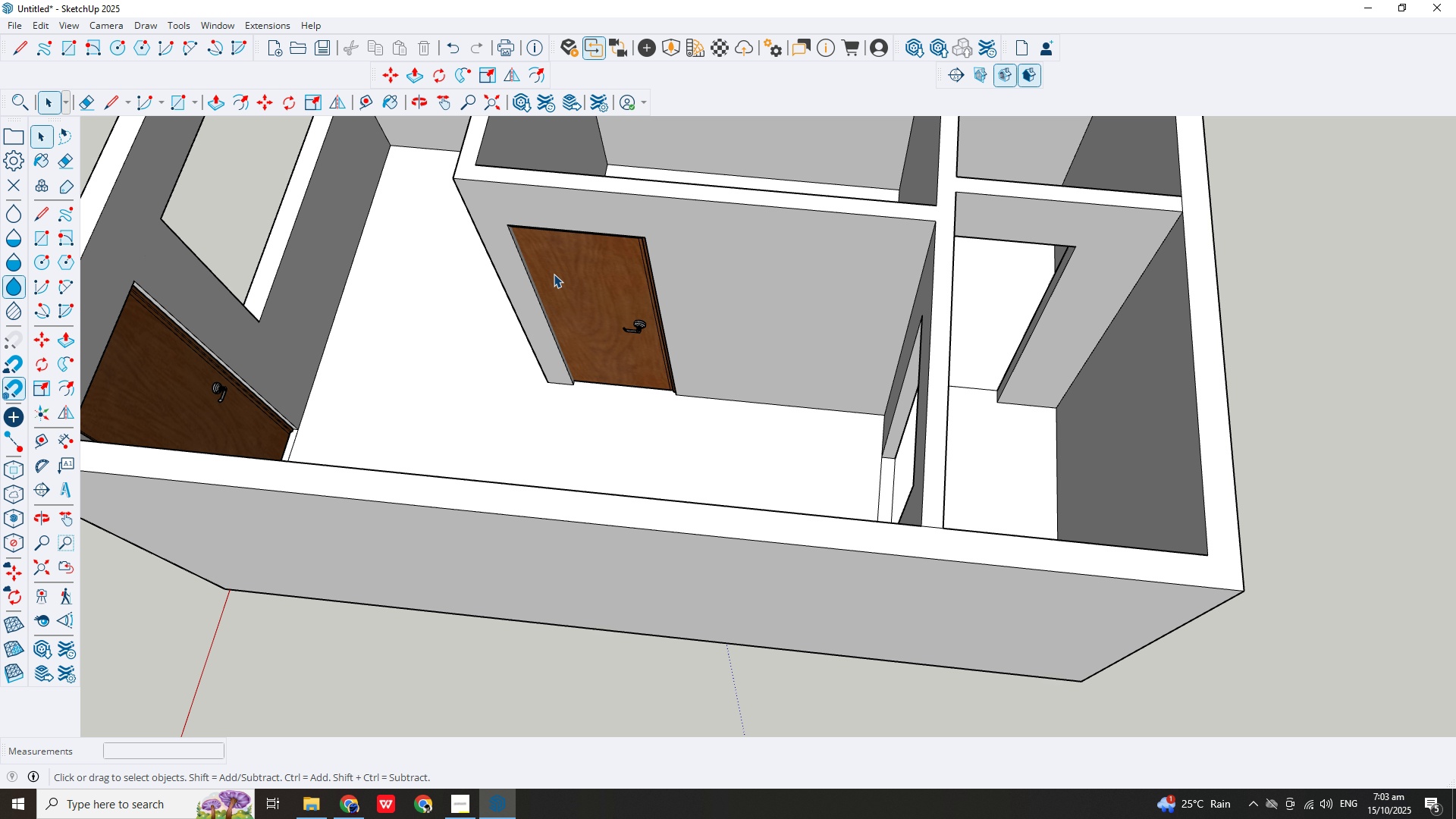 
key(Escape)
 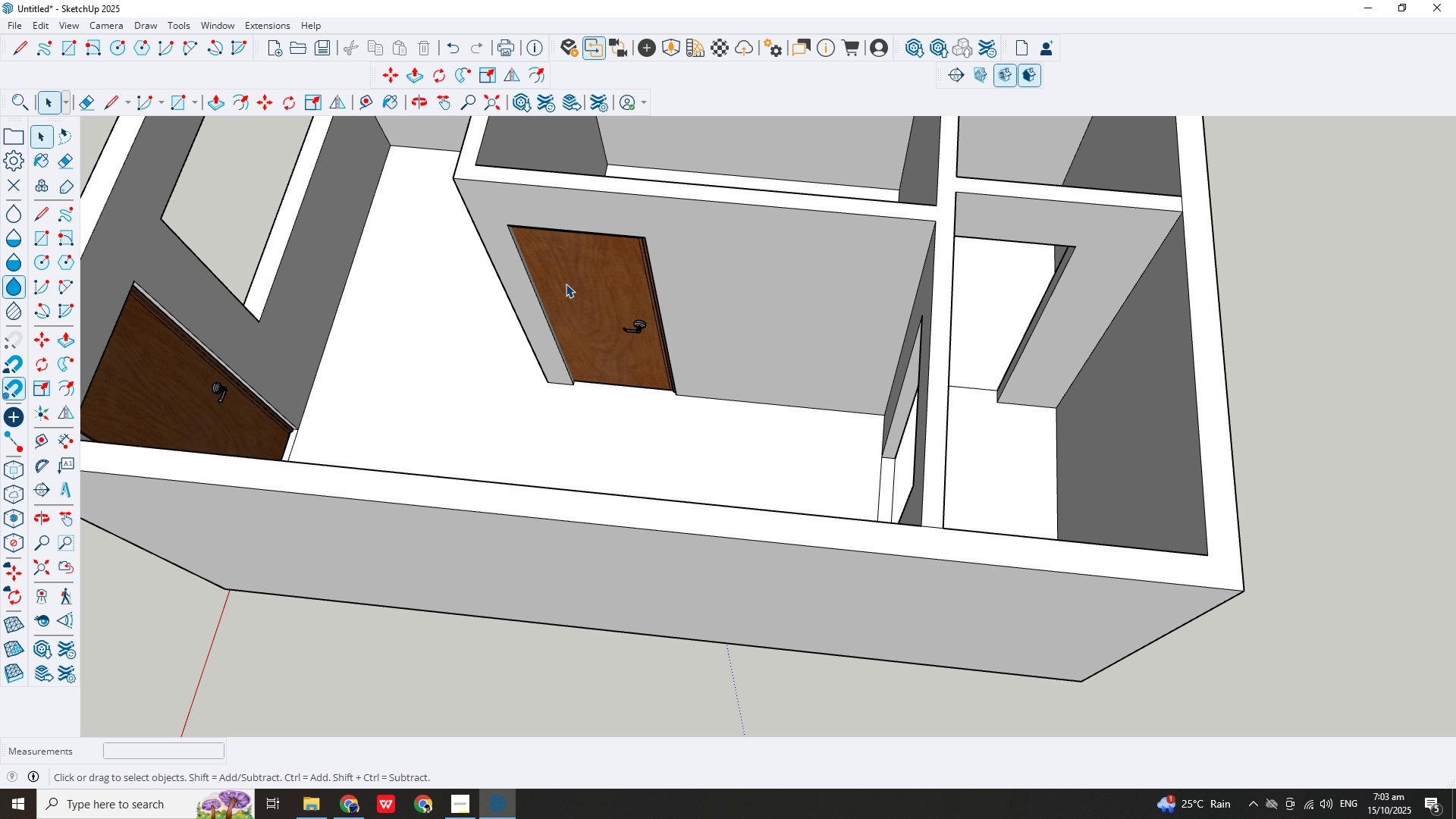 
left_click([566, 284])
 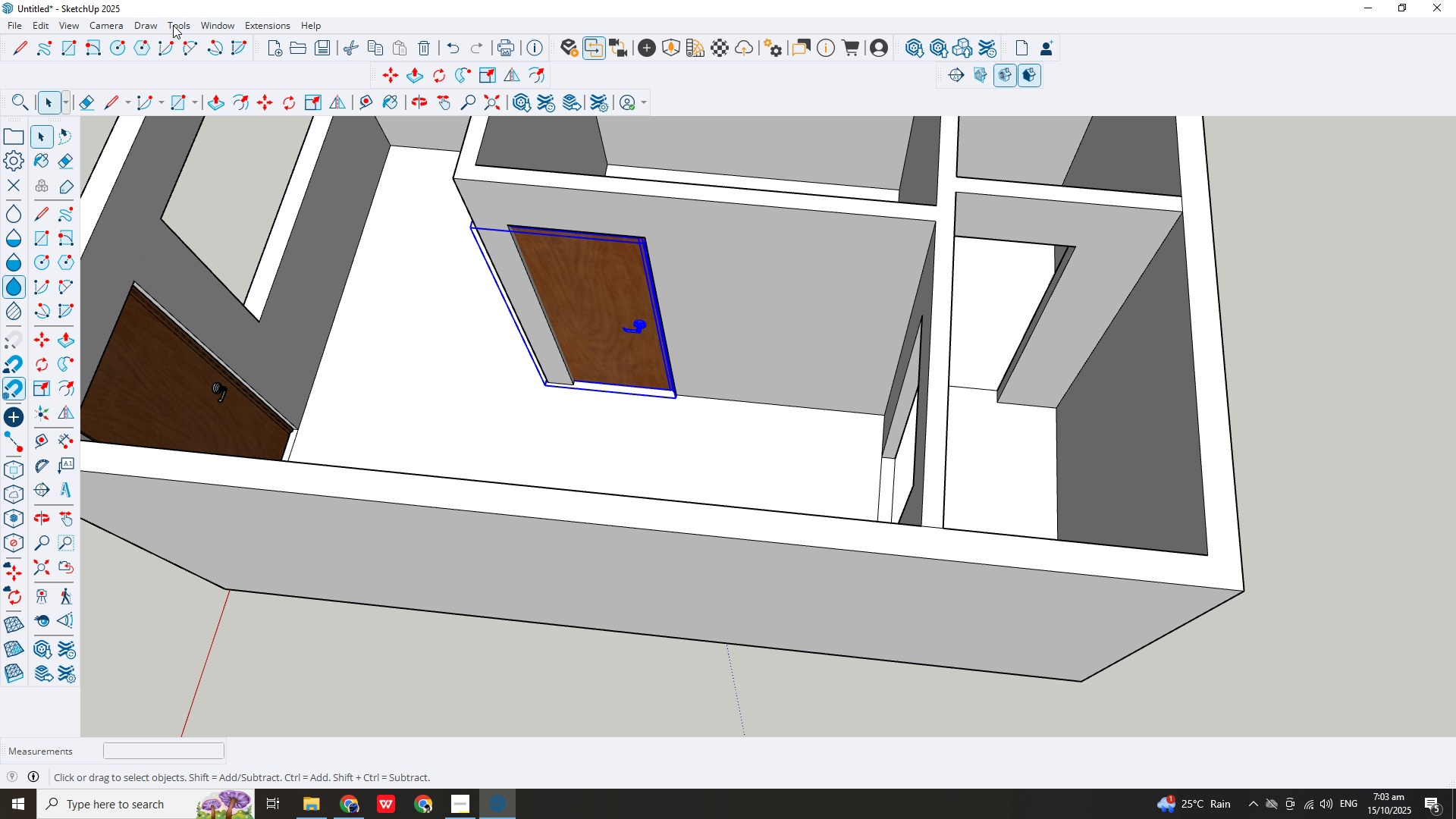 
left_click([173, 25])
 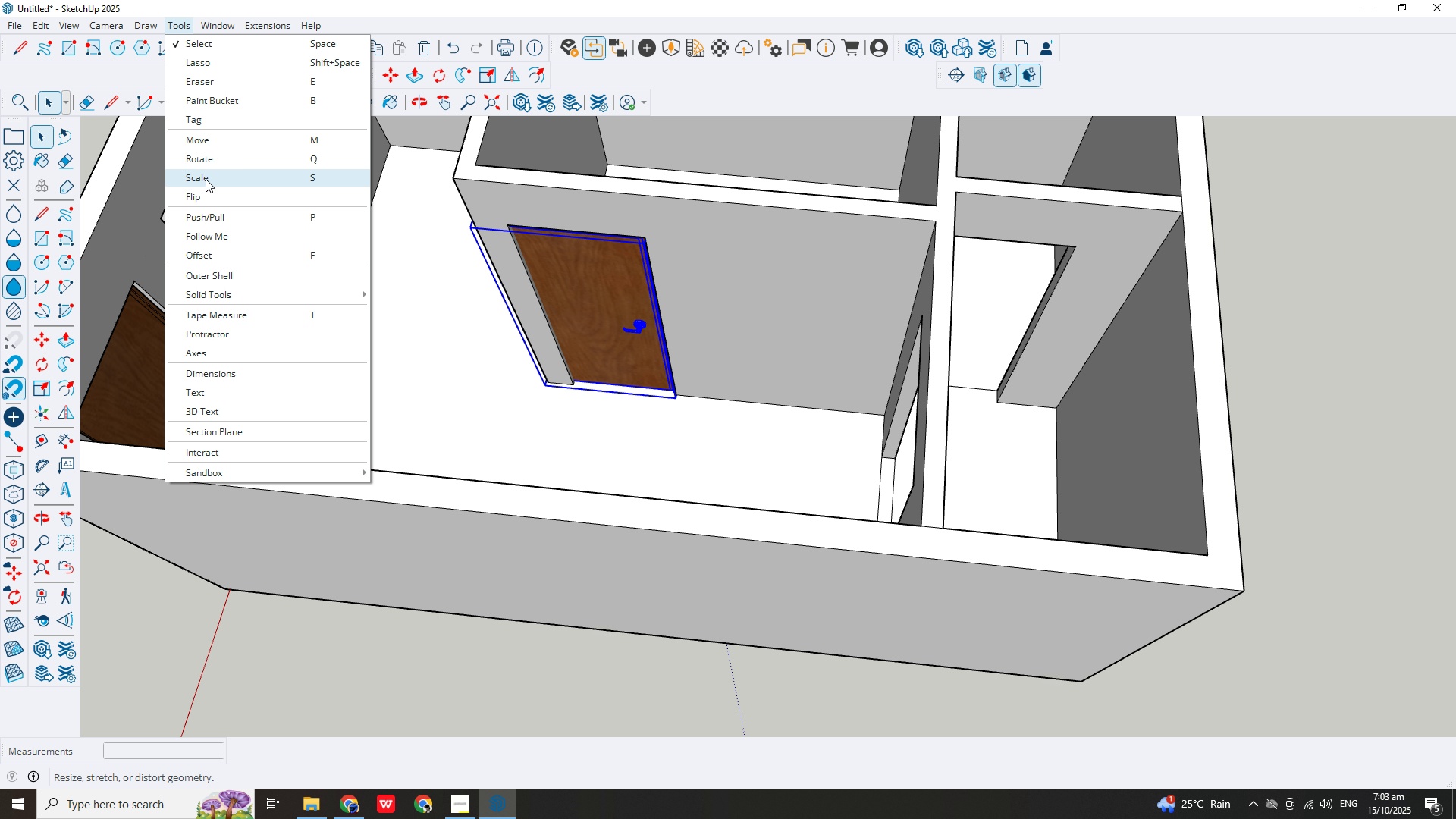 
left_click_drag(start_coordinate=[206, 179], to_coordinate=[211, 180])
 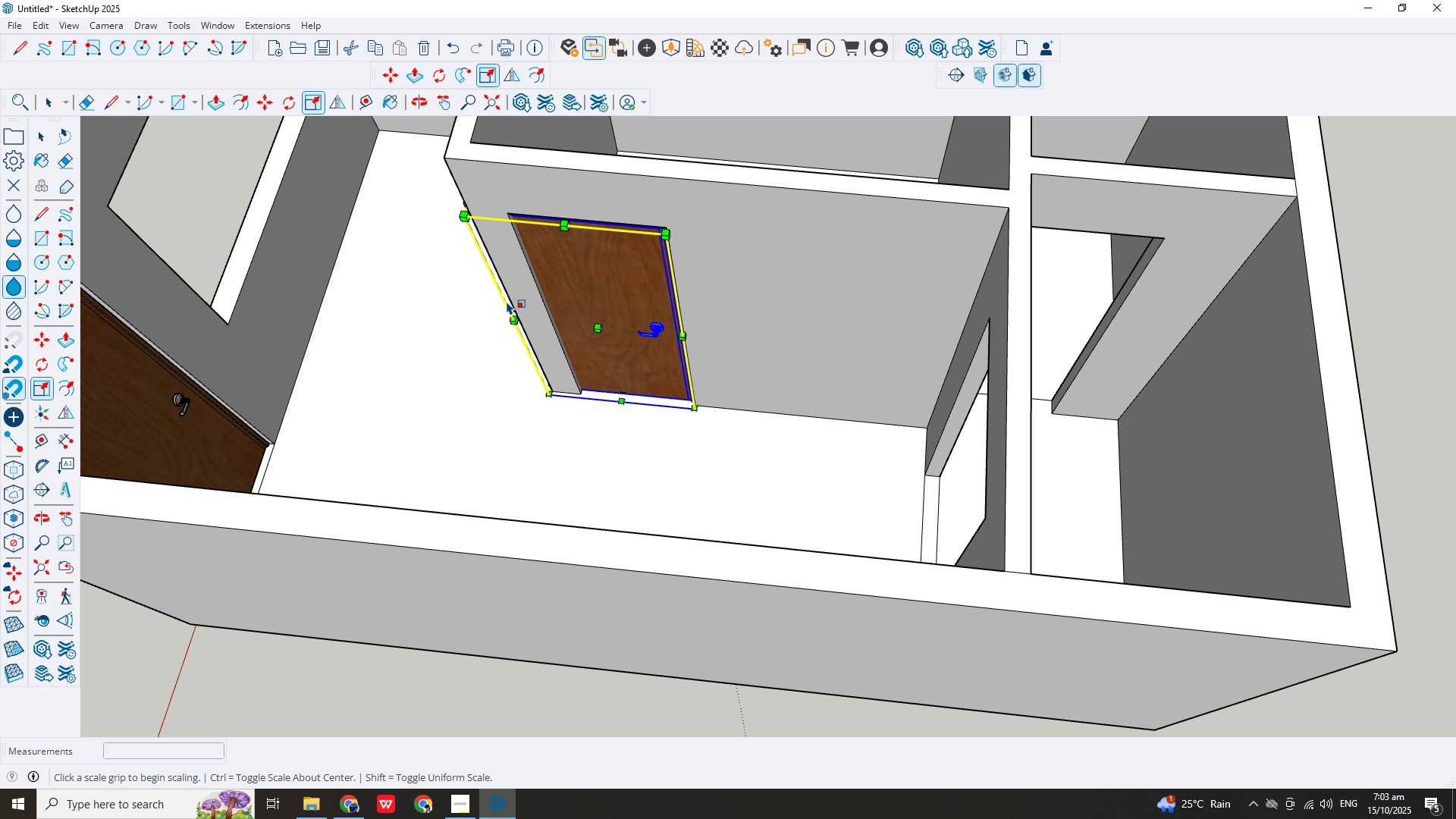 
scroll: coordinate [507, 301], scroll_direction: up, amount: 3.0
 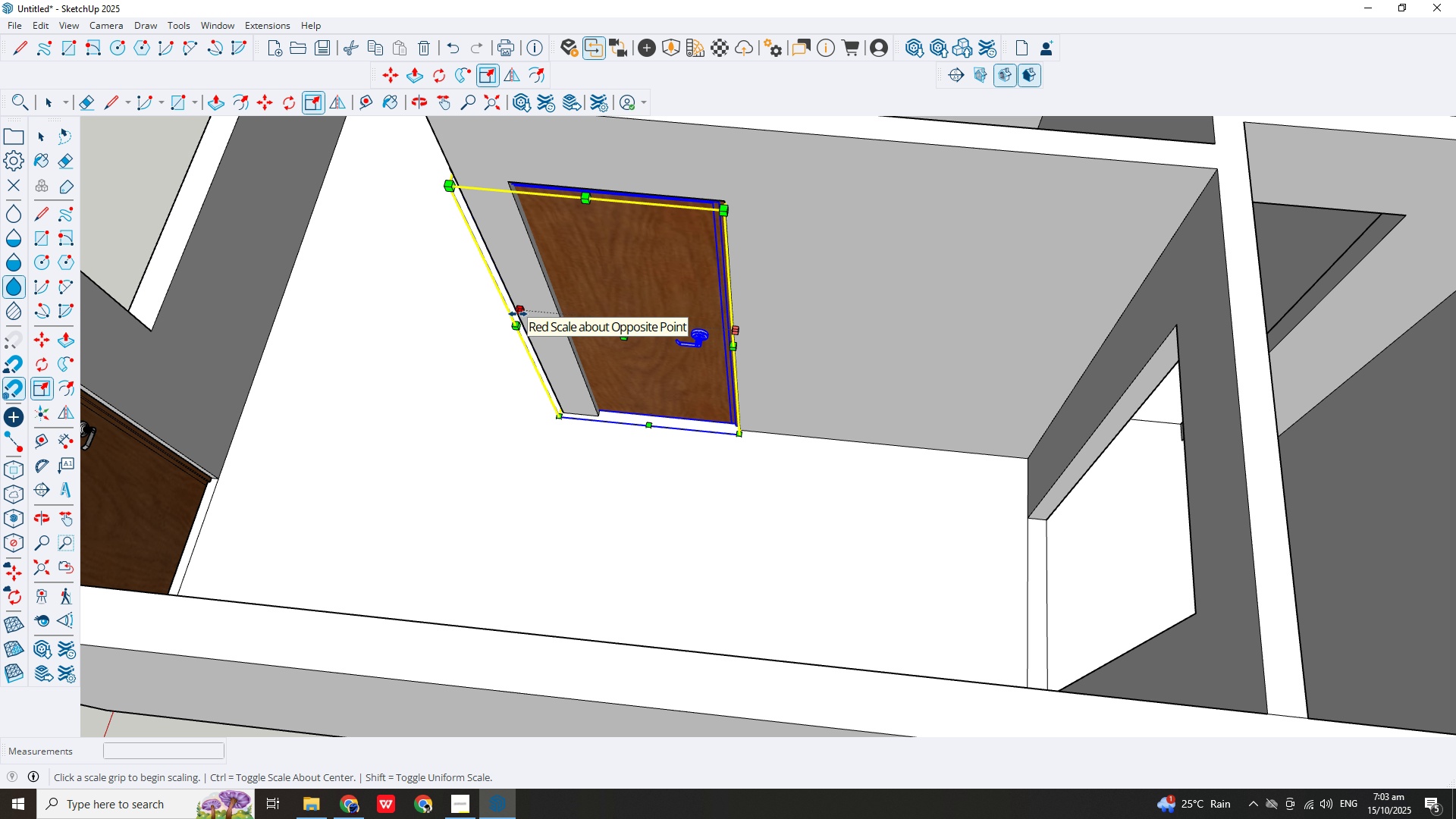 
left_click_drag(start_coordinate=[518, 314], to_coordinate=[557, 306])
 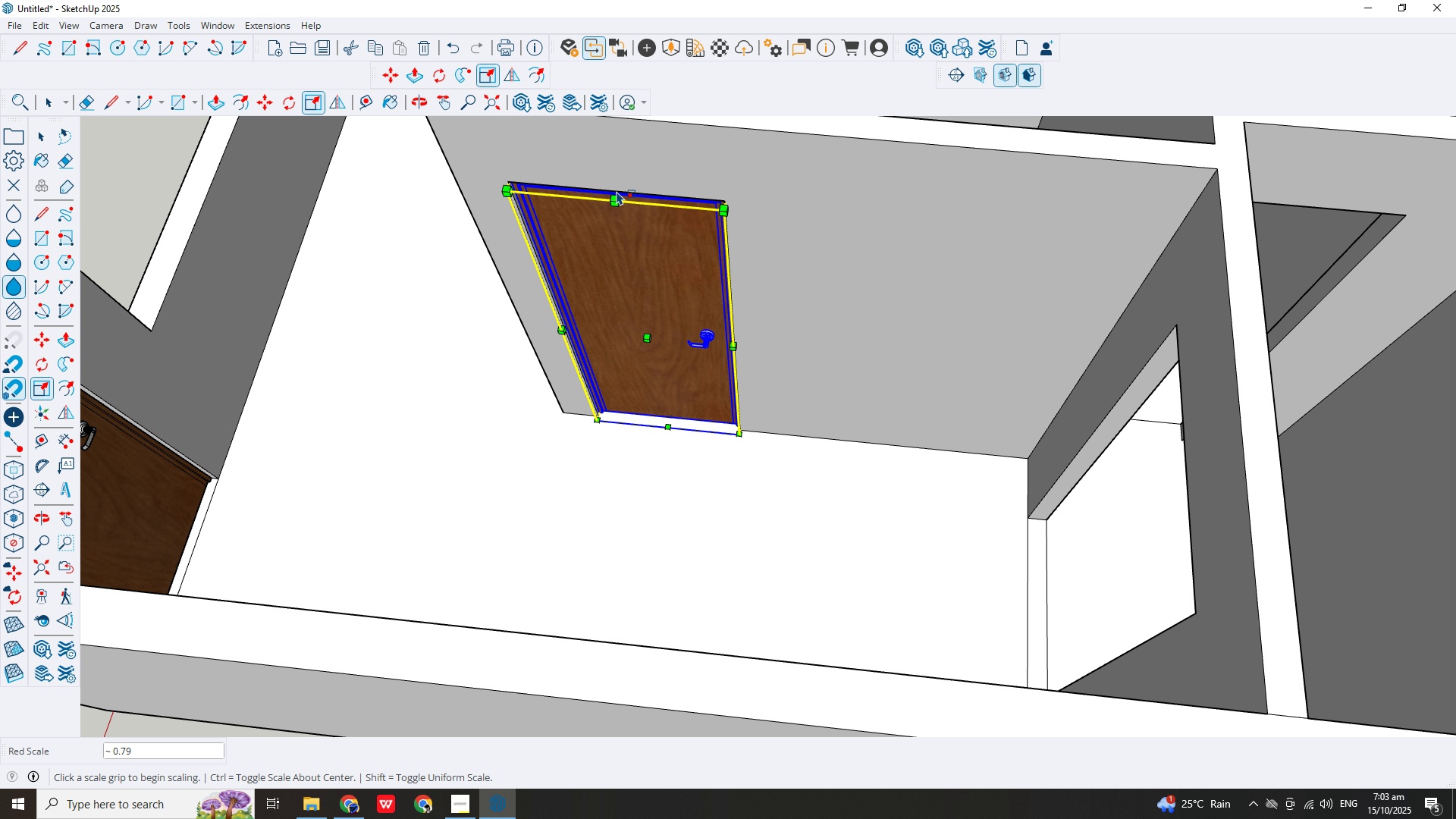 
scroll: coordinate [618, 192], scroll_direction: up, amount: 6.0
 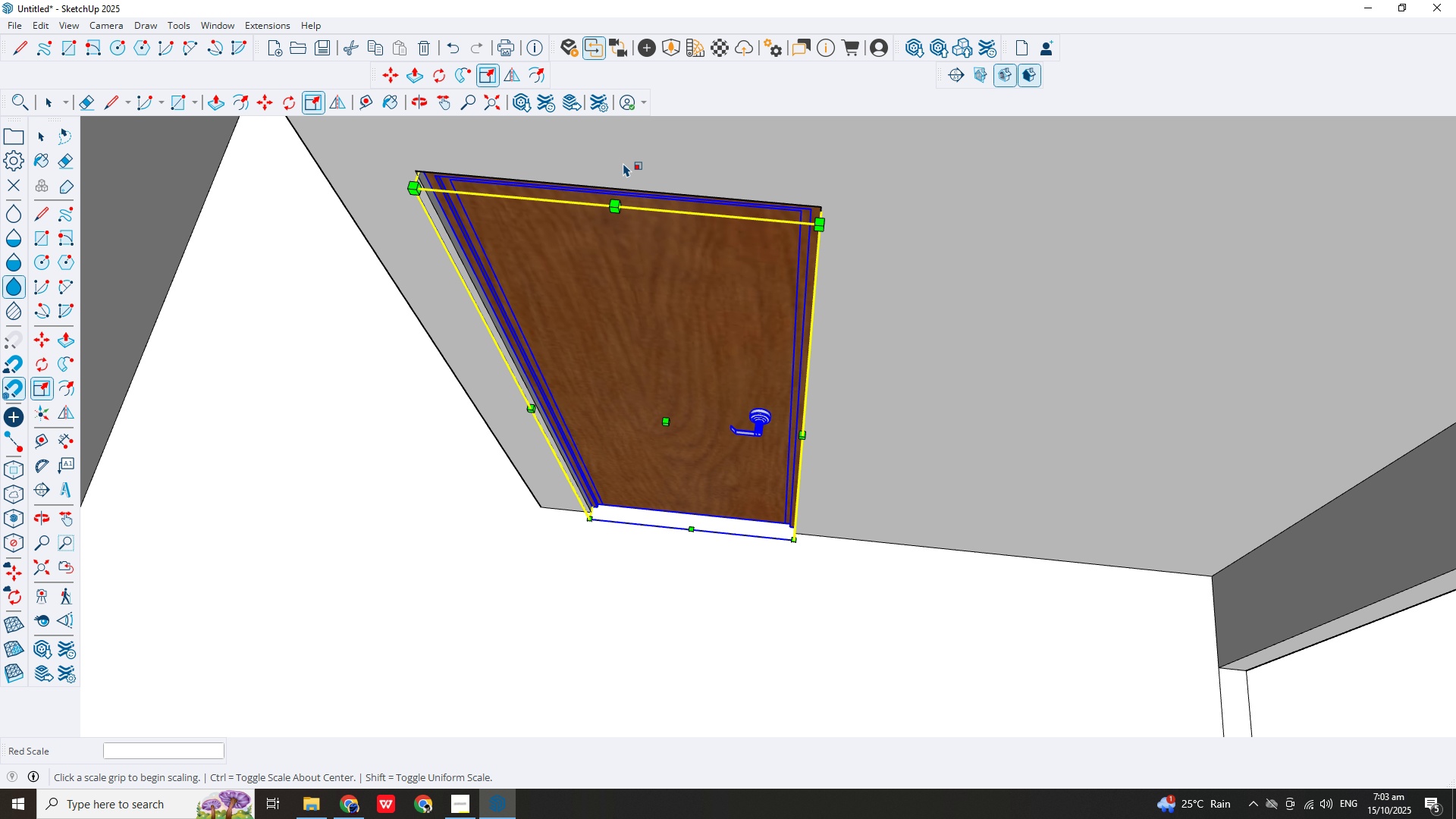 
left_click_drag(start_coordinate=[621, 168], to_coordinate=[520, 176])
 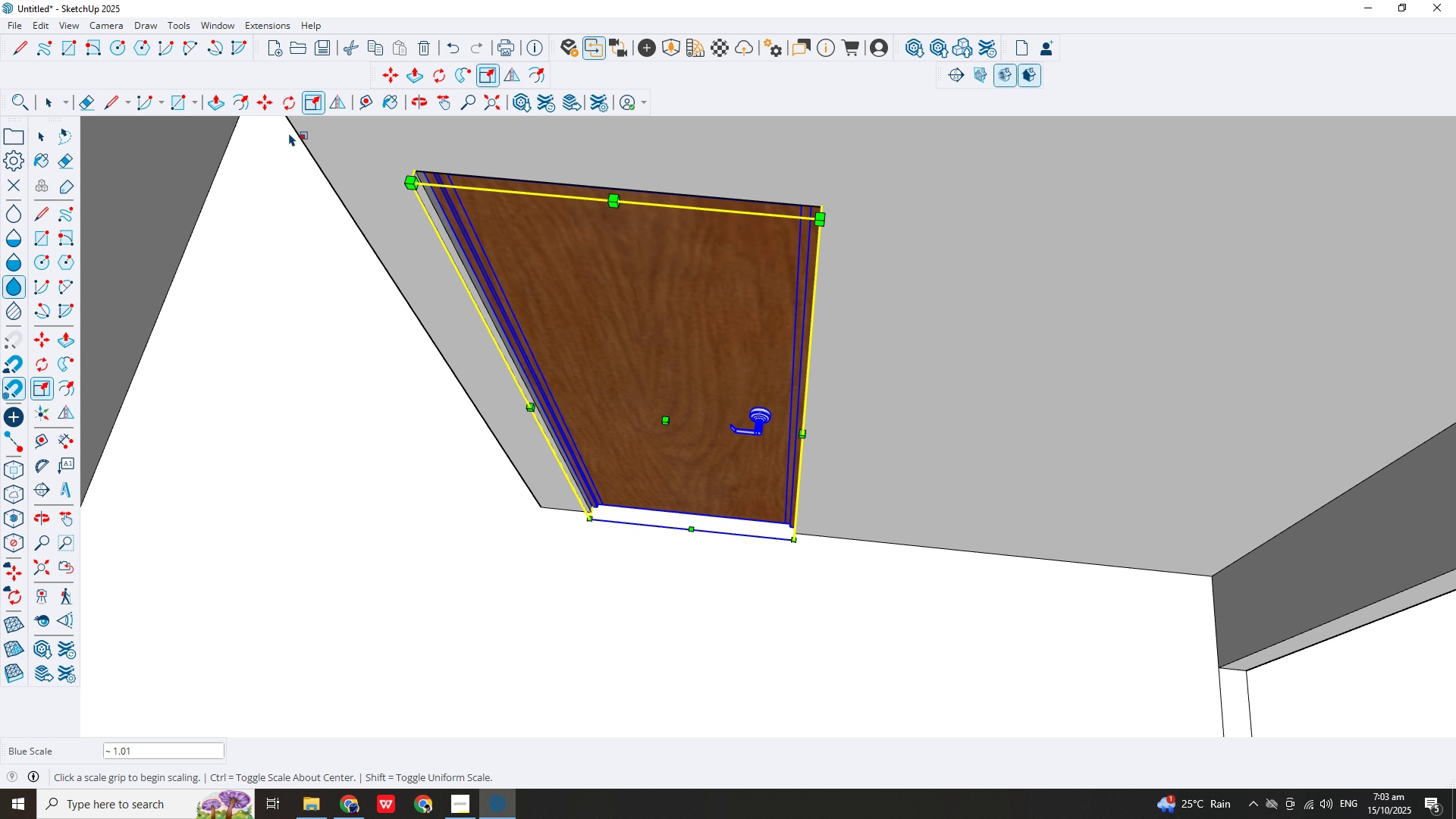 
key(Escape)
 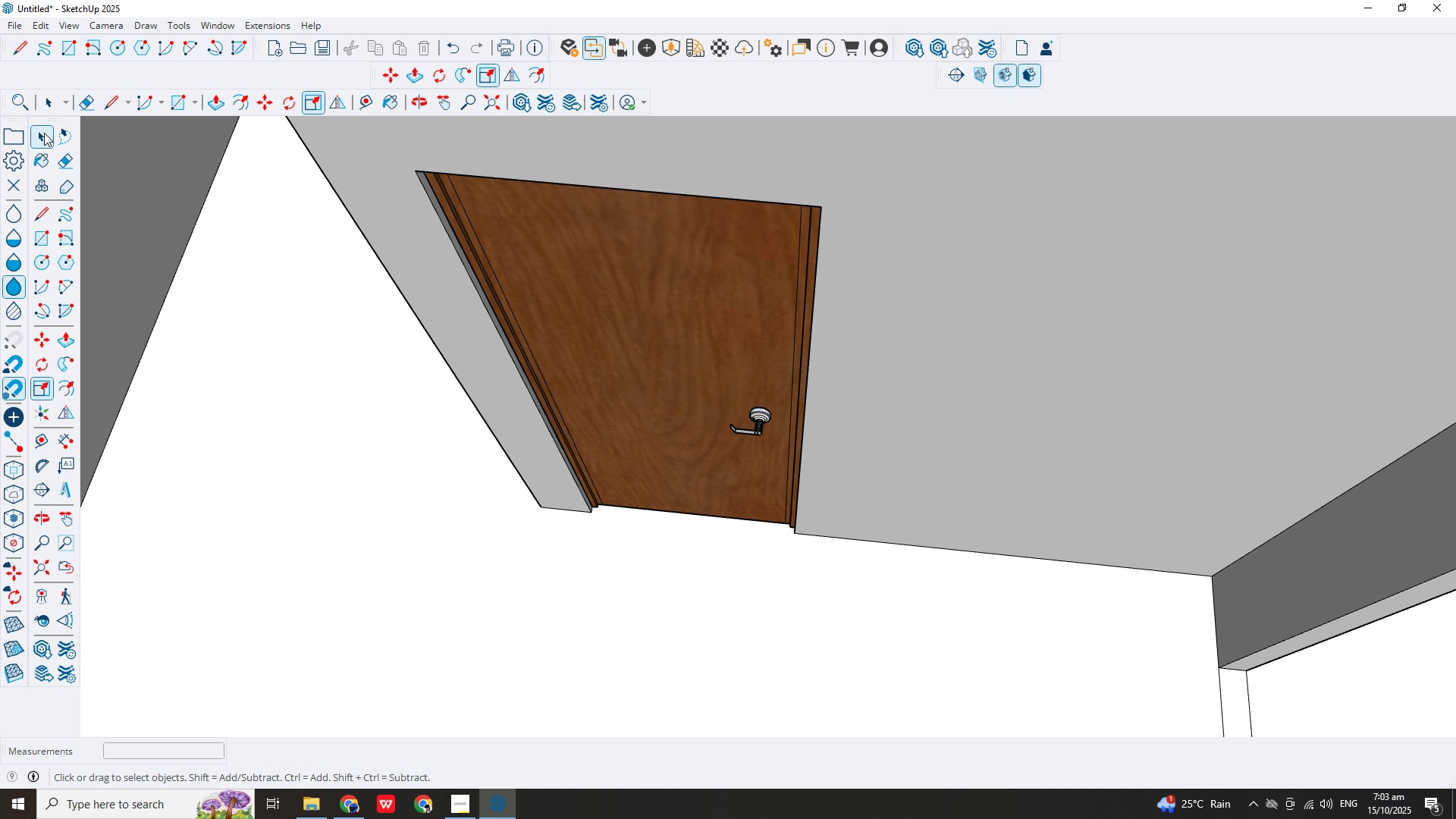 
left_click_drag(start_coordinate=[44, 133], to_coordinate=[48, 134])
 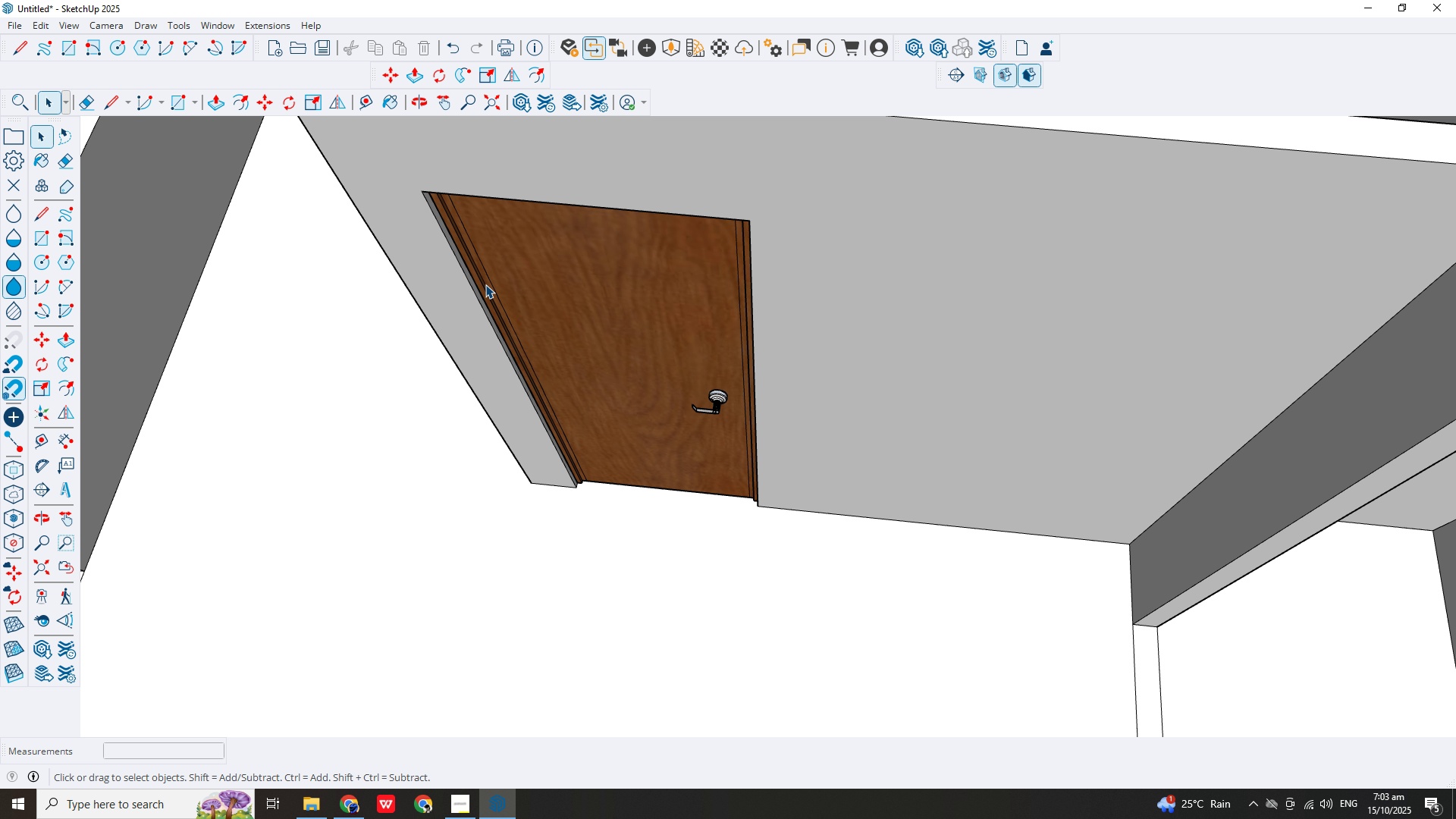 
scroll: coordinate [520, 287], scroll_direction: down, amount: 20.0
 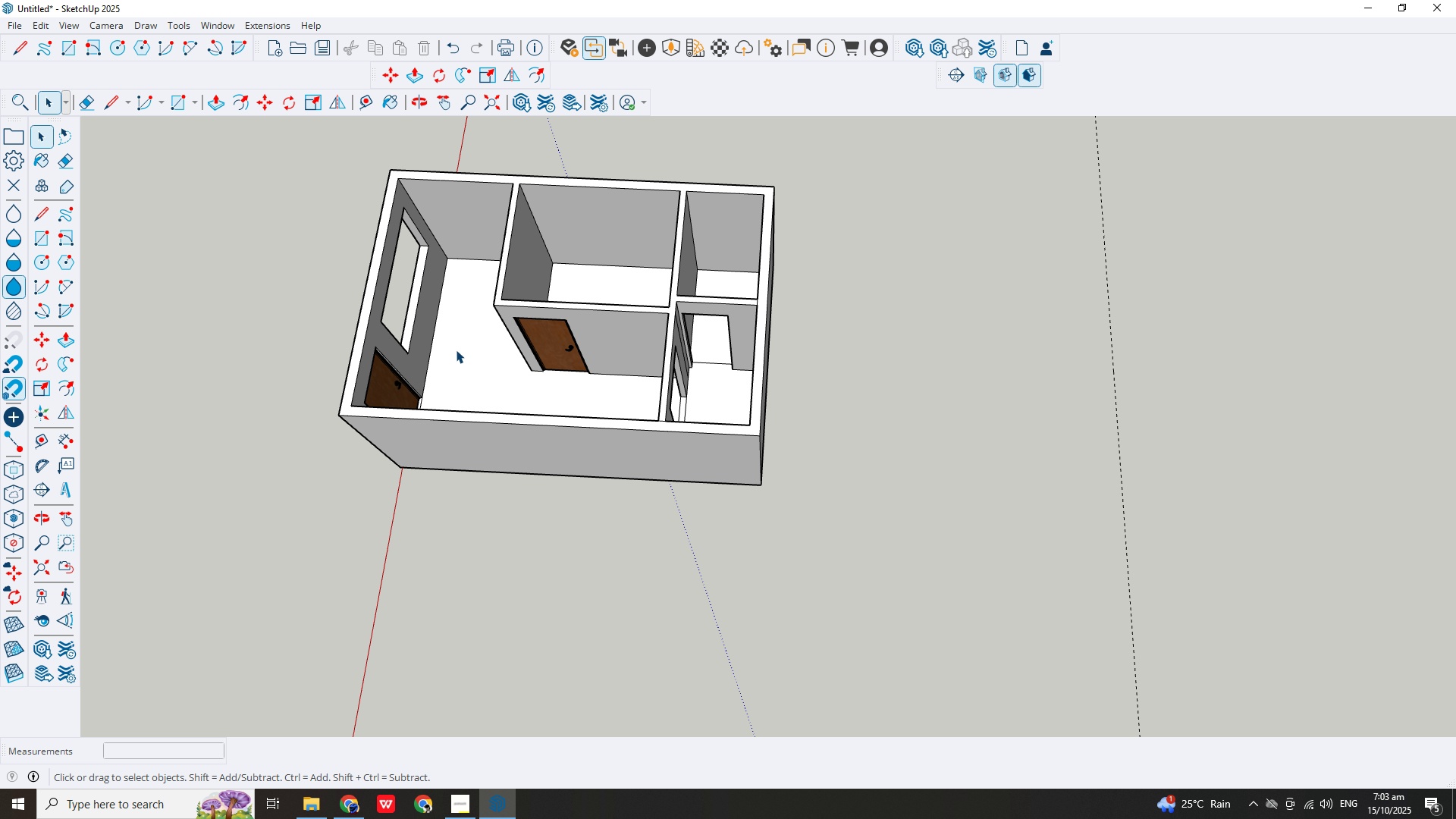 
scroll: coordinate [447, 363], scroll_direction: up, amount: 7.0
 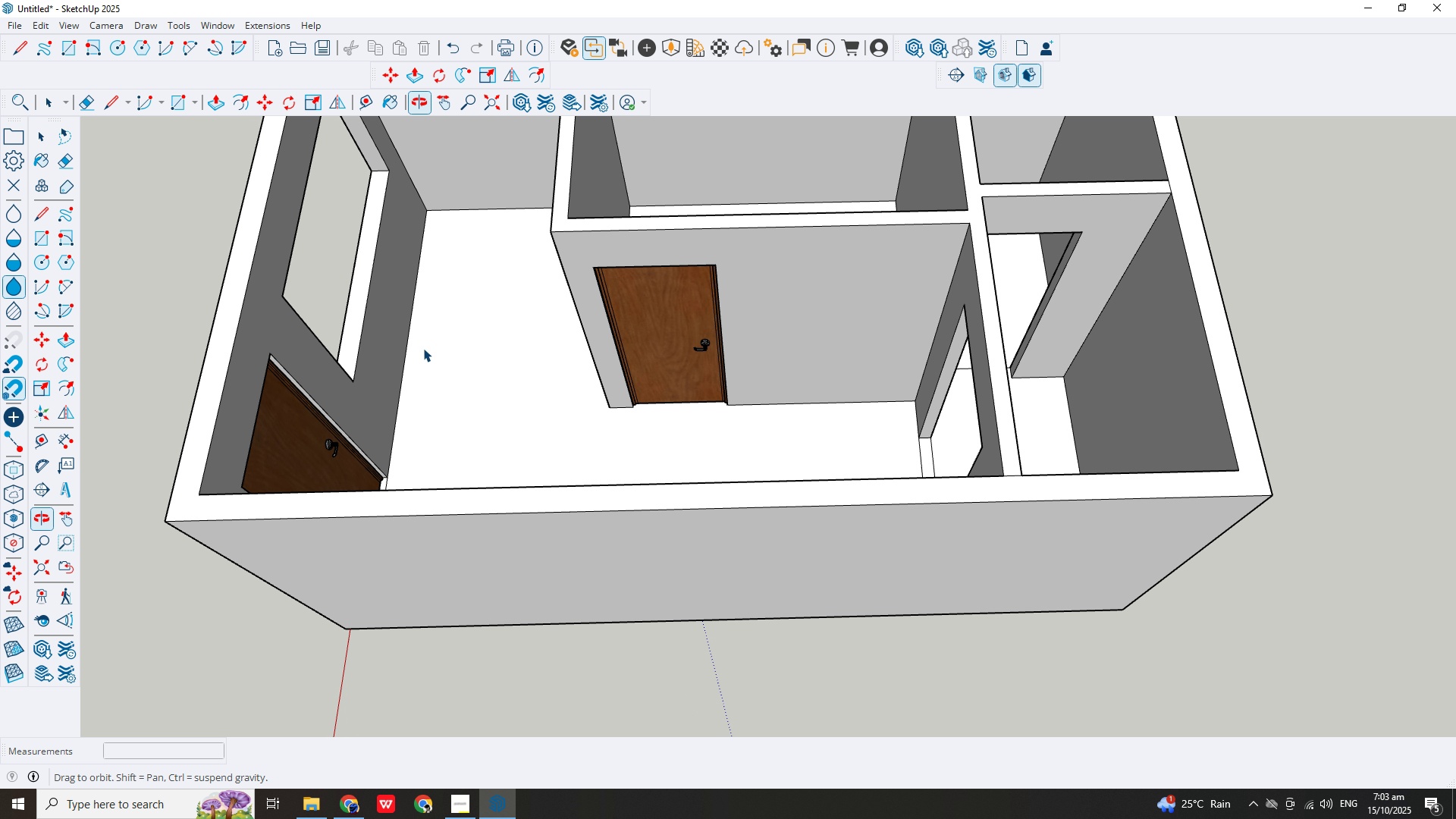 
scroll: coordinate [519, 347], scroll_direction: down, amount: 12.0
 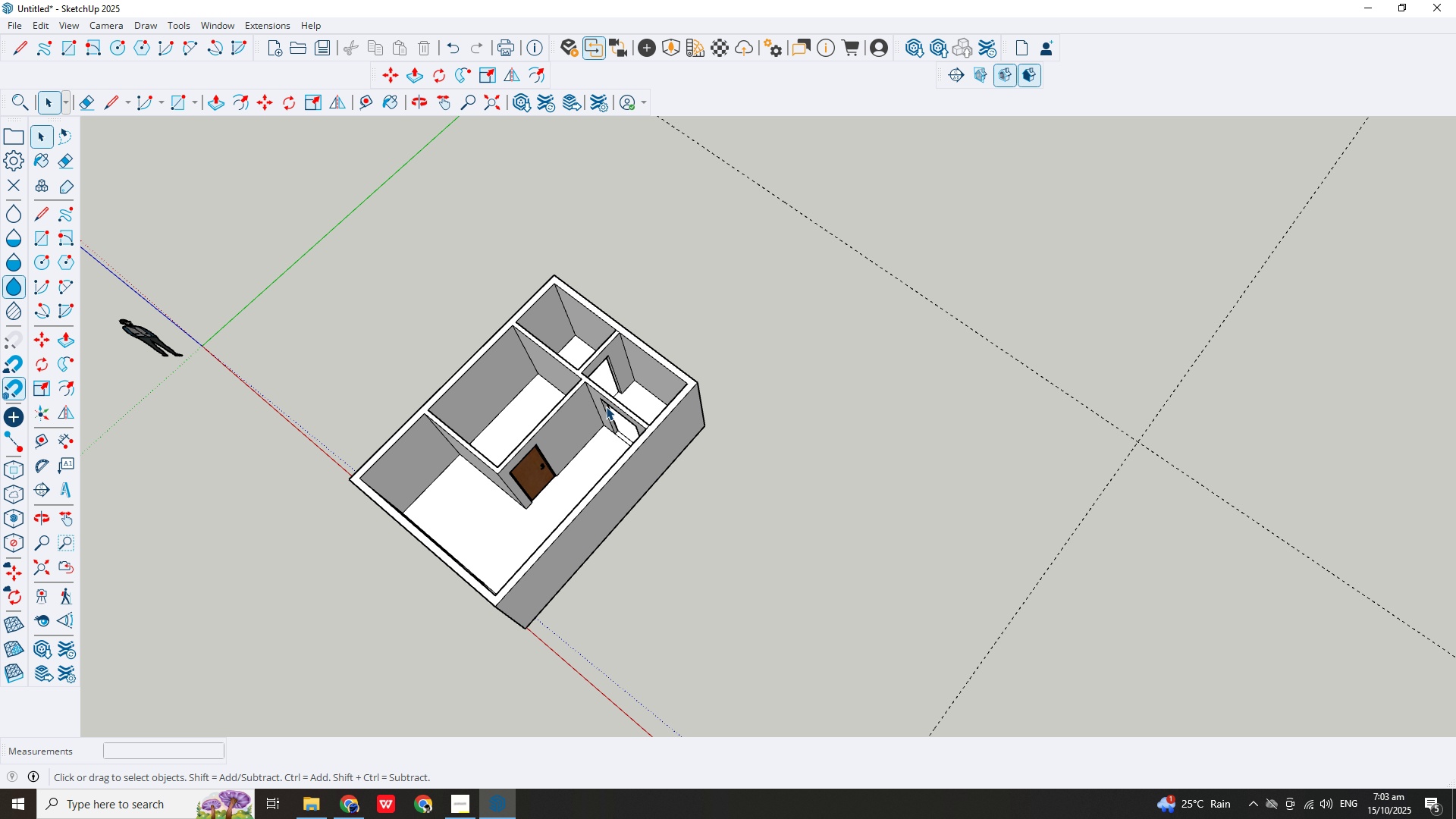 
scroll: coordinate [568, 207], scroll_direction: up, amount: 5.0
 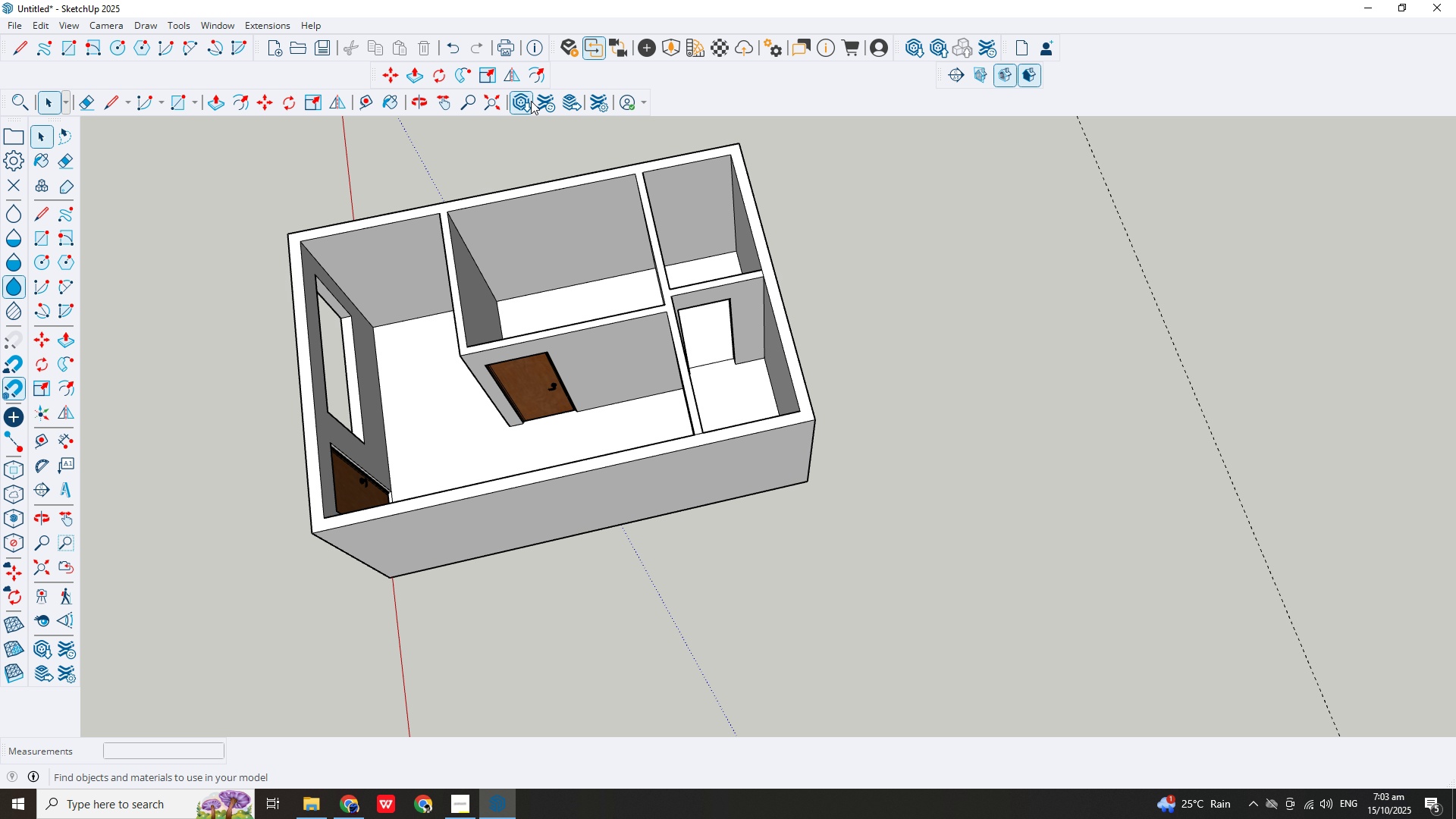 
left_click([530, 102])
 